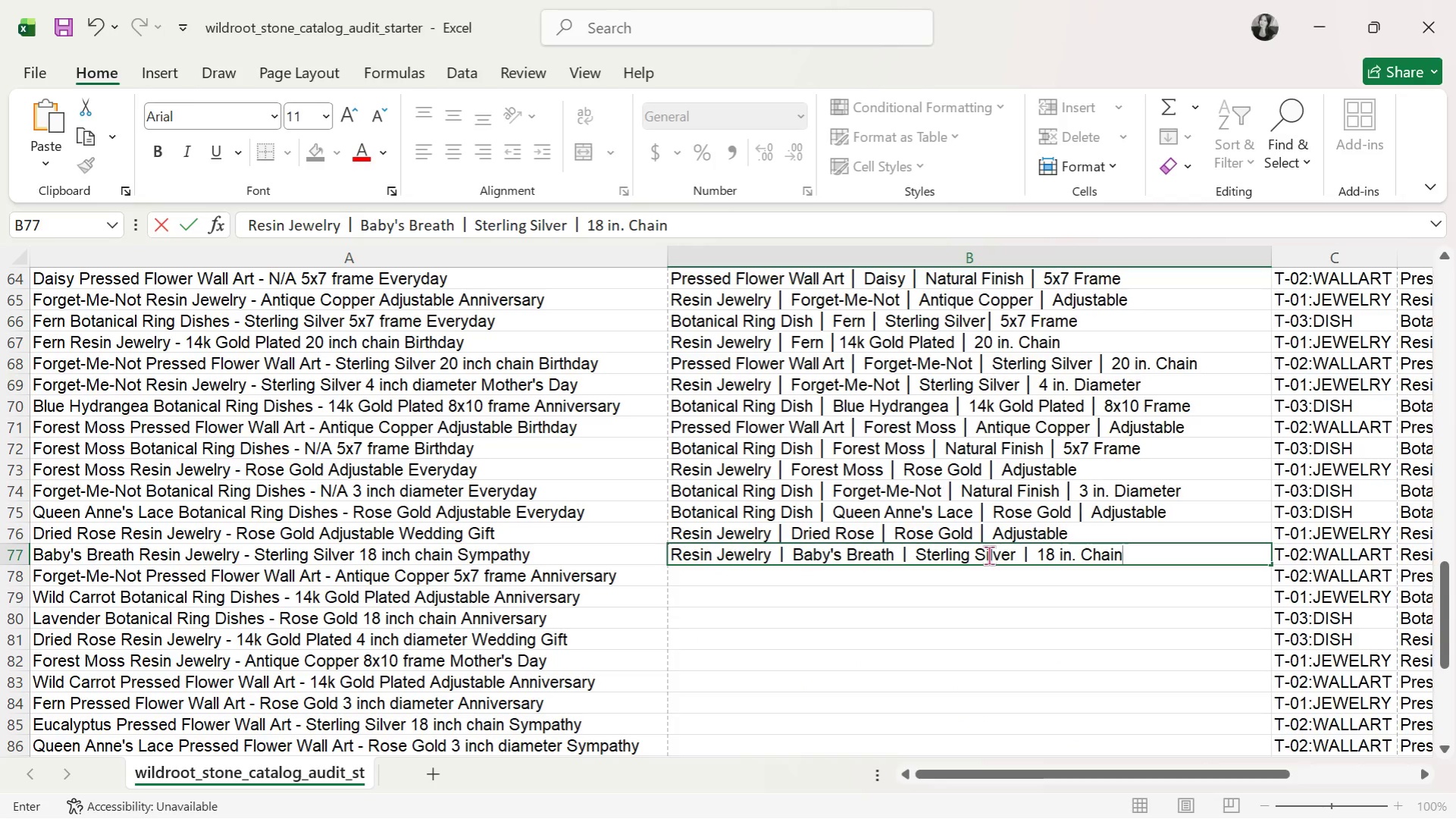 
key(Enter)
 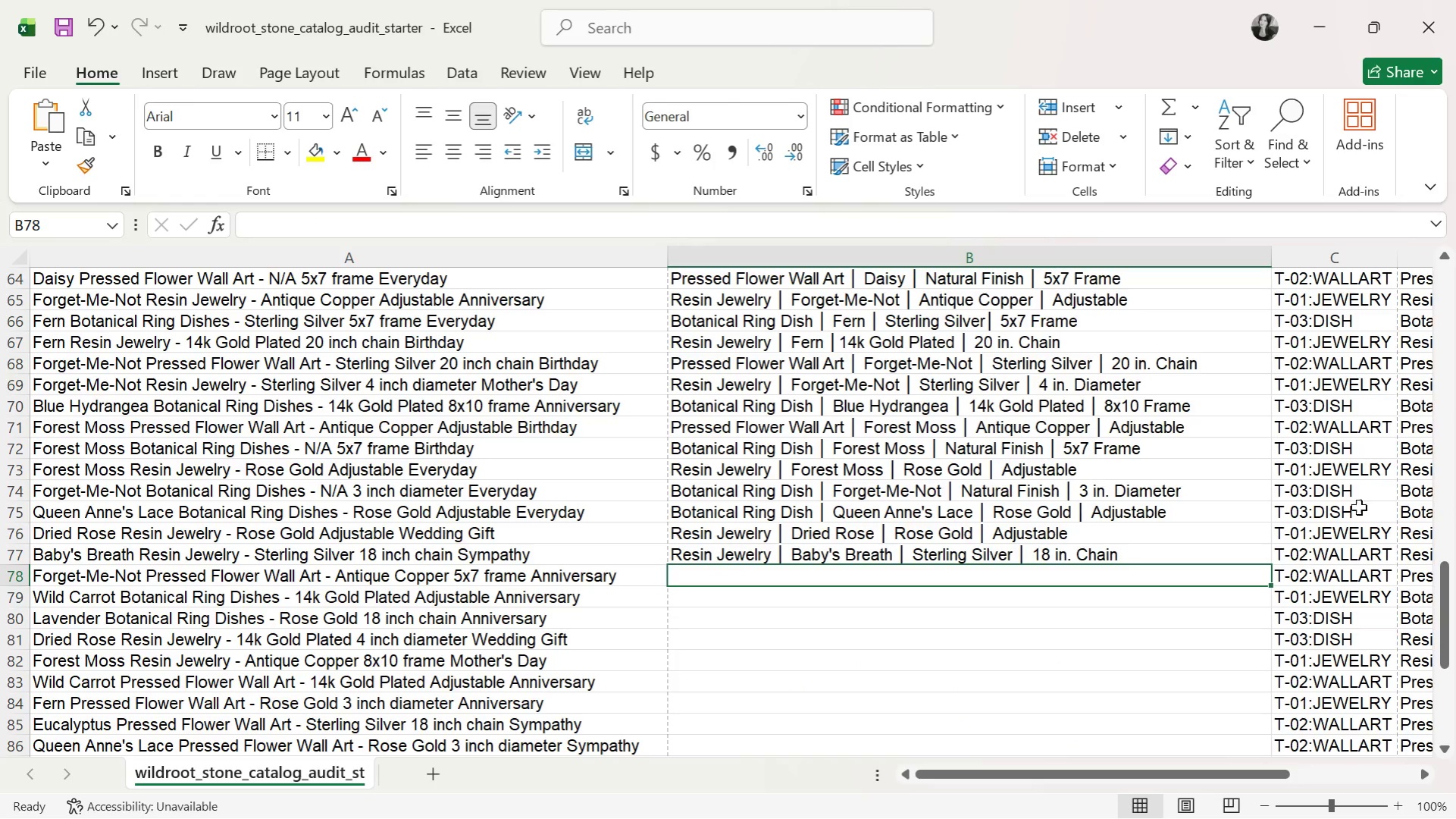 
left_click([1341, 533])
 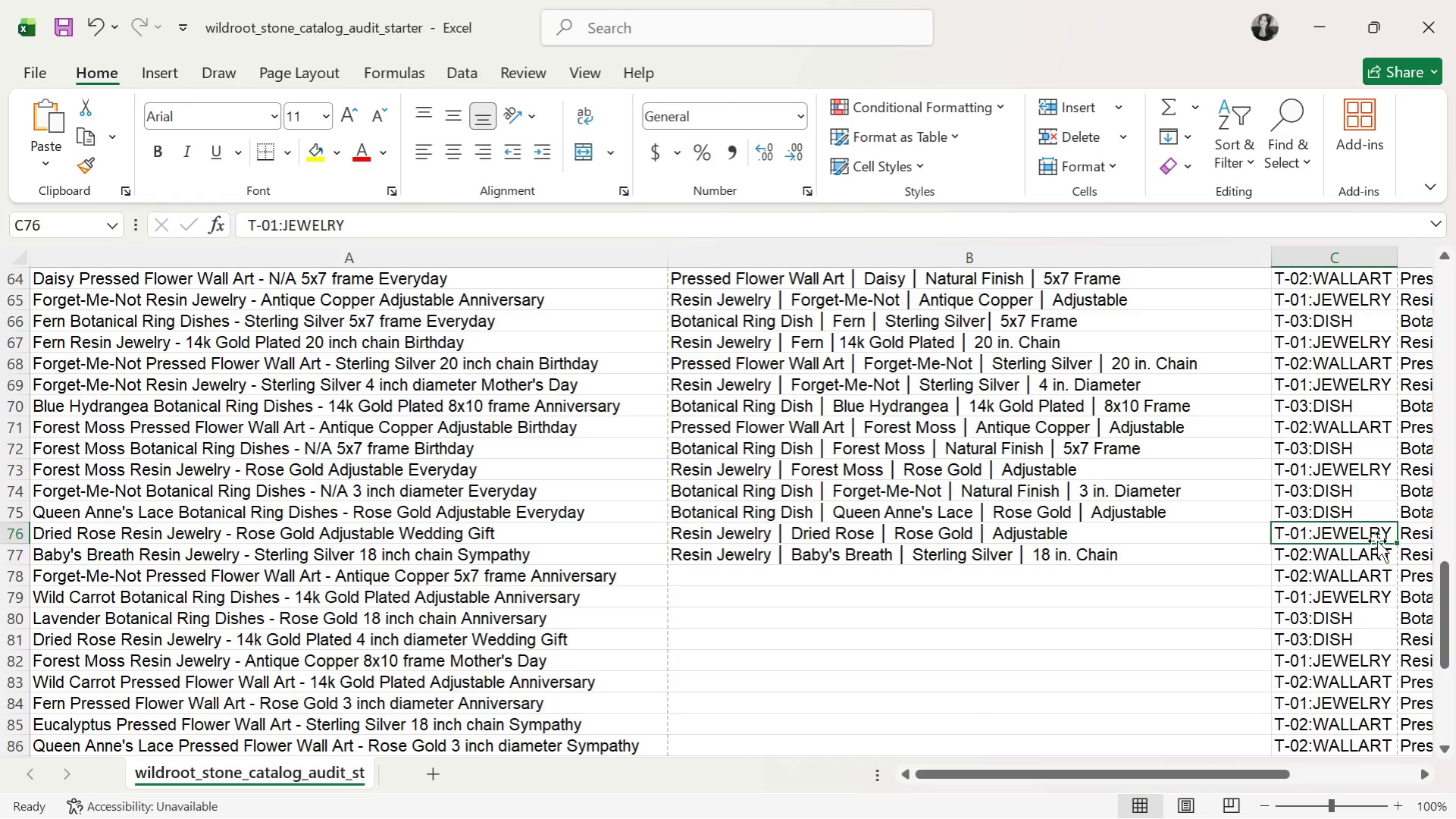 
key(Control+C)
 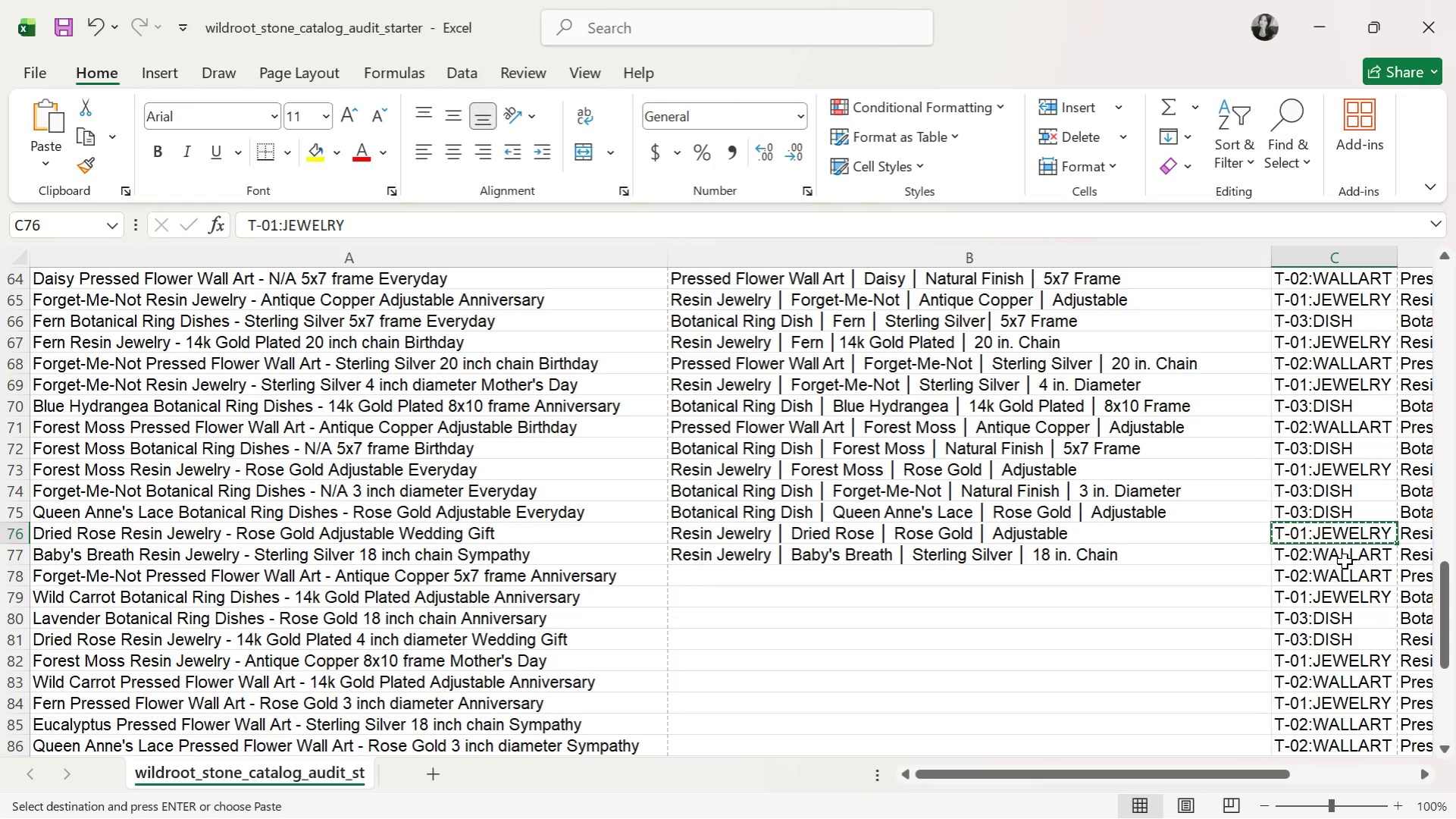 
left_click([1344, 557])
 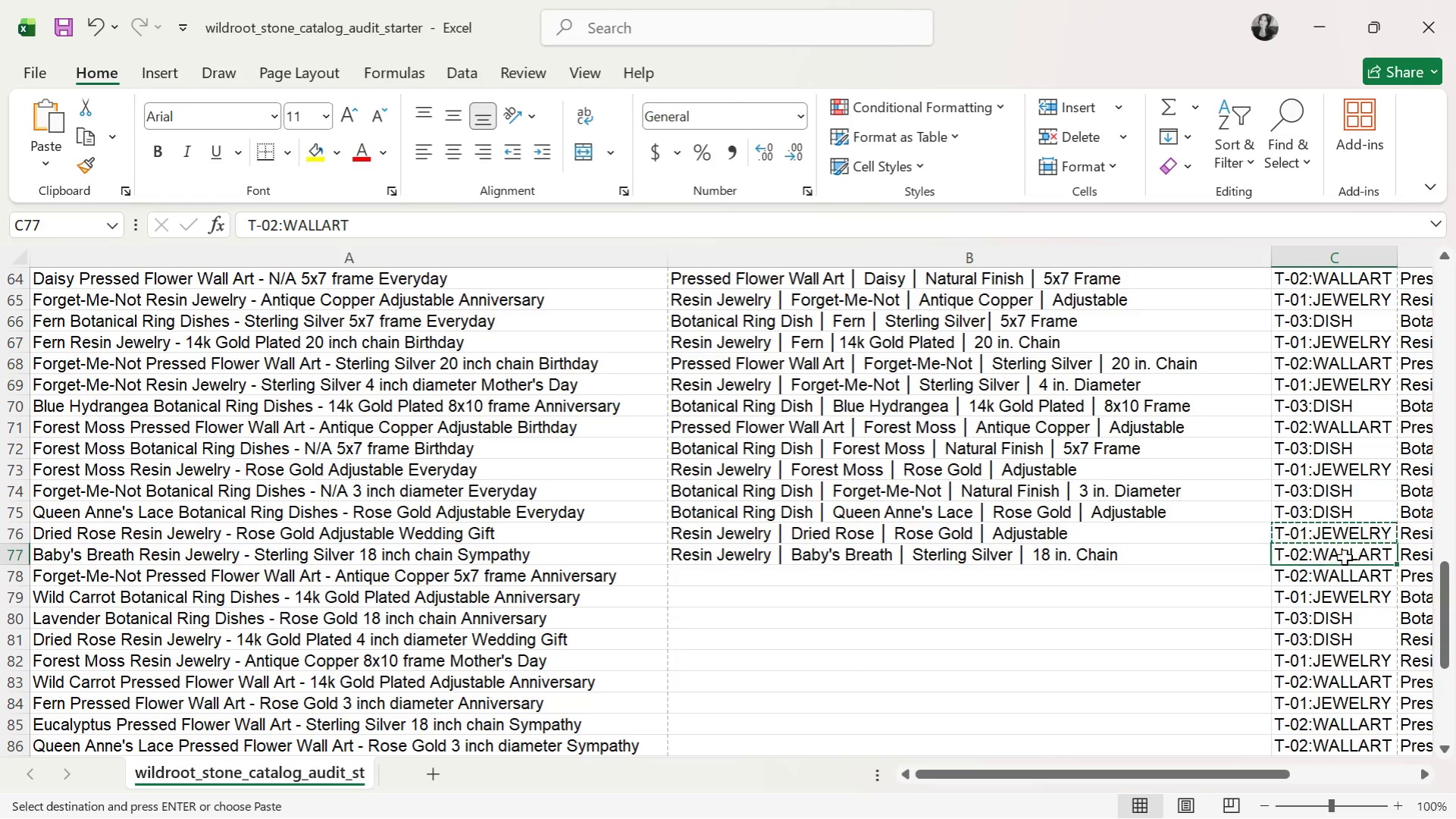 
key(Control+V)
 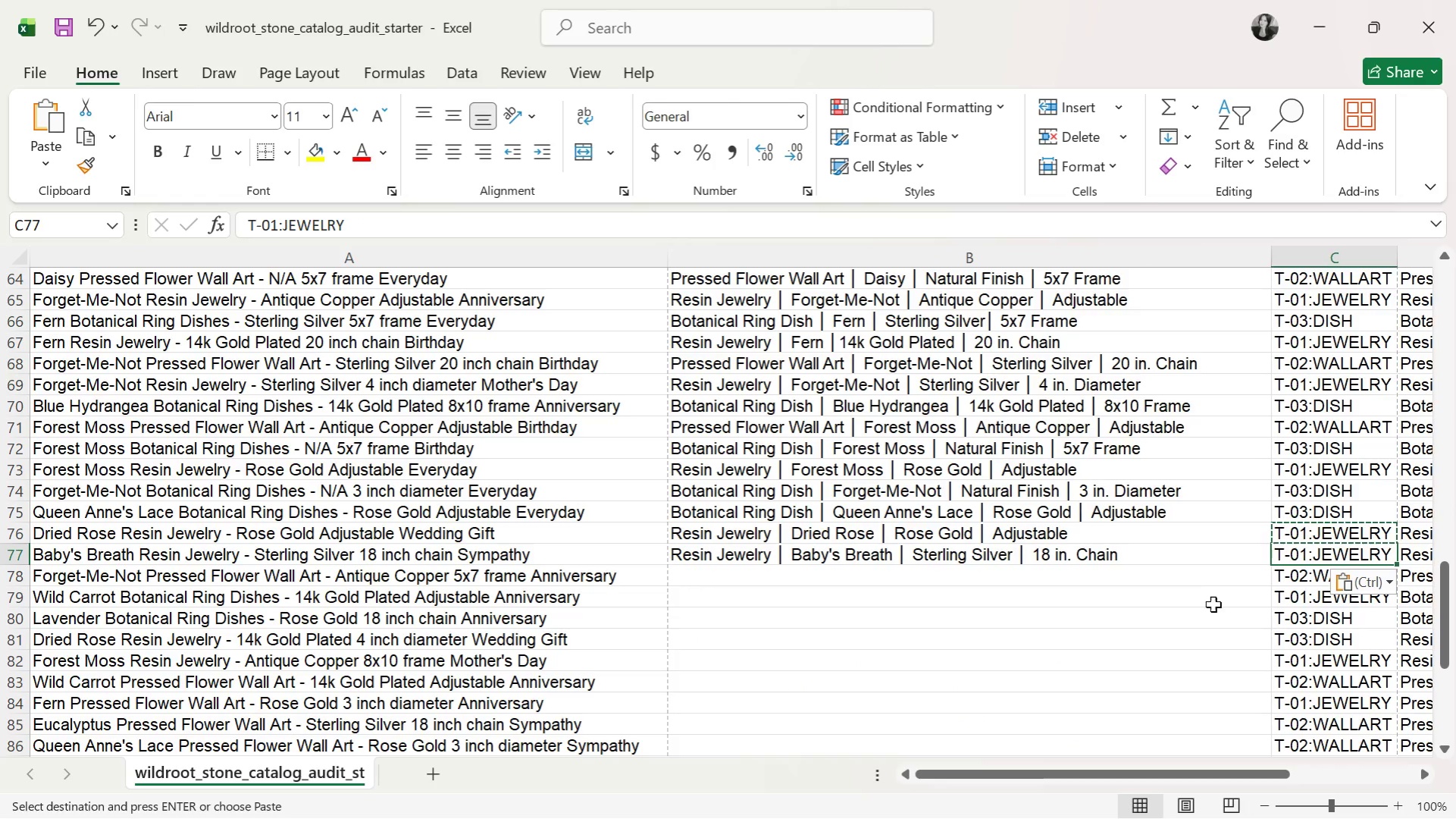 
left_click([1208, 607])
 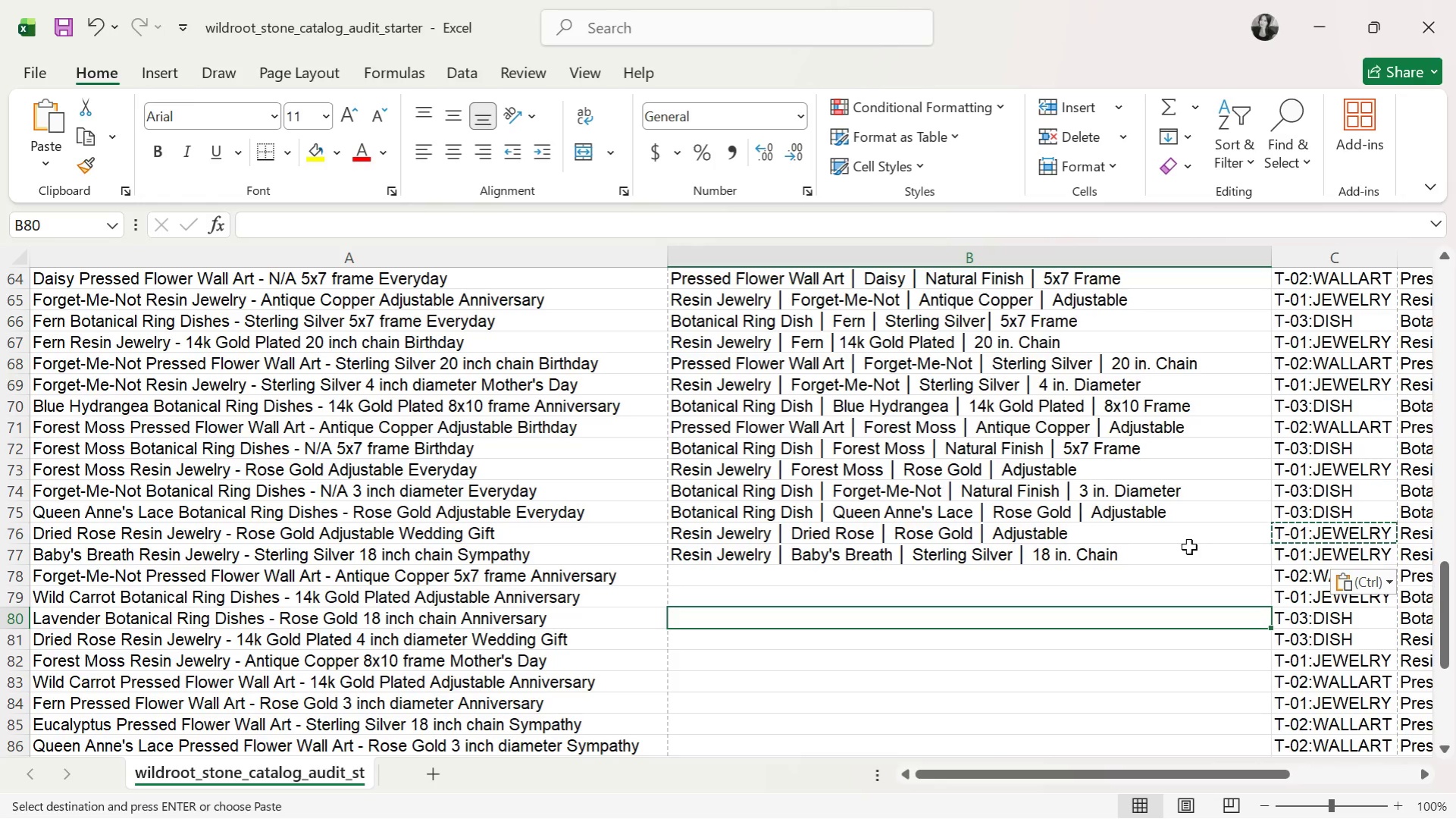 
left_click([1271, 554])
 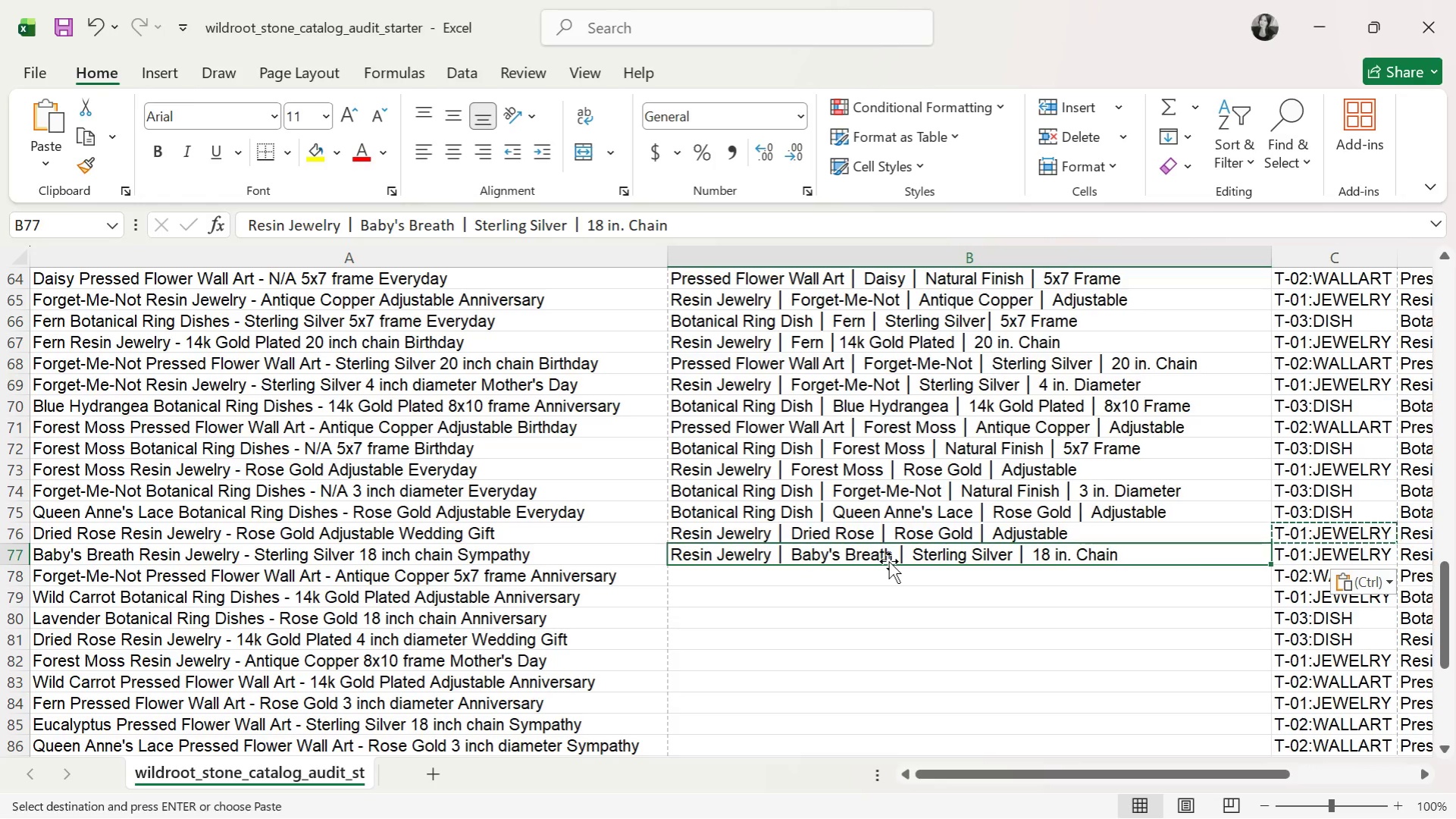 
left_click([948, 563])
 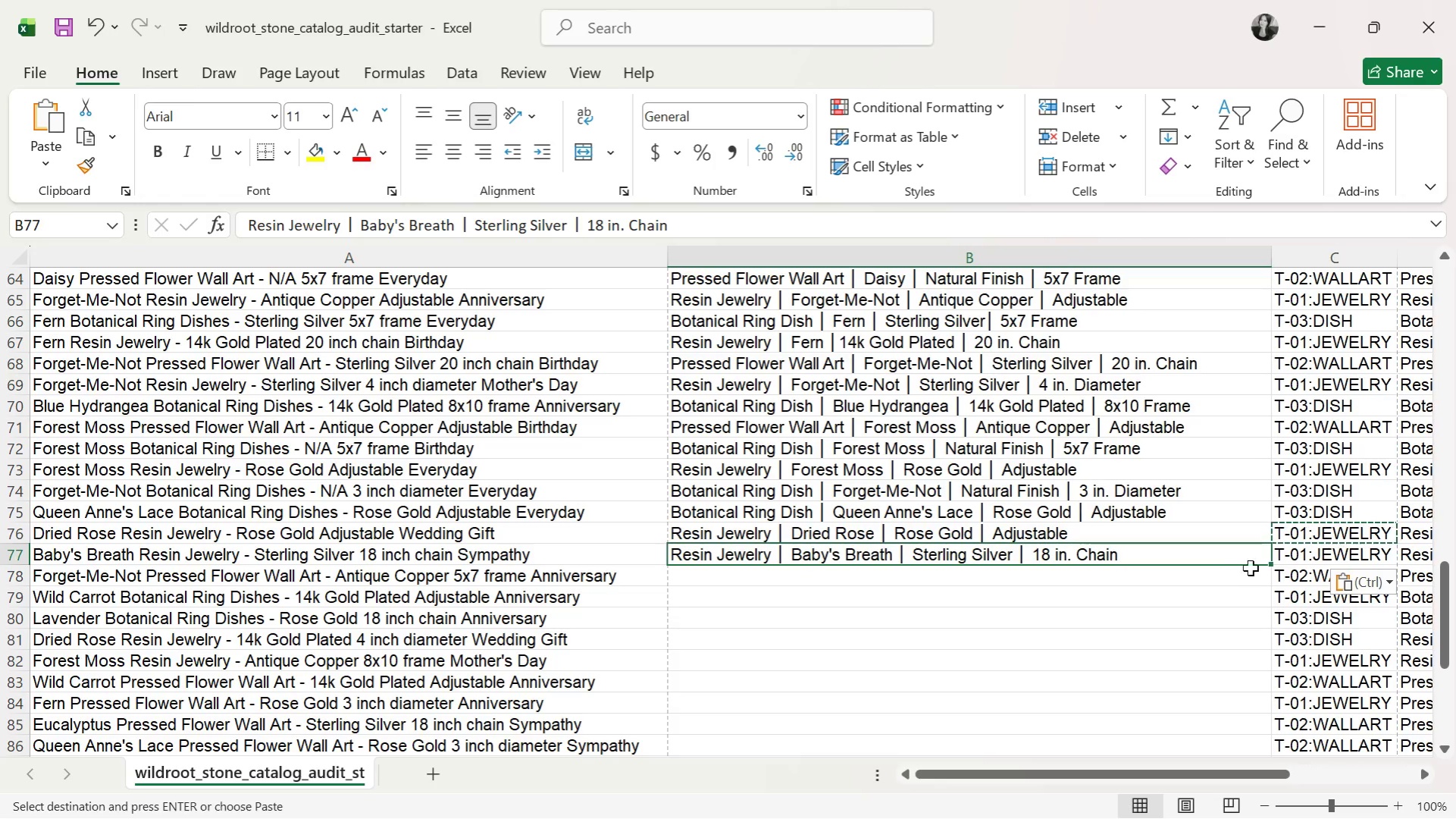 
double_click([1170, 576])
 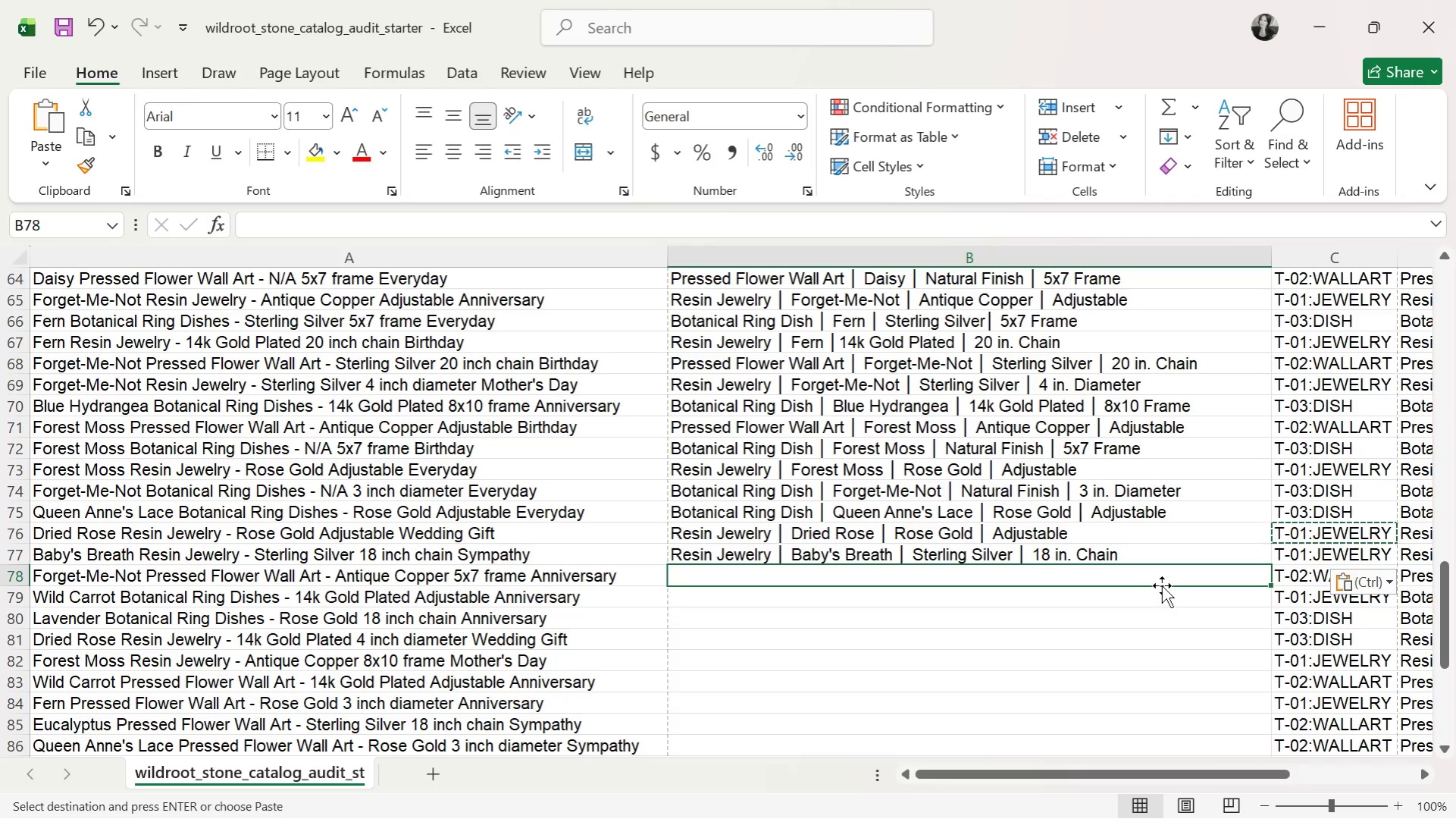 
type(Pressed G)
key(Backspace)
type(Flower Wall Art )
 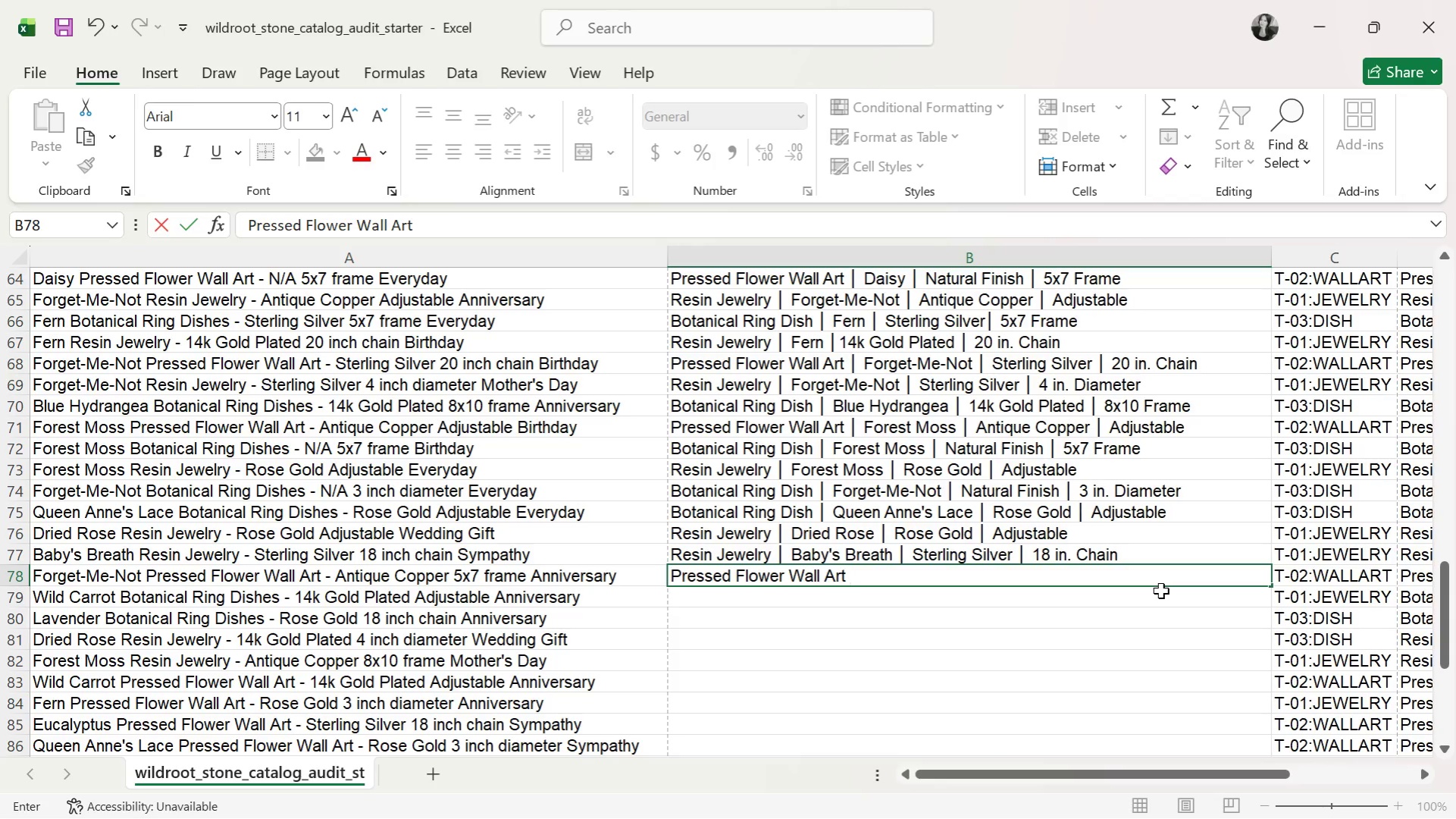 
key(Control+V)
 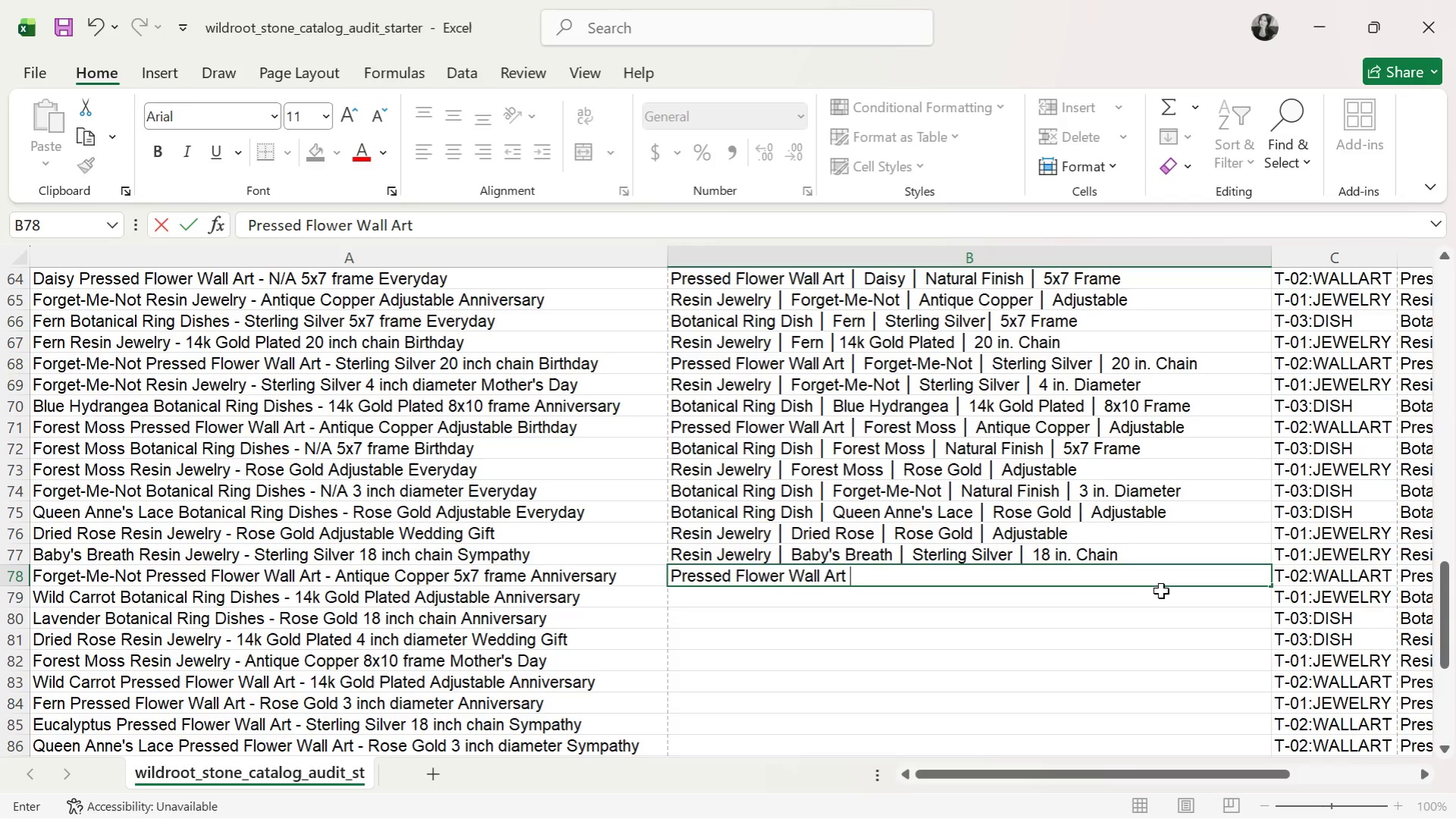 
key(Alt+AltLeft)
 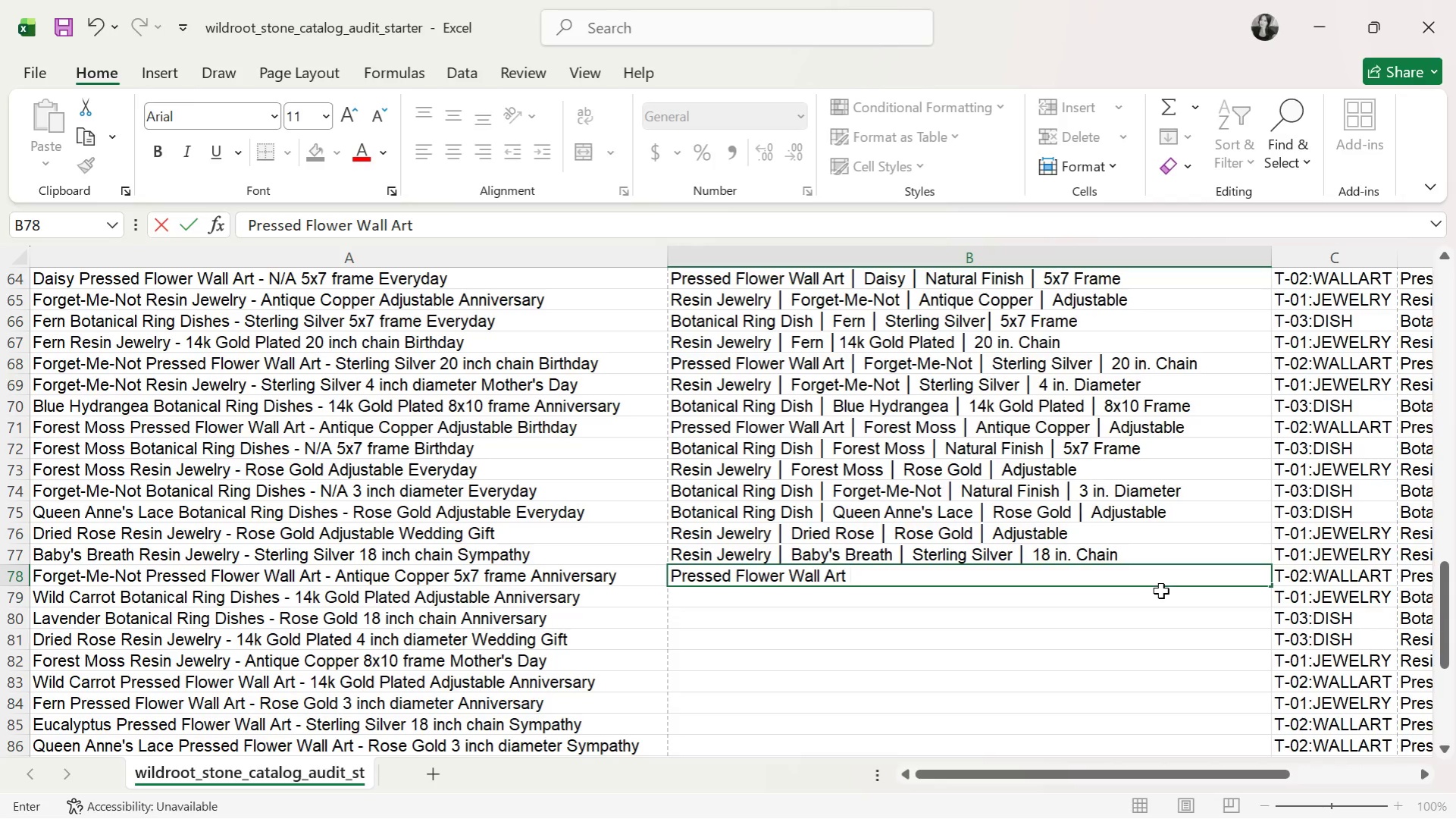 
key(Alt+Tab)
 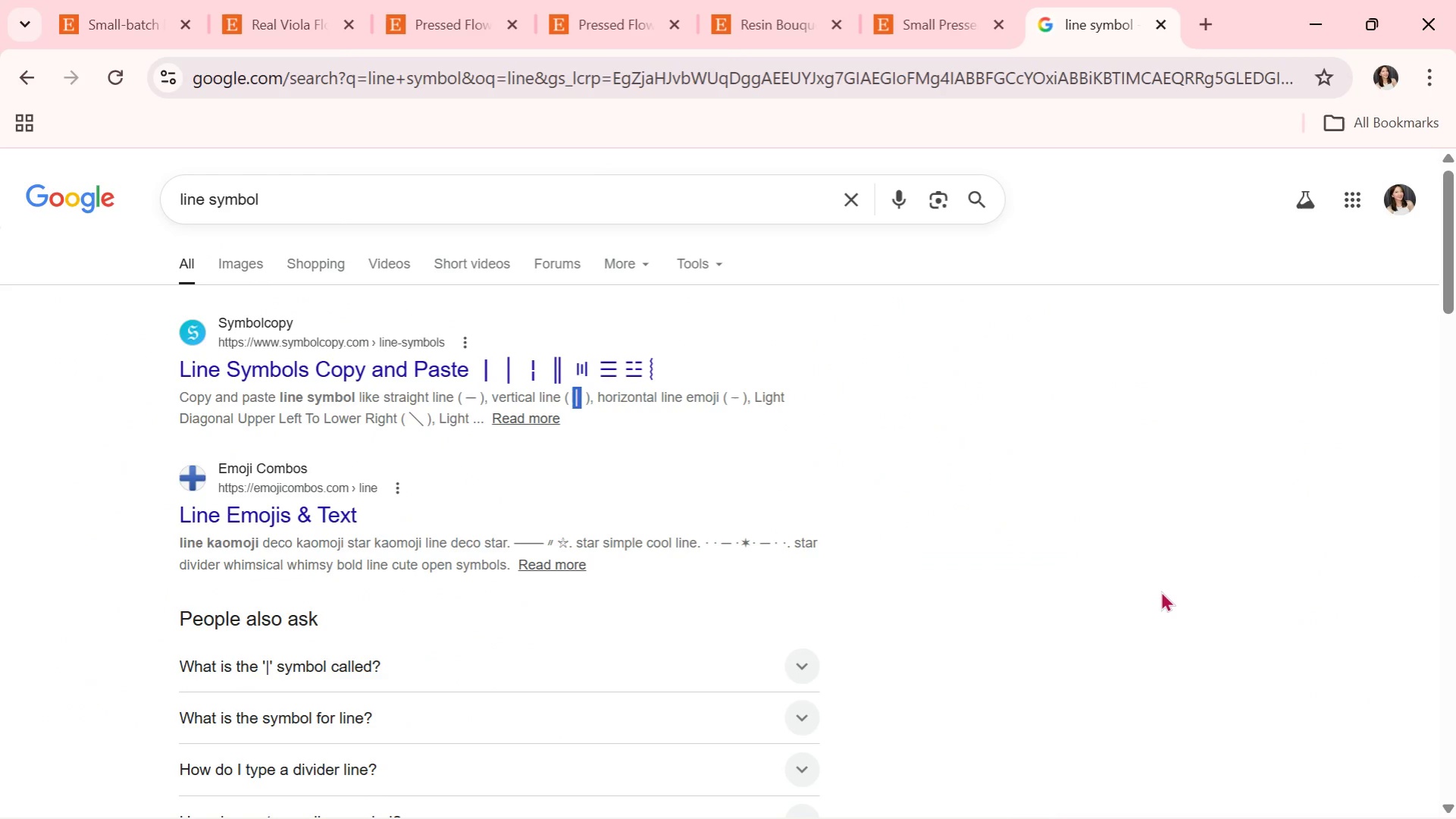 
key(Control+C)
 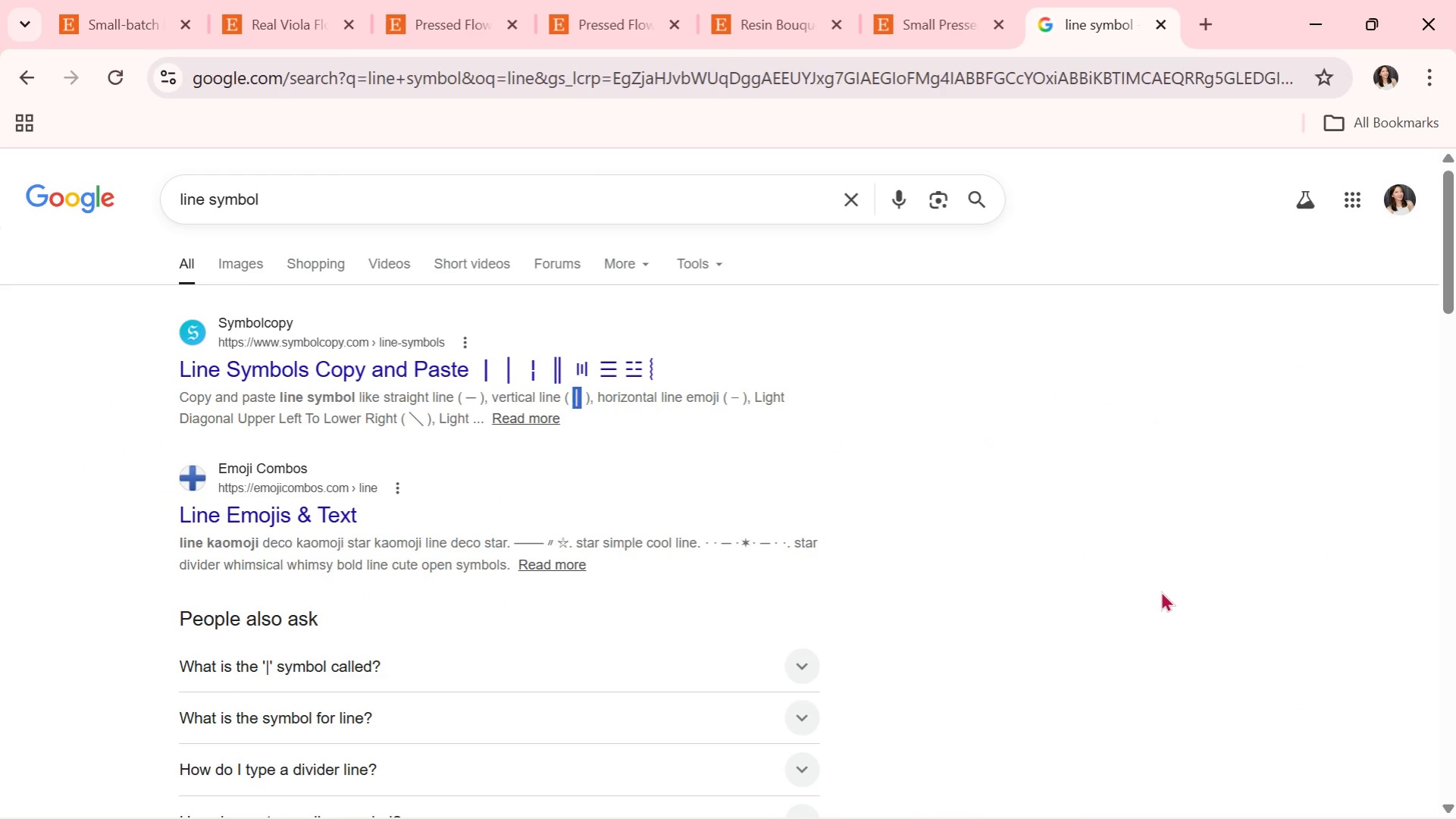 
key(Alt+Tab)
 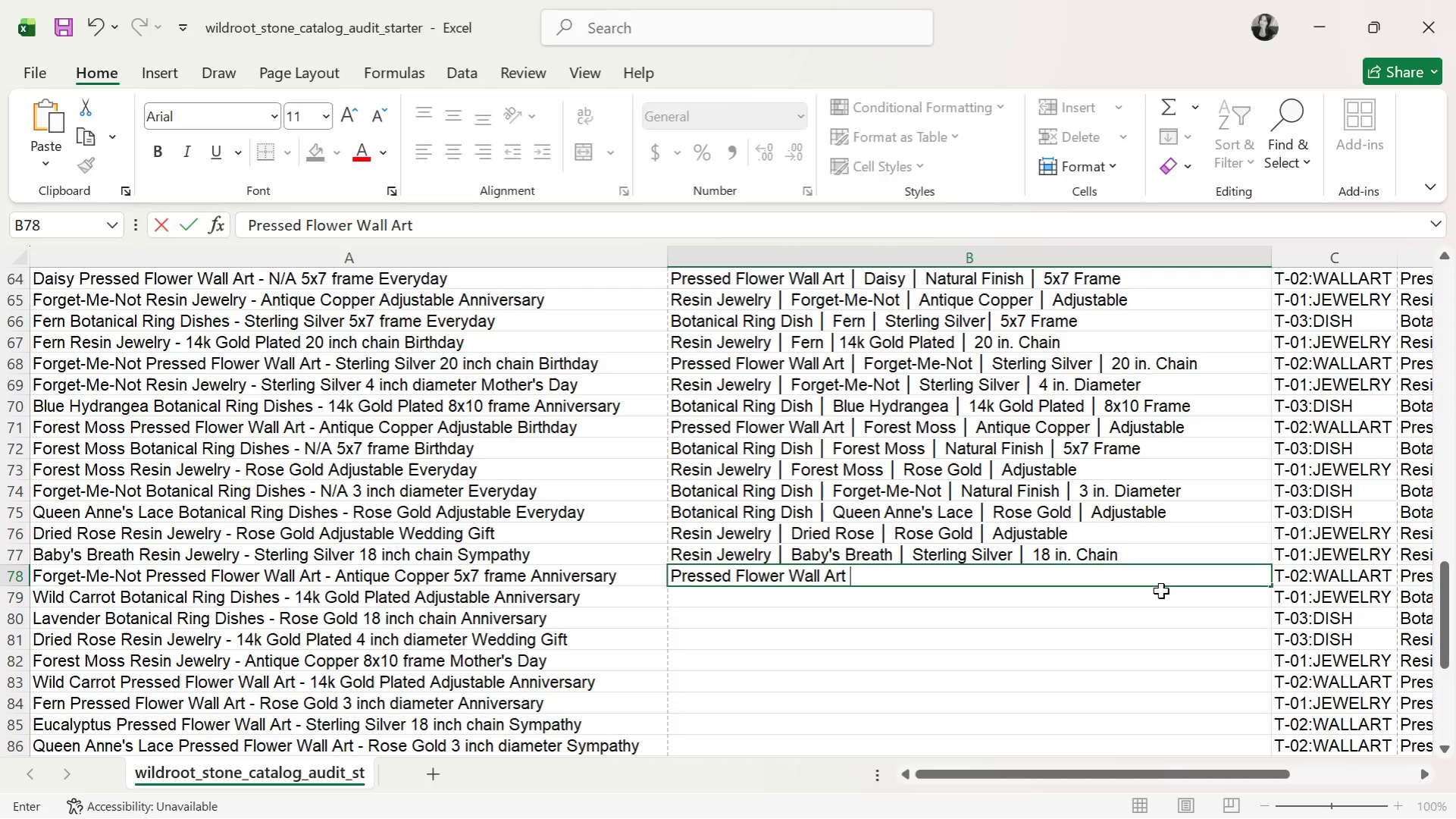 
key(Control+V)
 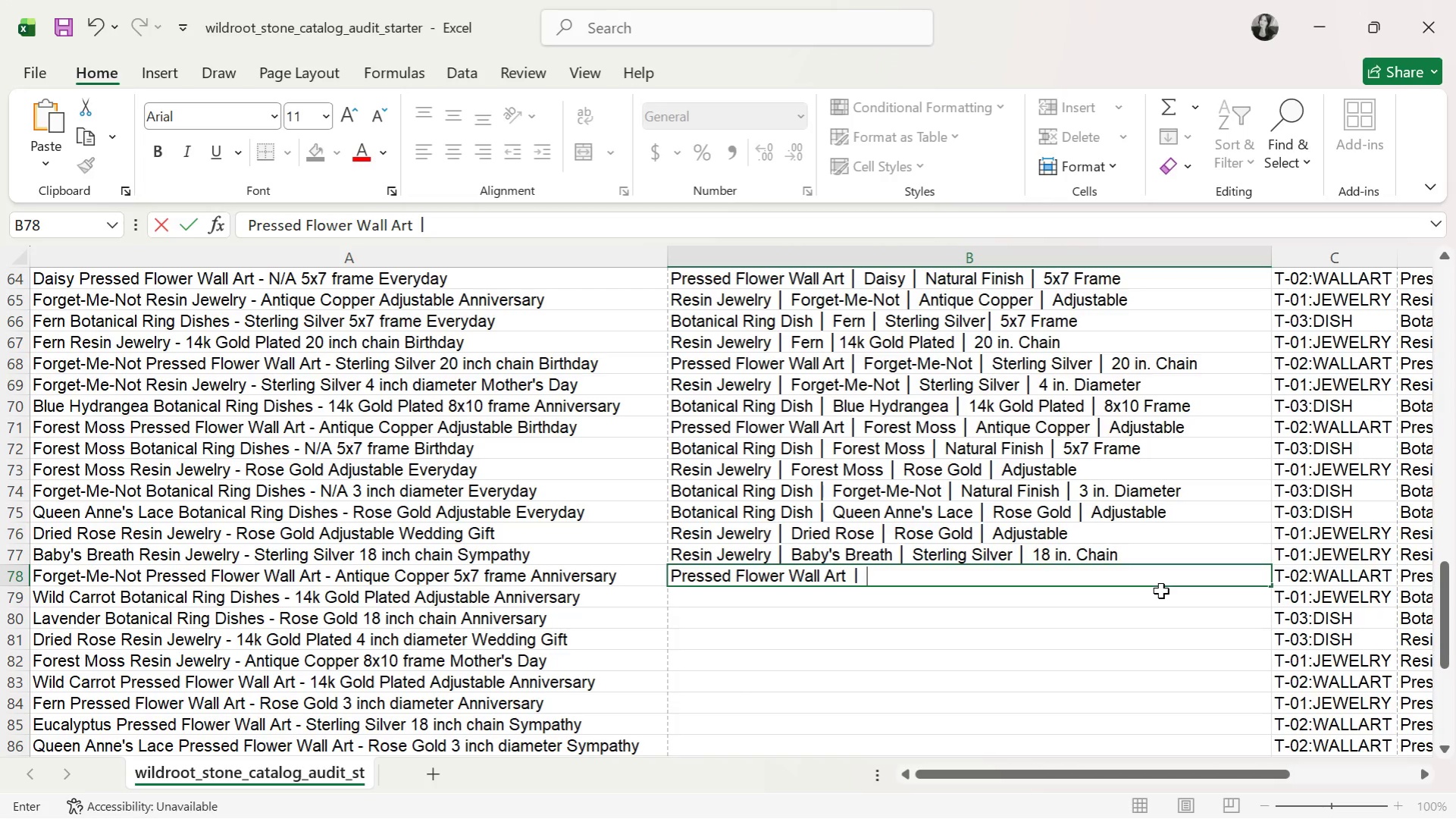 
type( Forget-Me0)
key(Backspace)
type(-Not )
 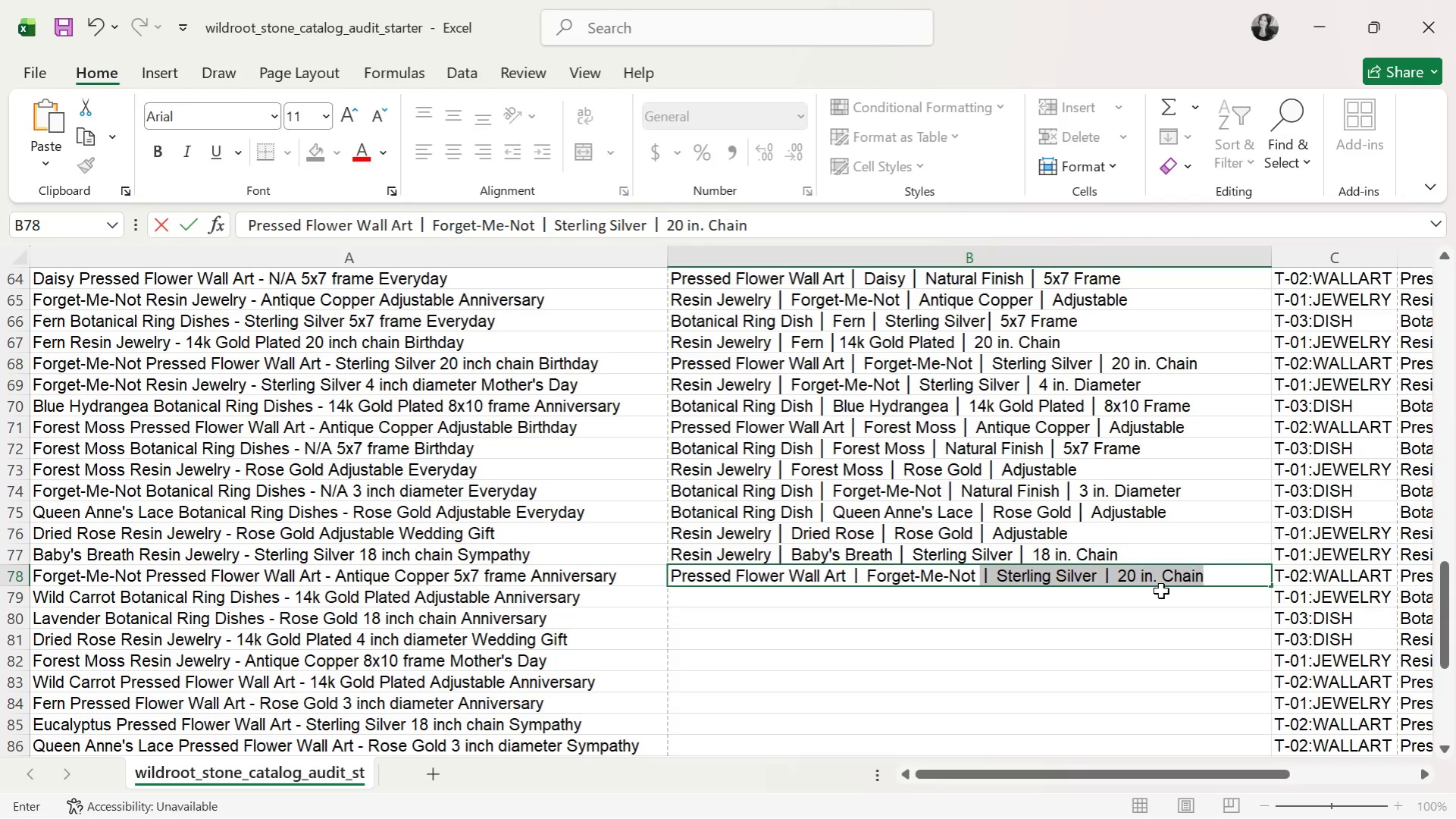 
key(Control+ControlLeft)
 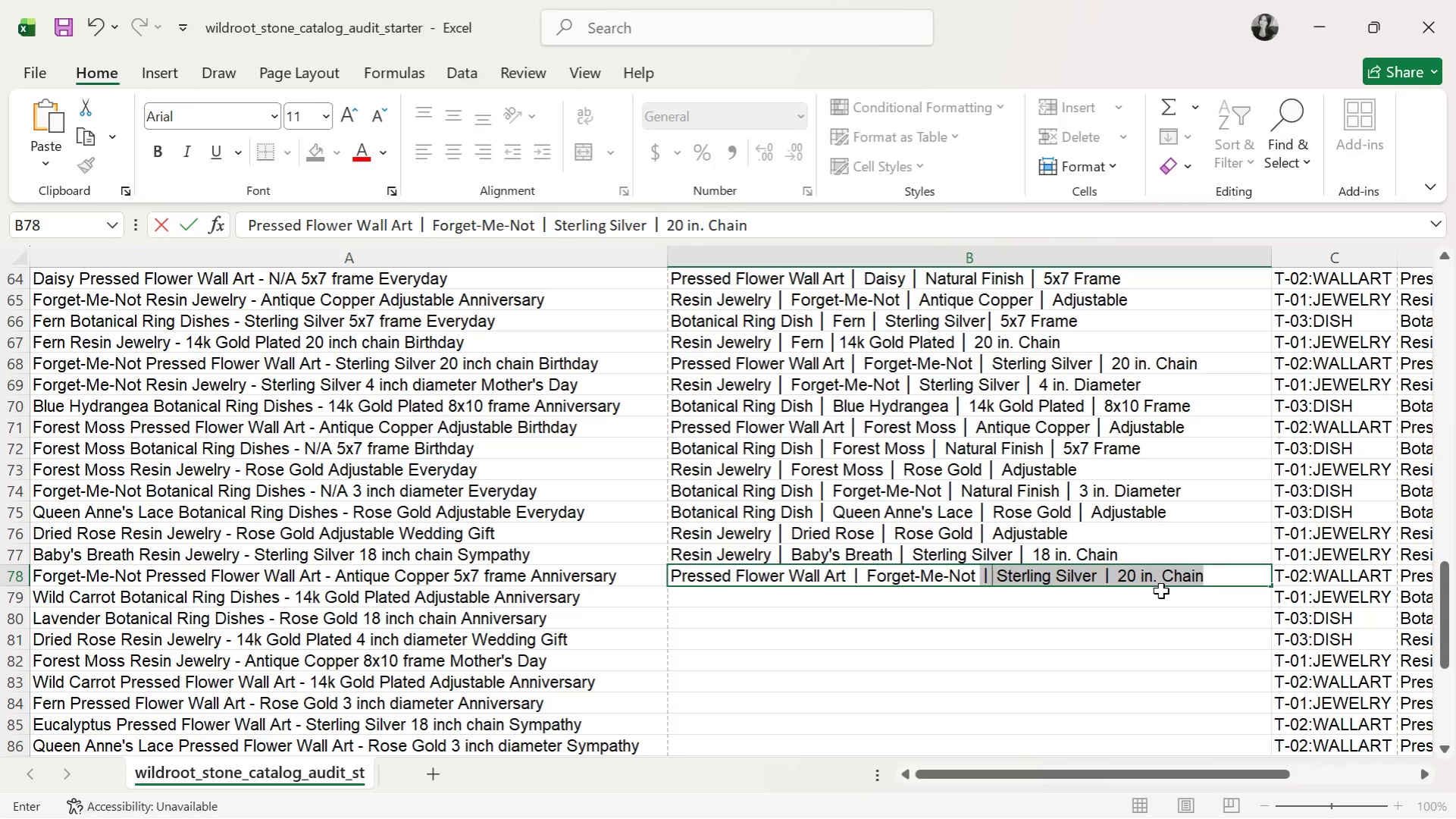 
key(Control+V)
 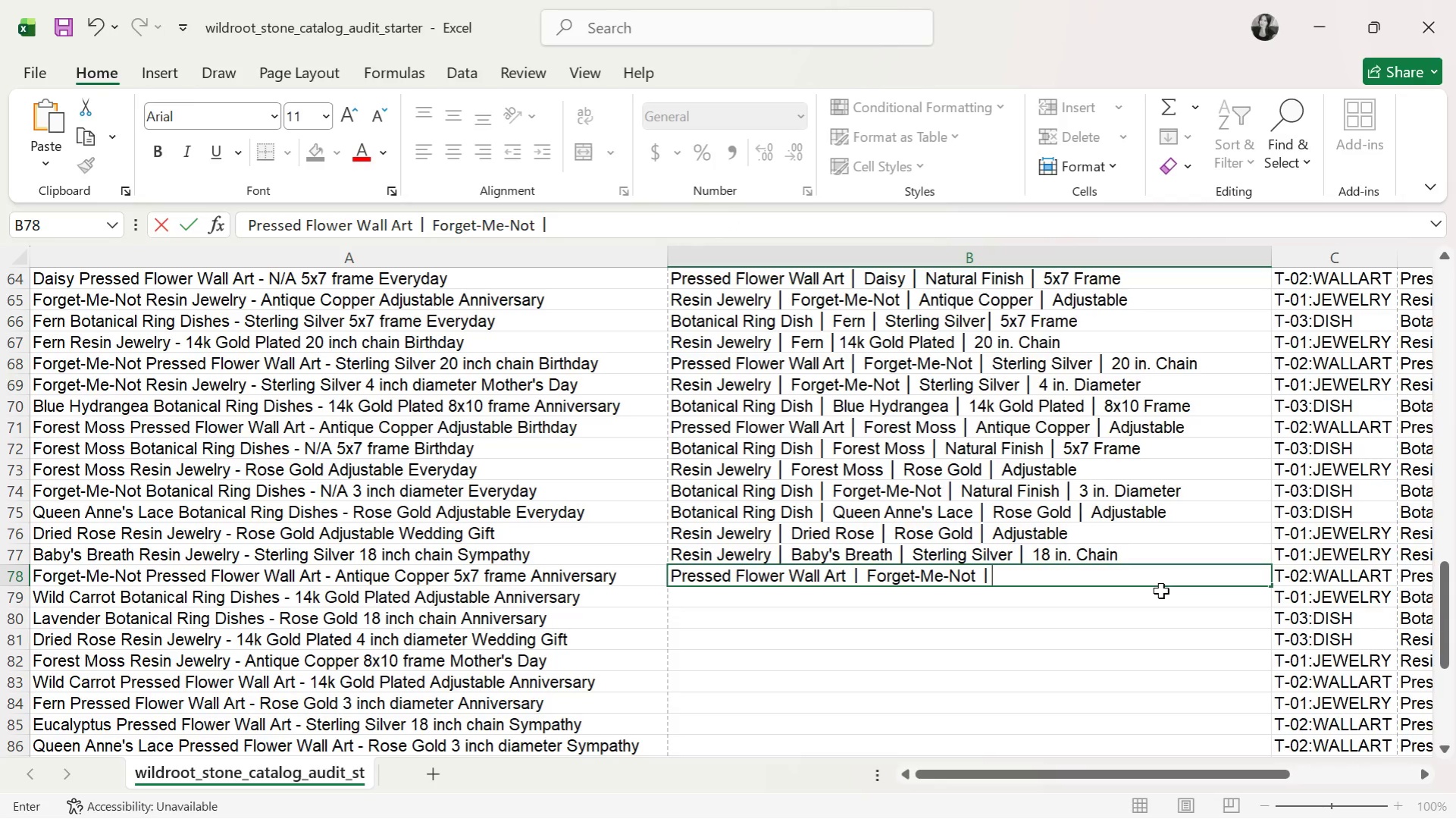 
type( Antique )
 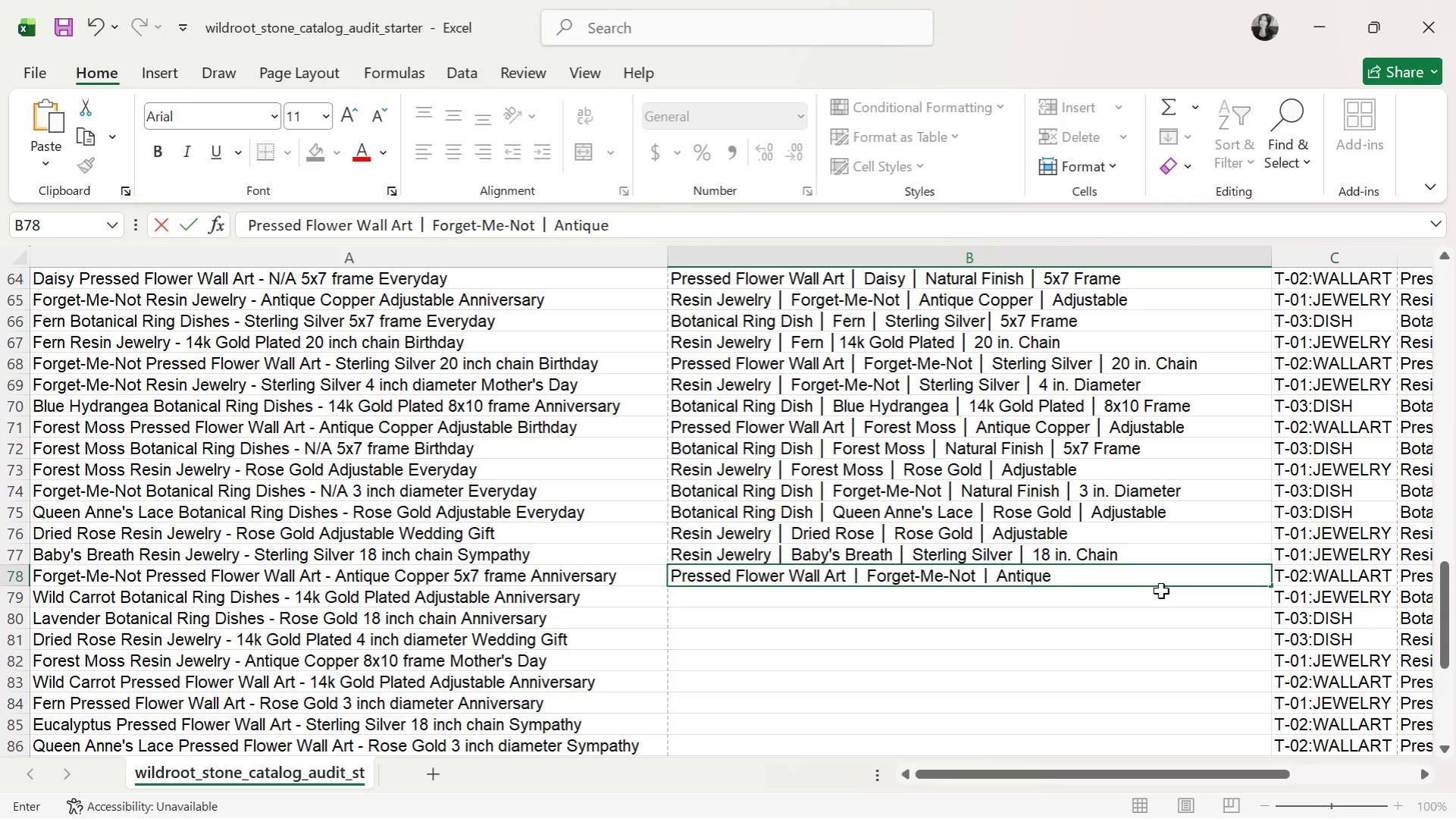 
type(Copper )
 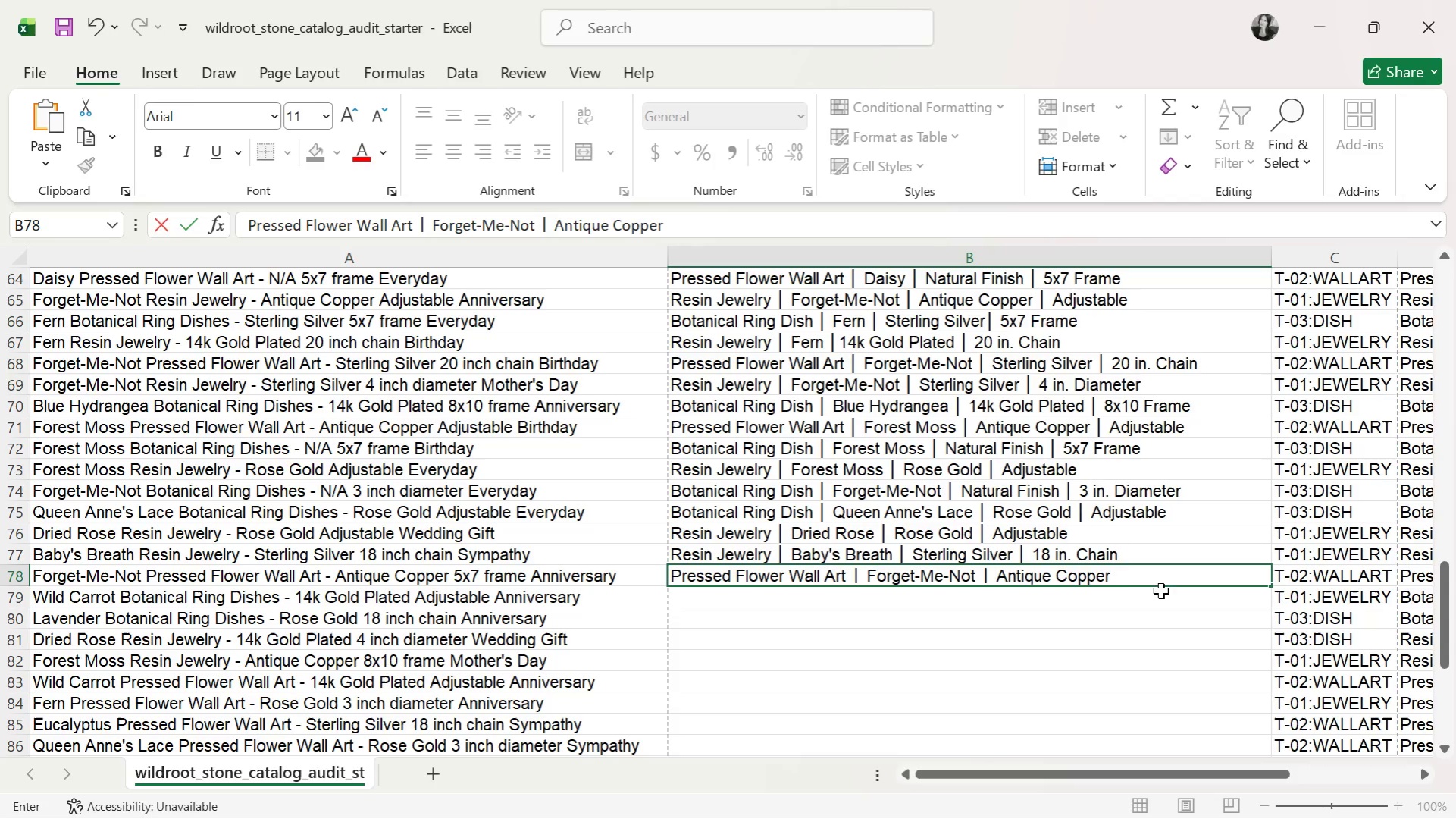 
key(Control+V)
 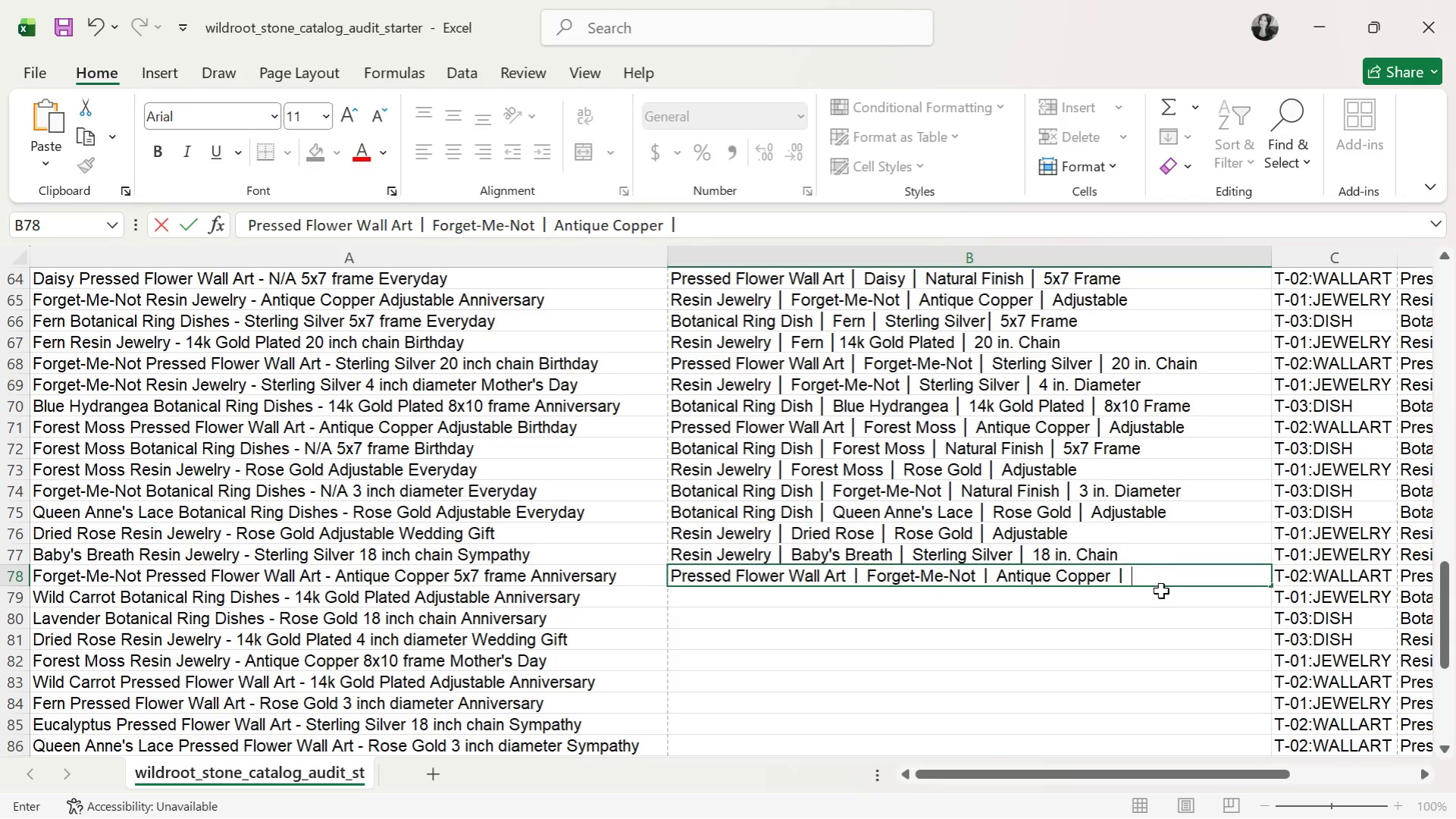 
type( 5x7 Frame)
 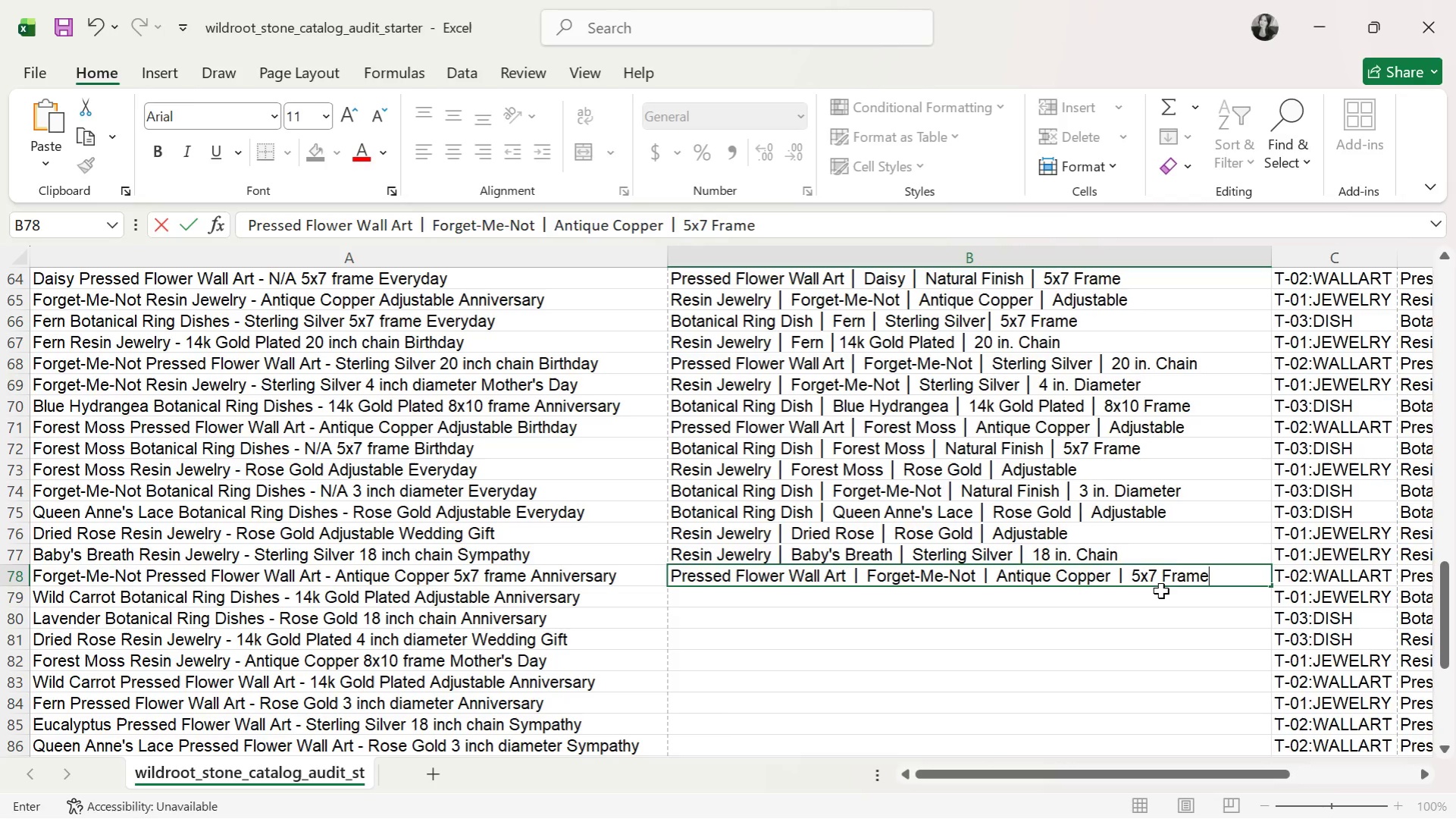 
hold_key(key=Enter, duration=0.33)
 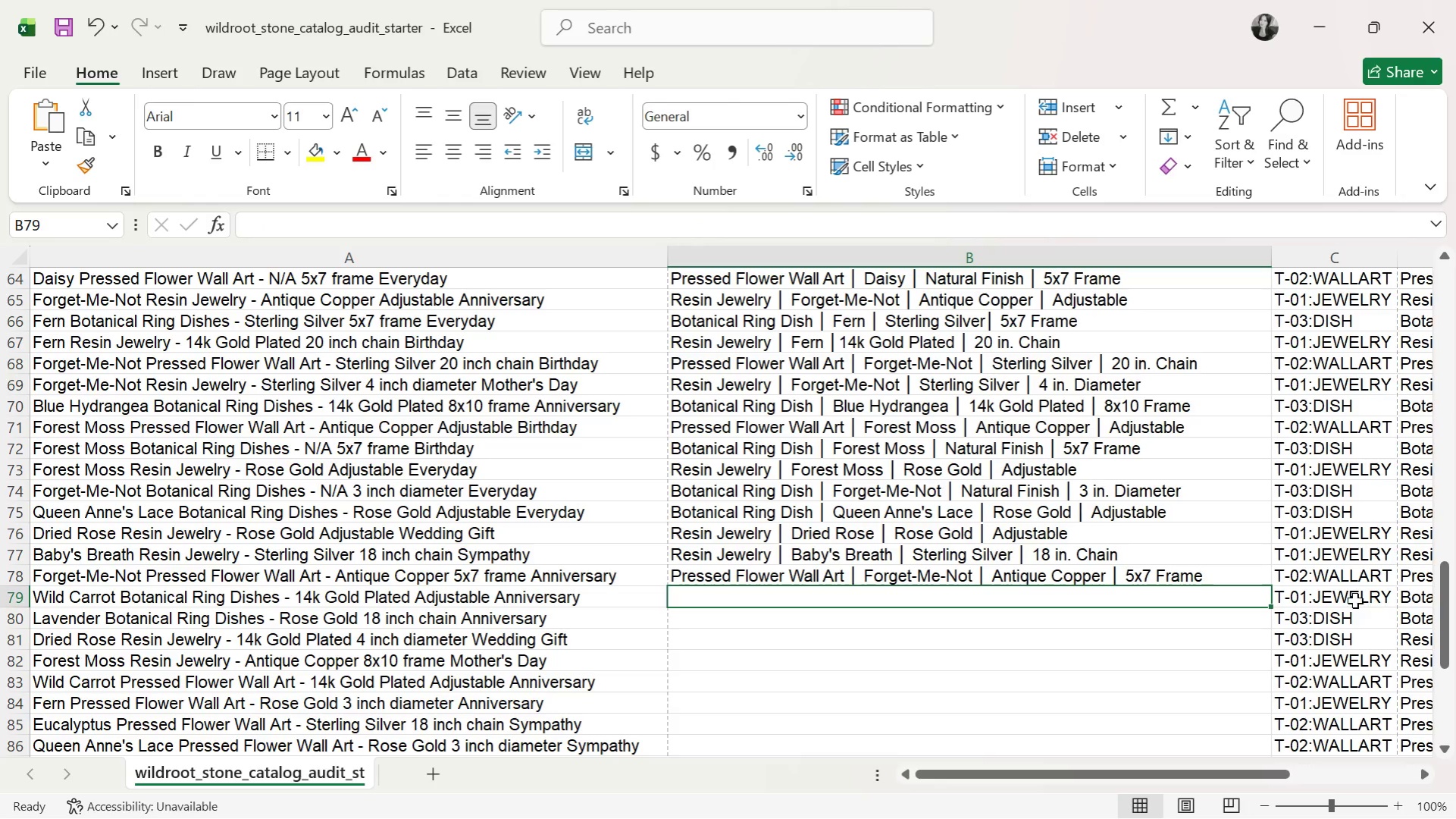 
left_click([1324, 572])
 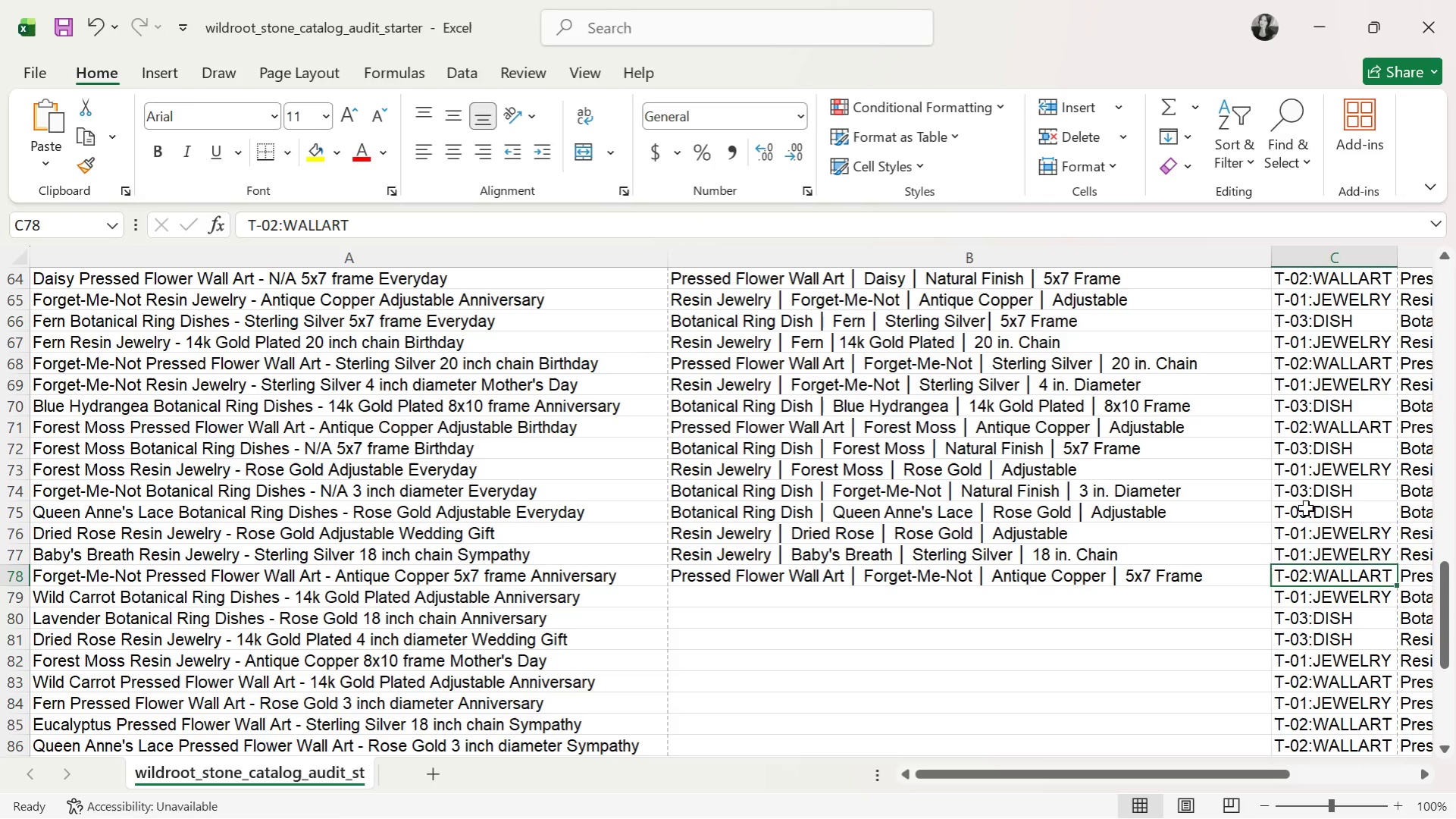 
wait(5.55)
 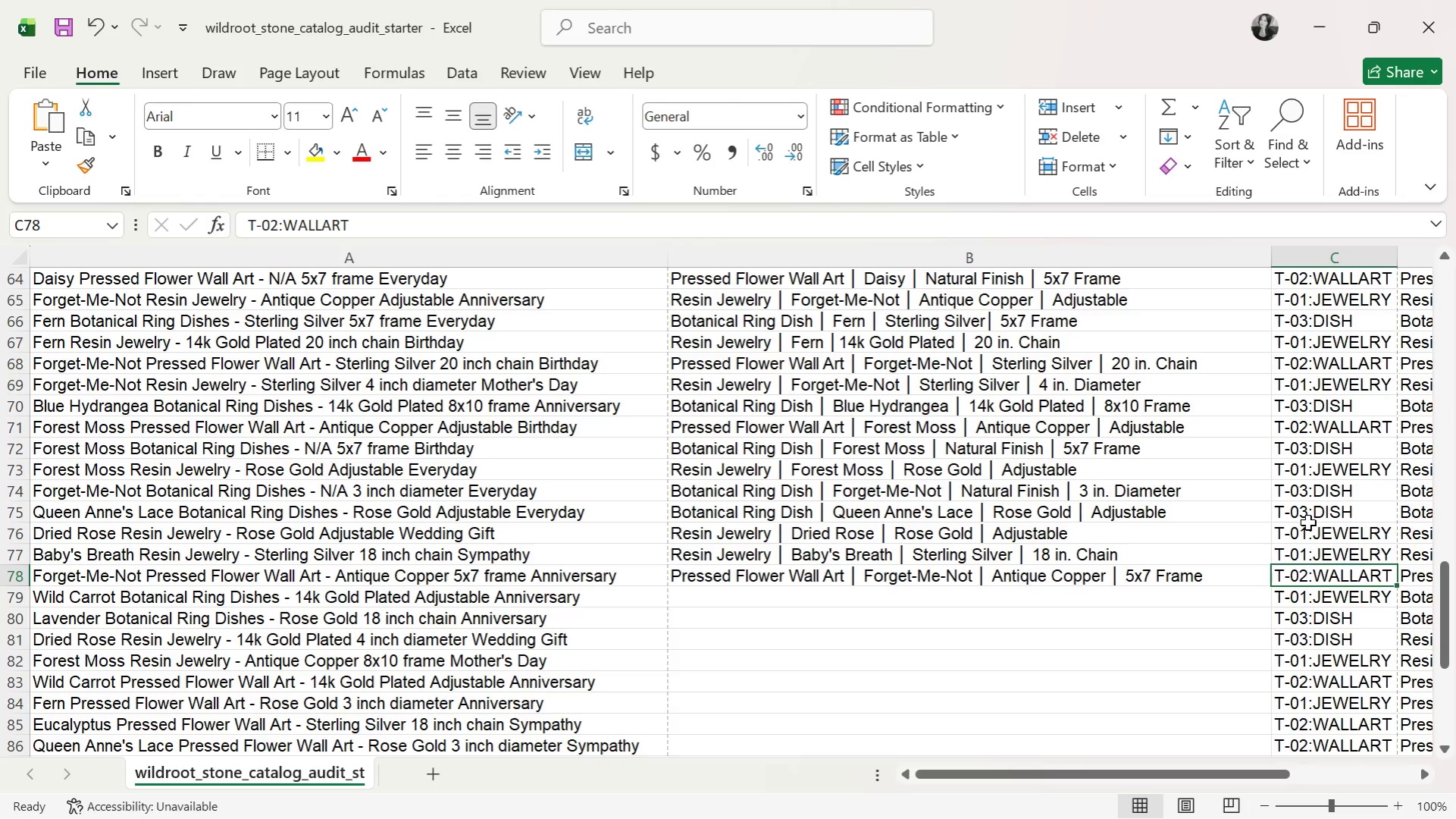 
left_click([1154, 582])
 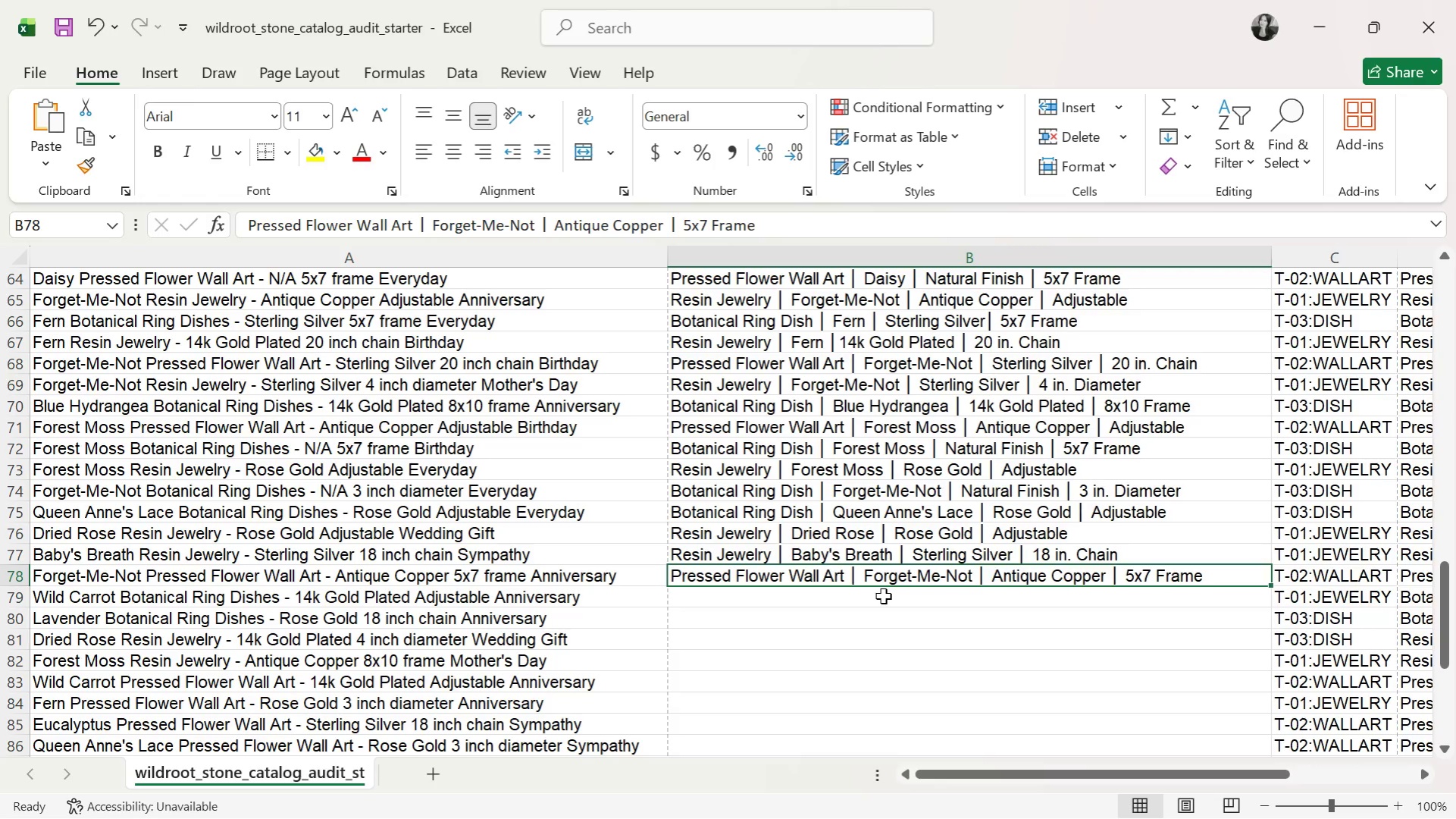 
wait(11.66)
 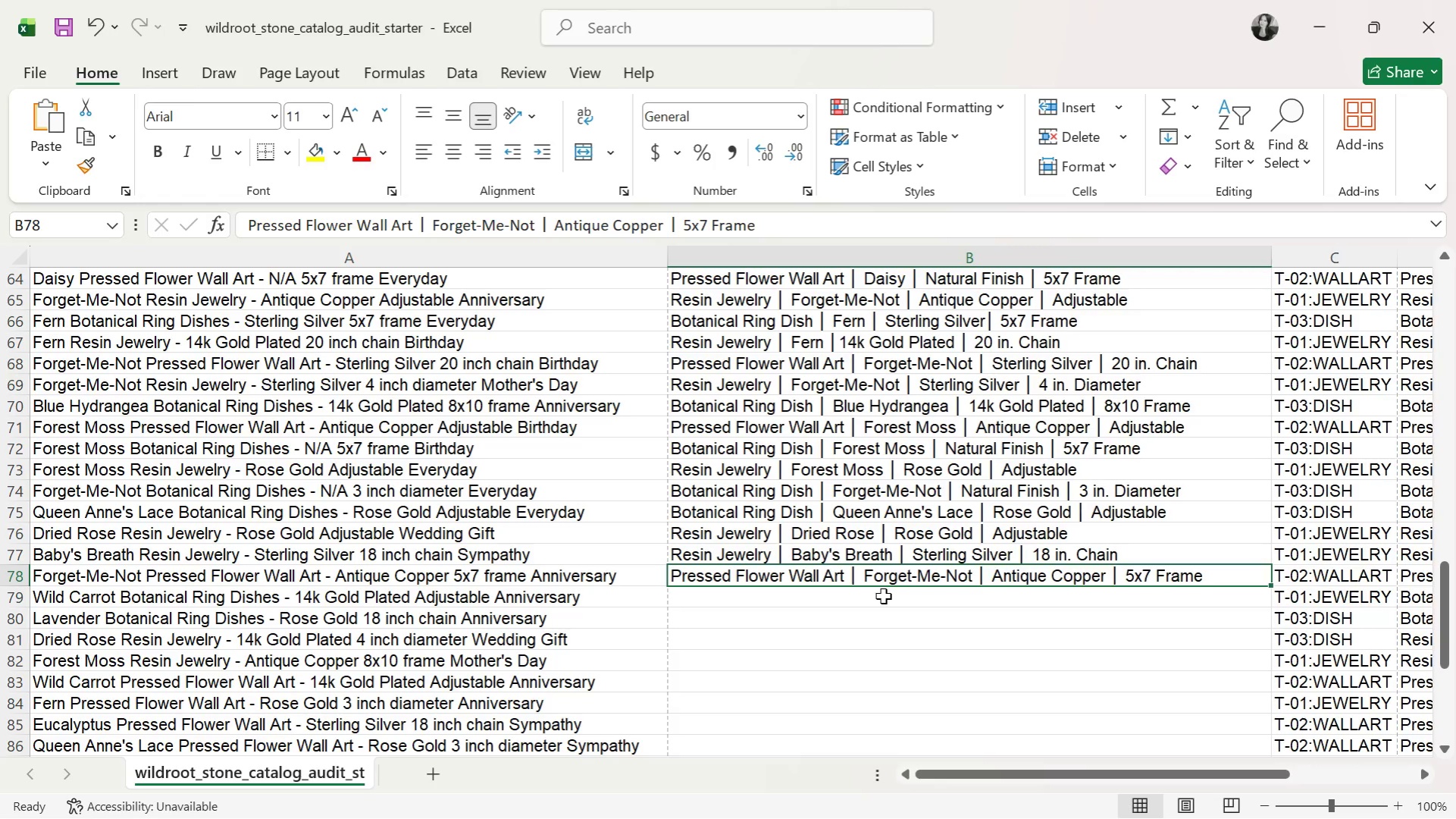 
double_click([1093, 602])
 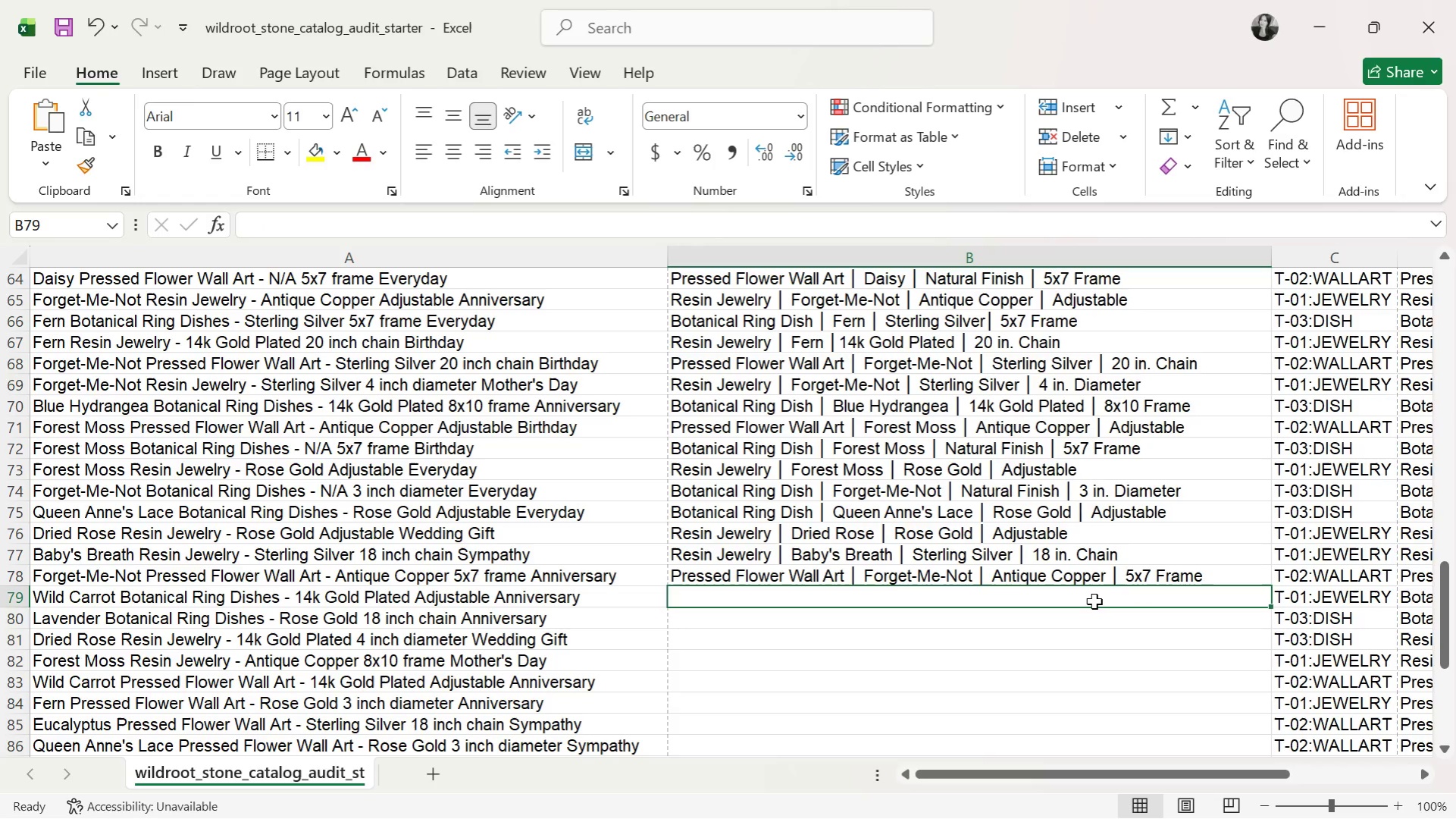 
type(Botanical Ring Dish )
 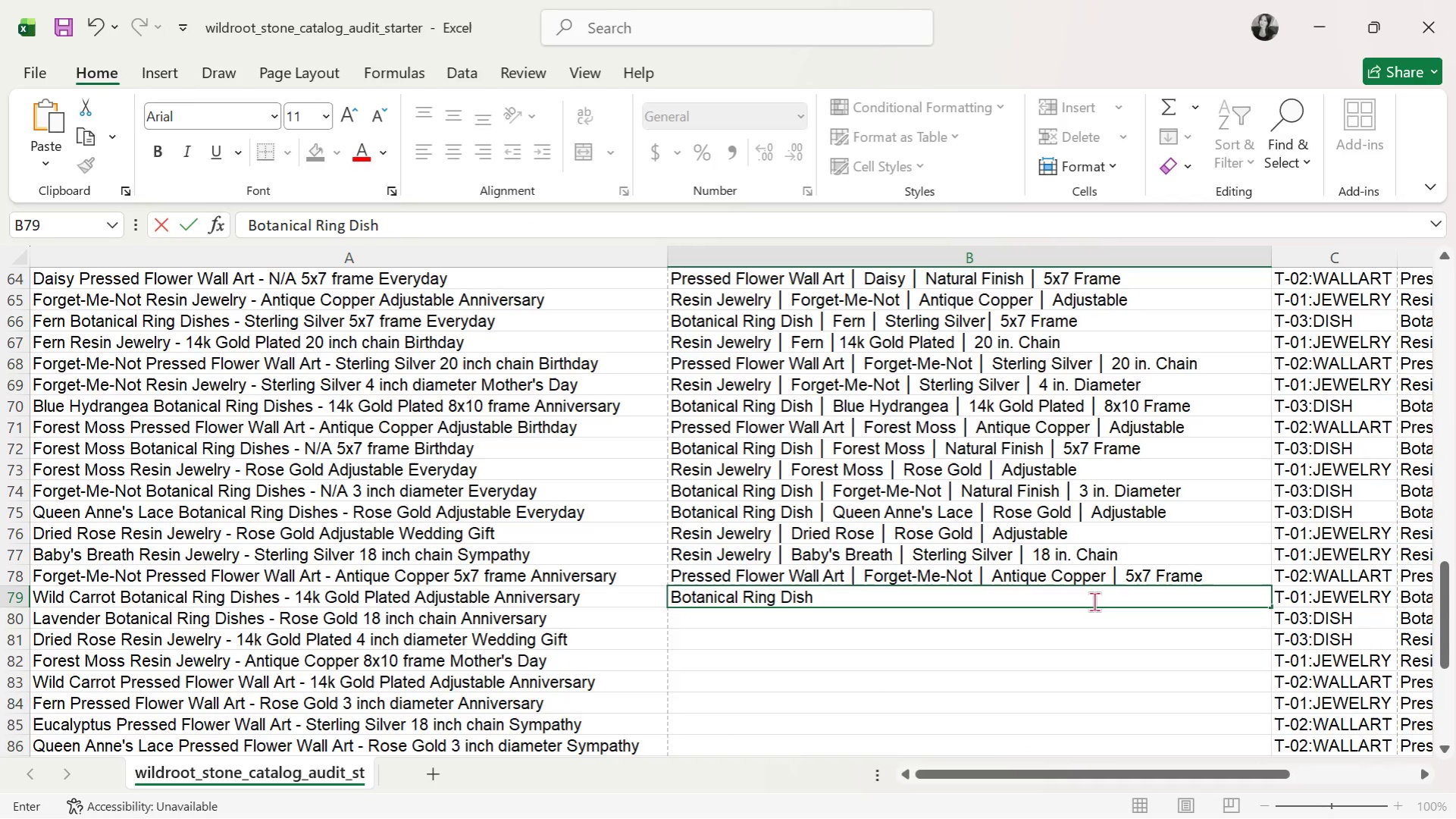 
key(Control+V)
 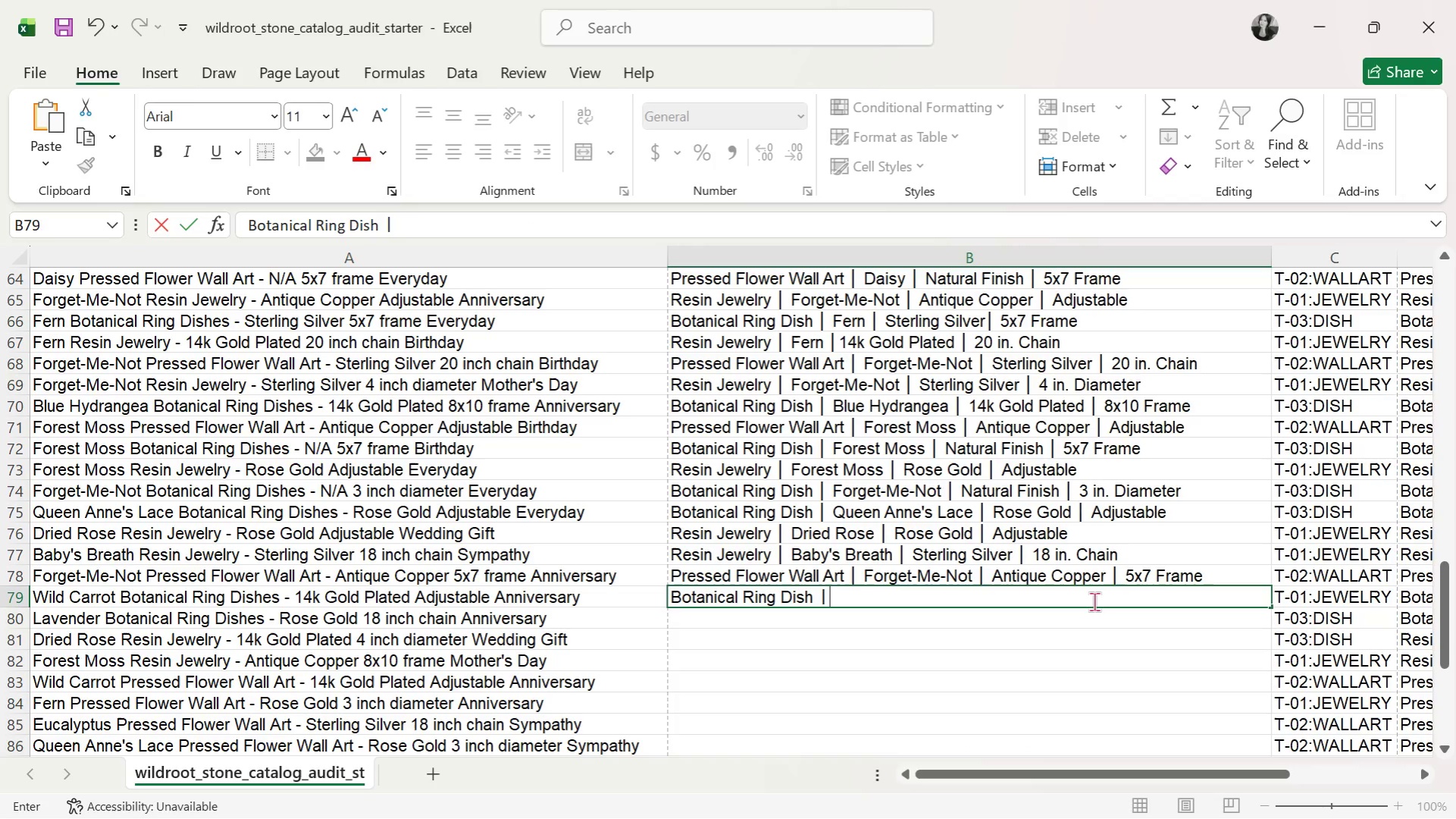 
key(Alt+Tab)
 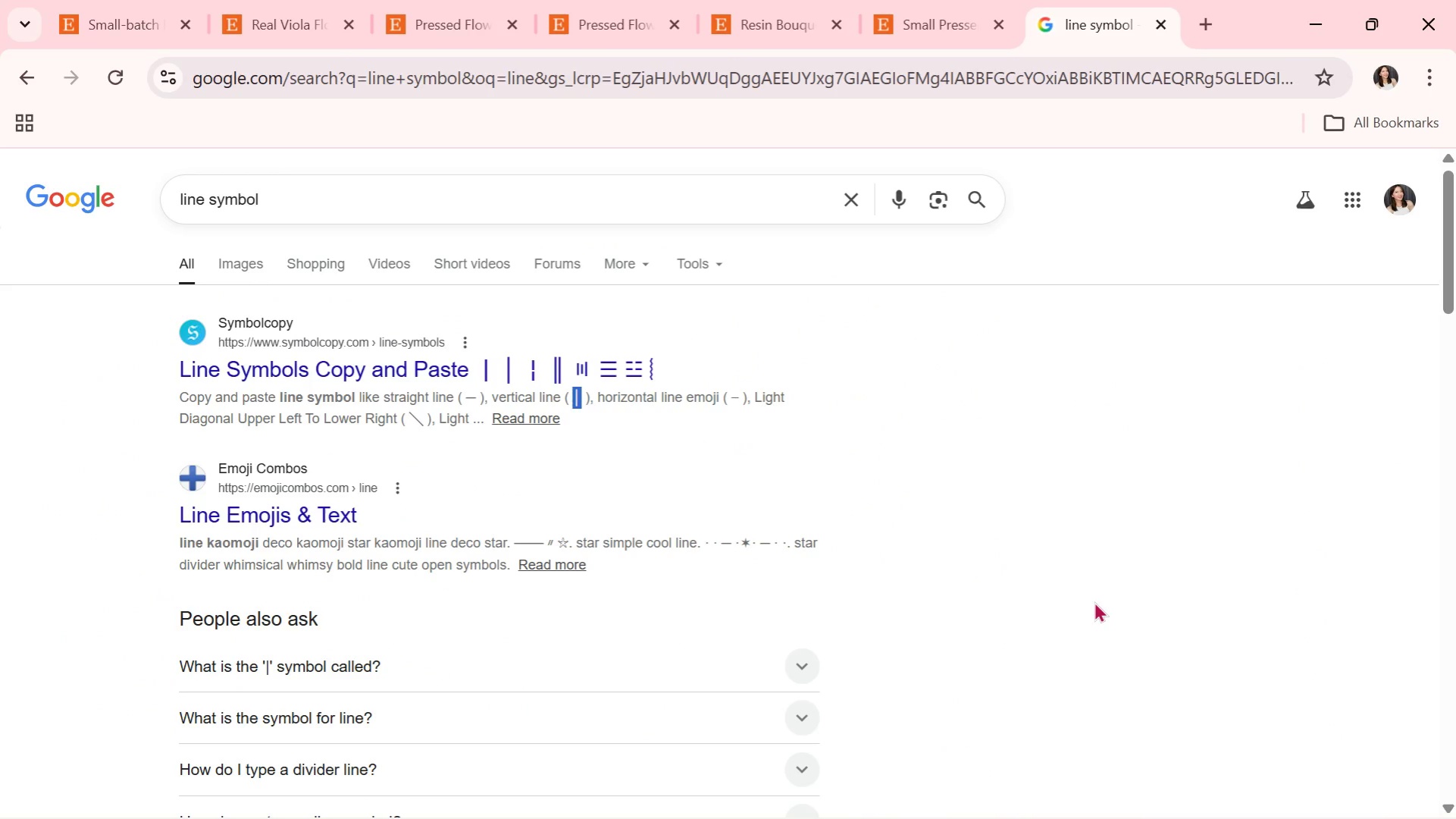 
key(Alt+AltLeft)
 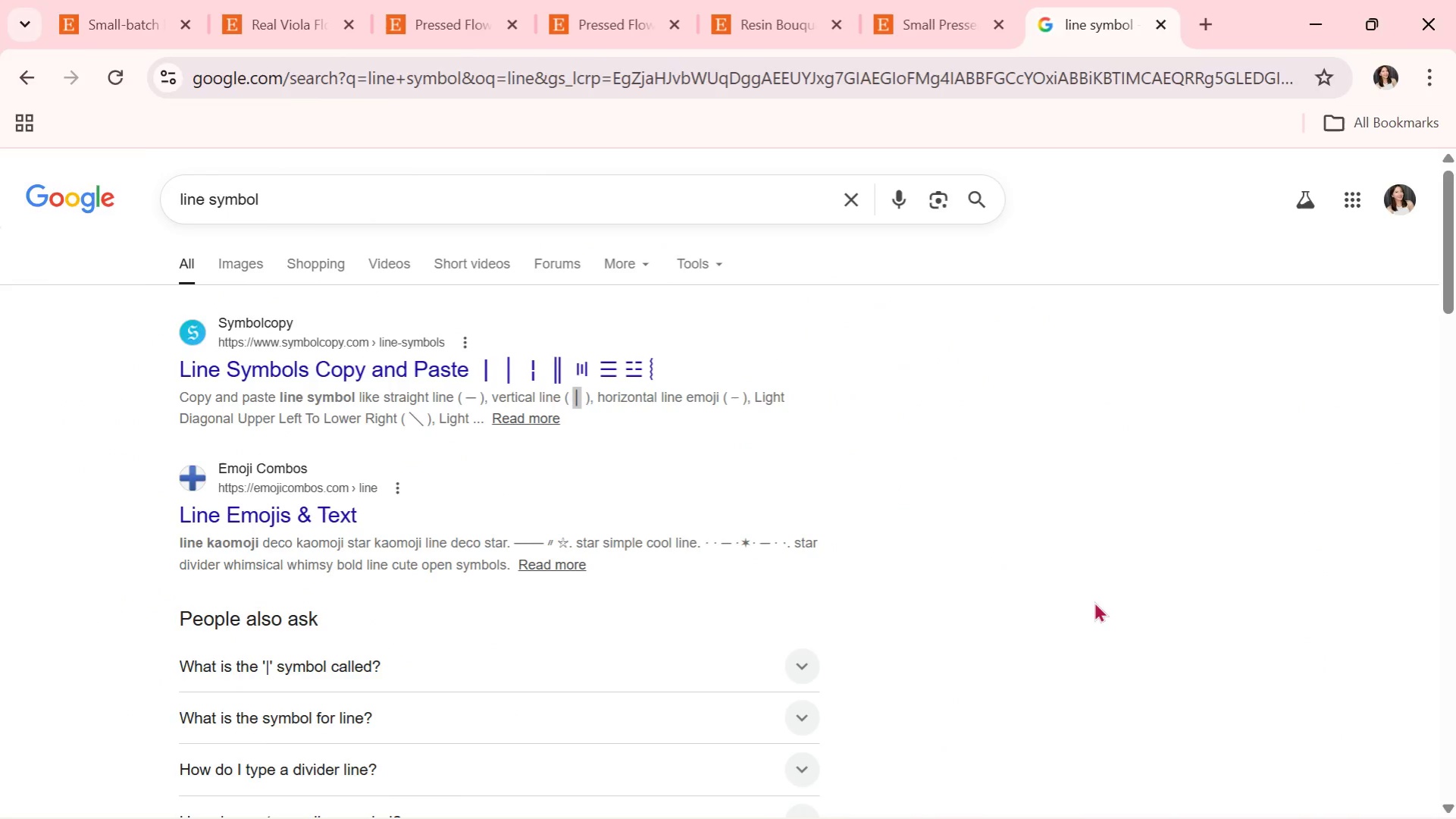 
key(Tab)
type( Wild Carrot )
 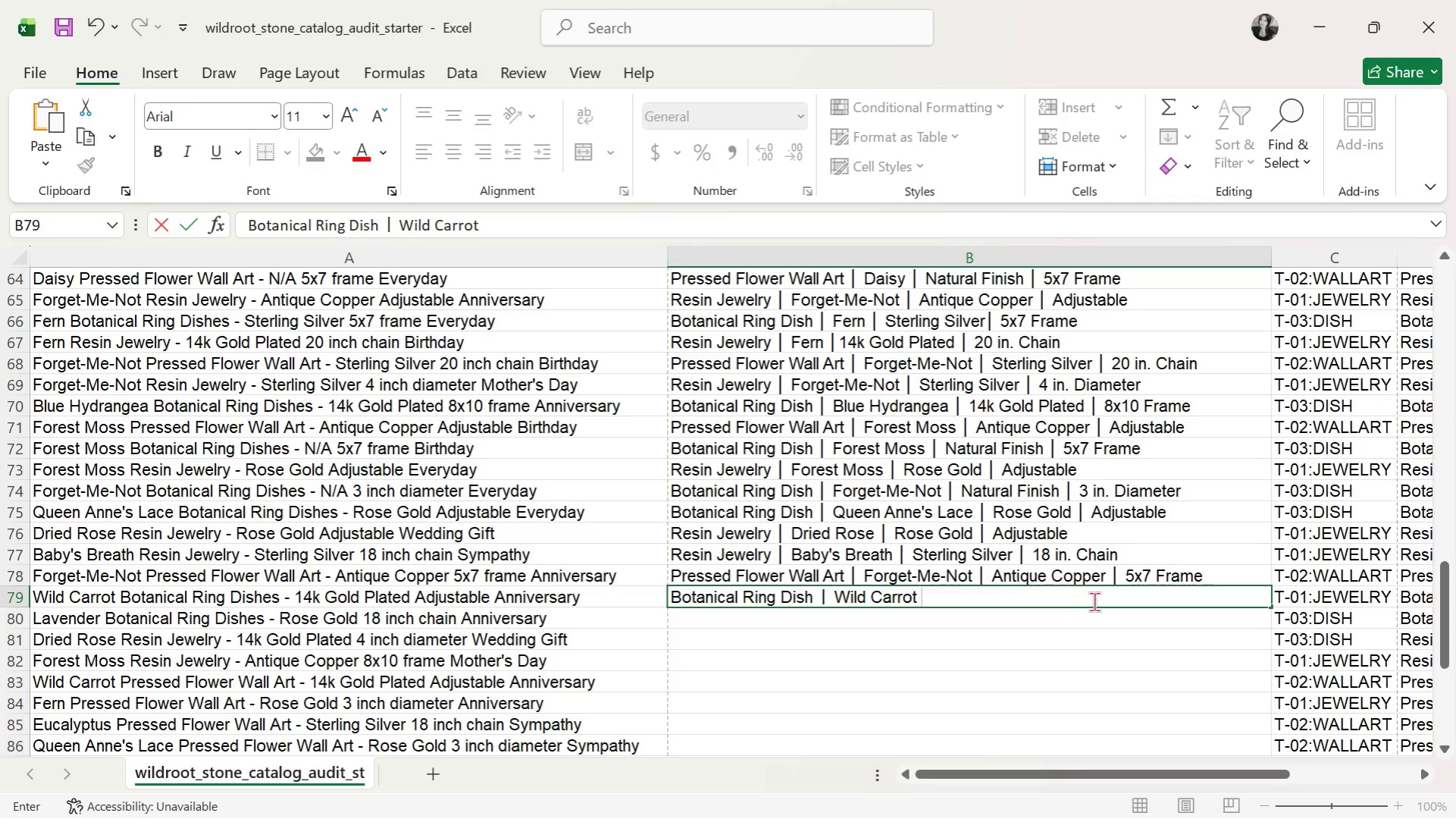 
key(Control+V)
 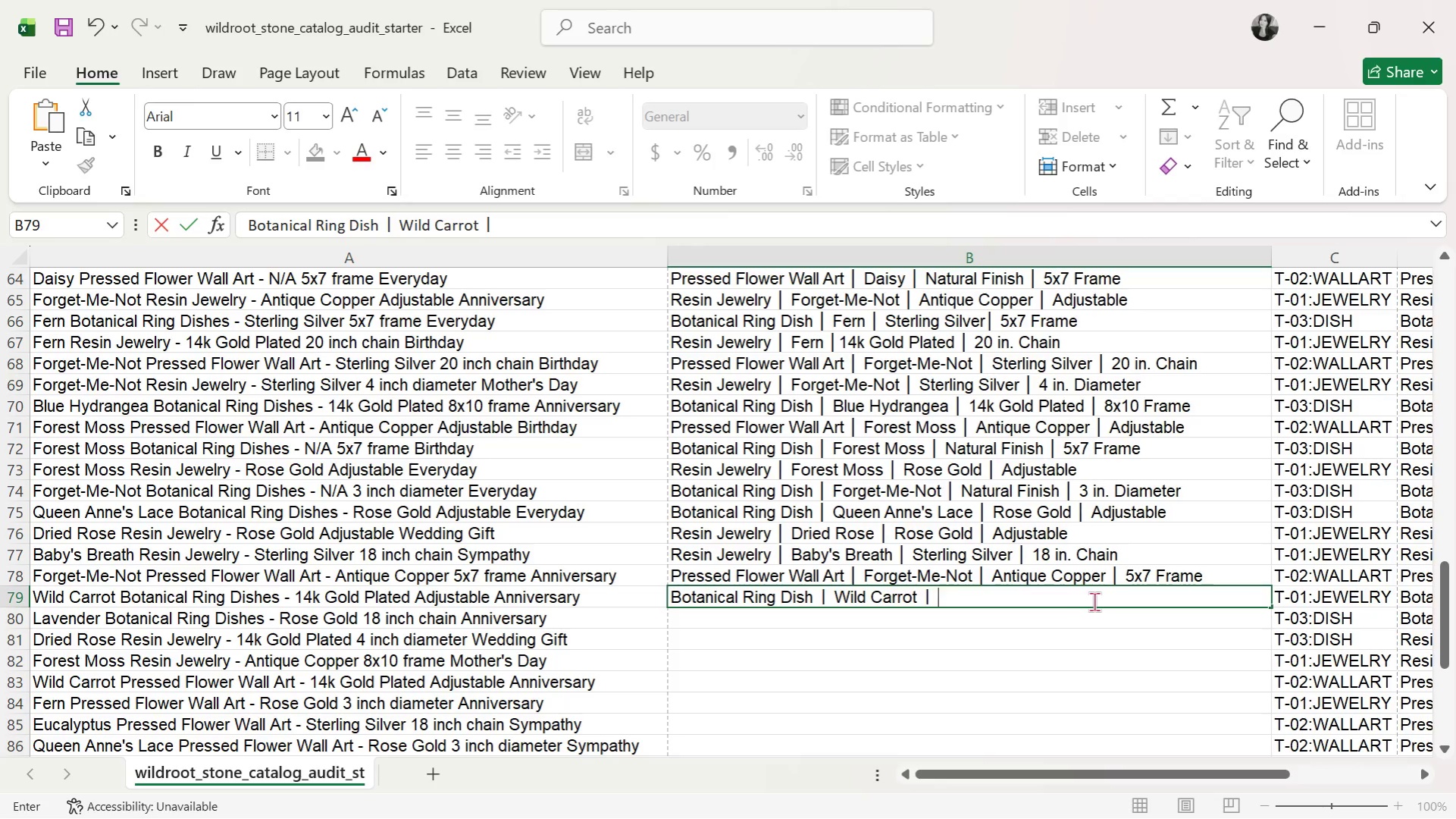 
key(Space)
 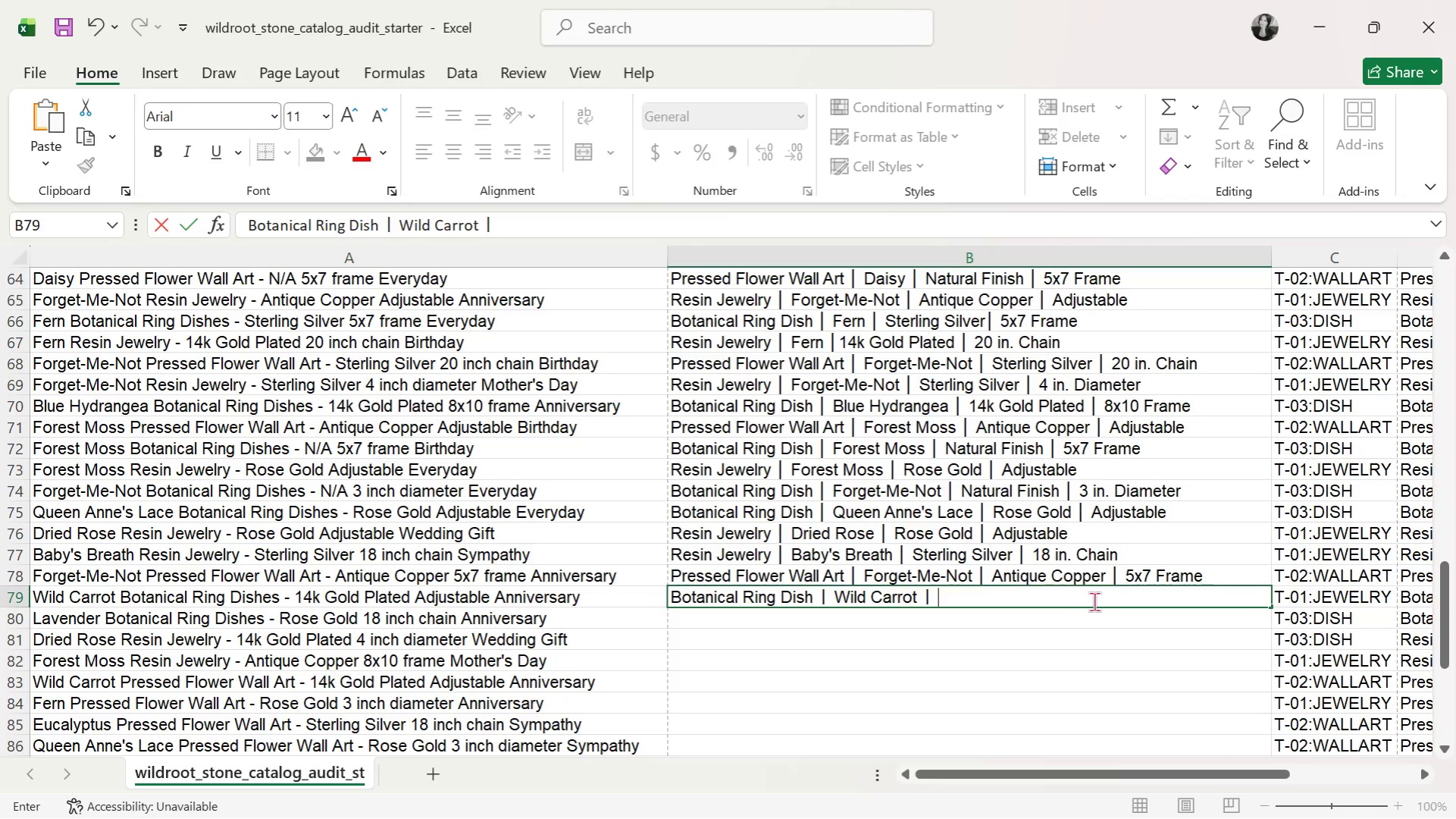 
wait(11.3)
 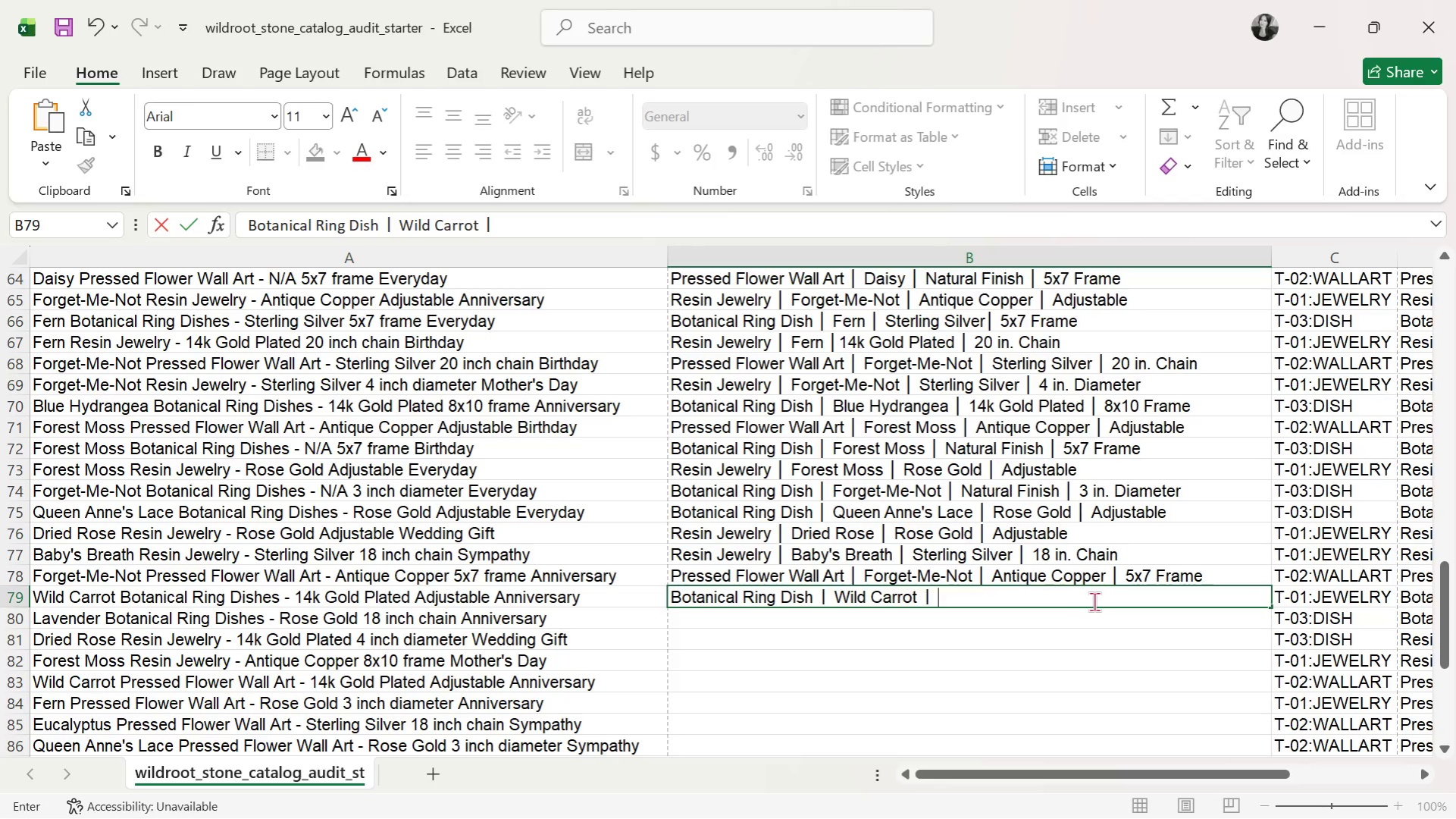 
type(14k F)
key(Backspace)
type(Gold Plated )
 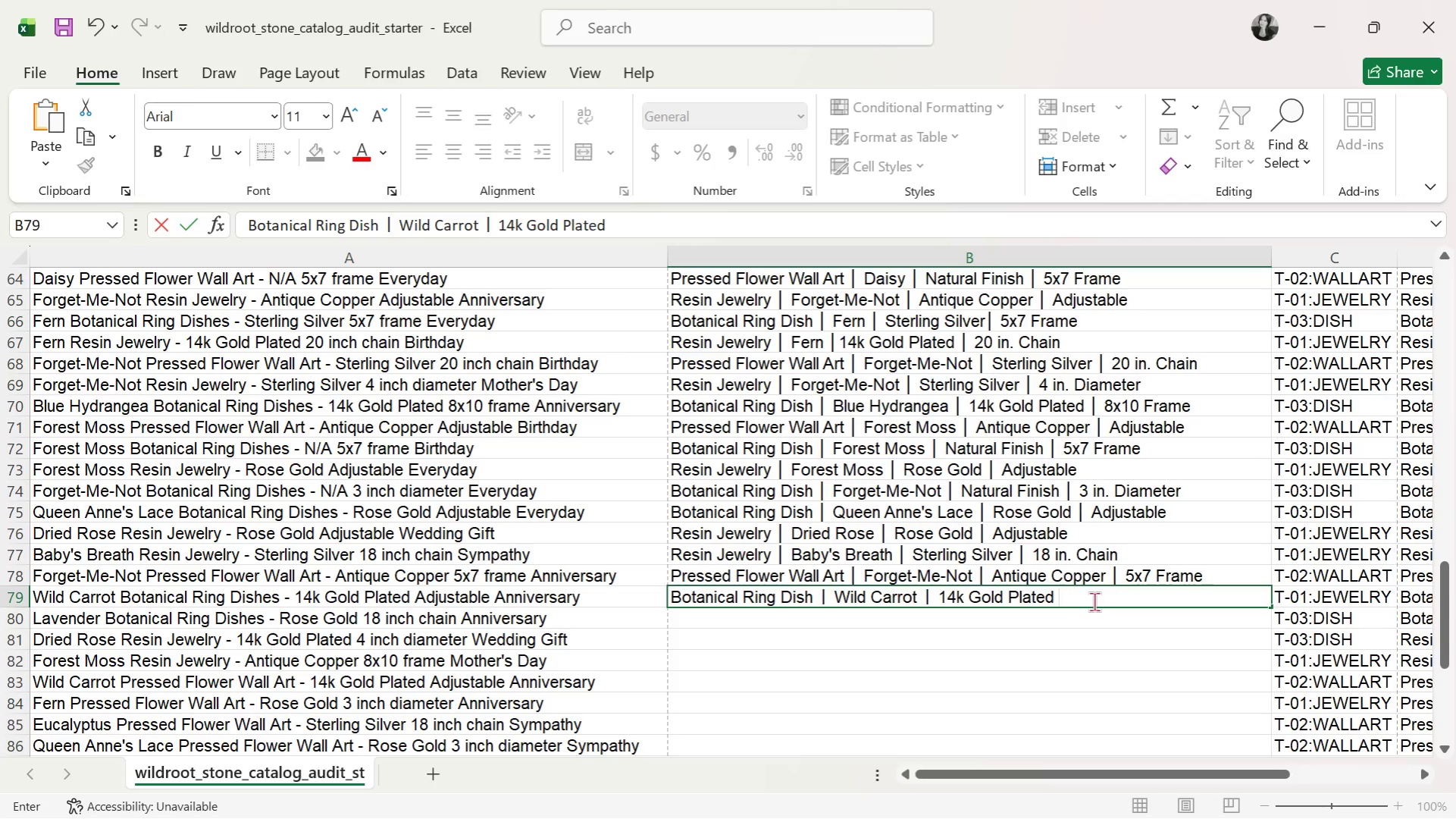 
key(Control+V)
 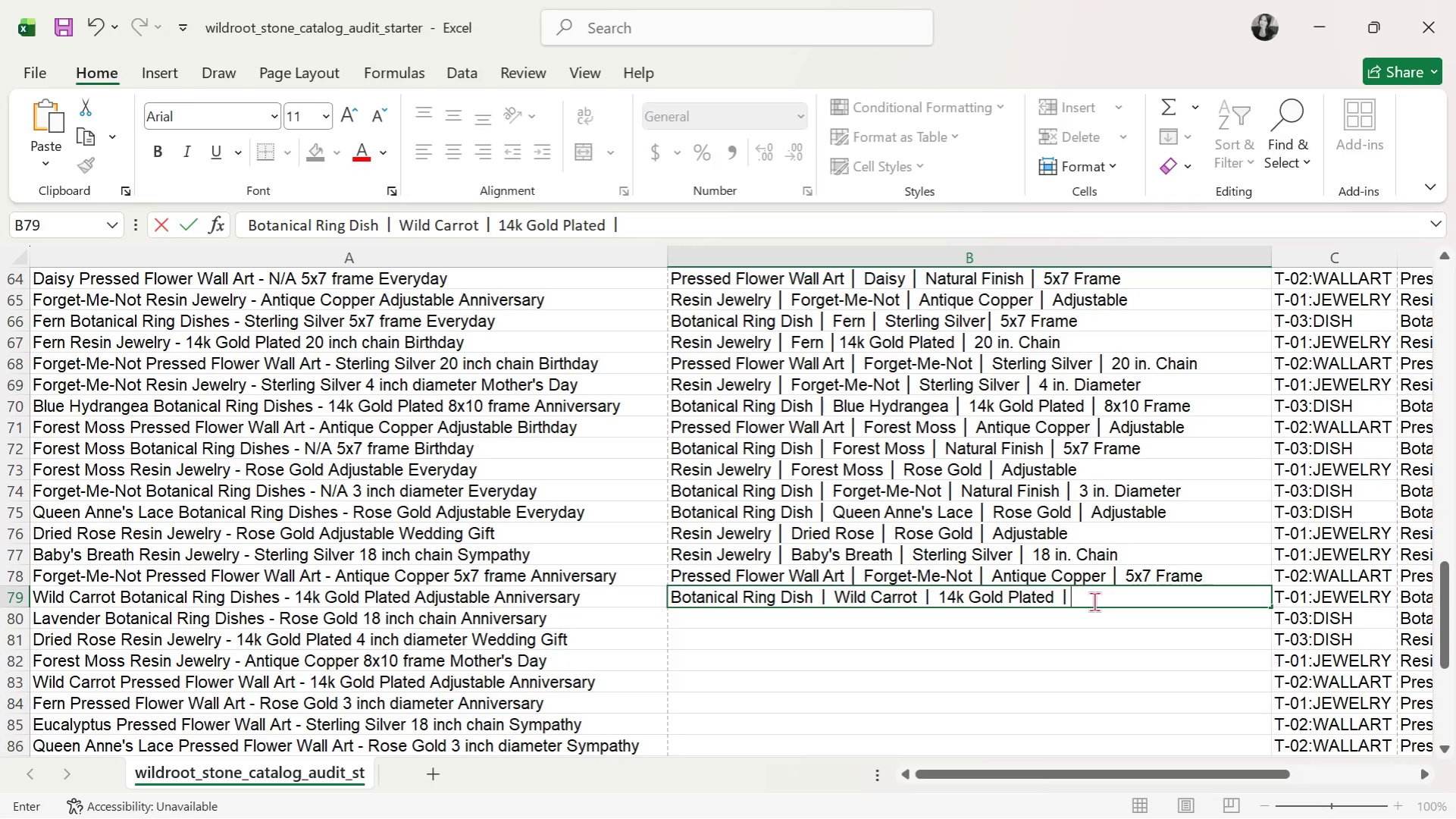 
type( Adjustable)
 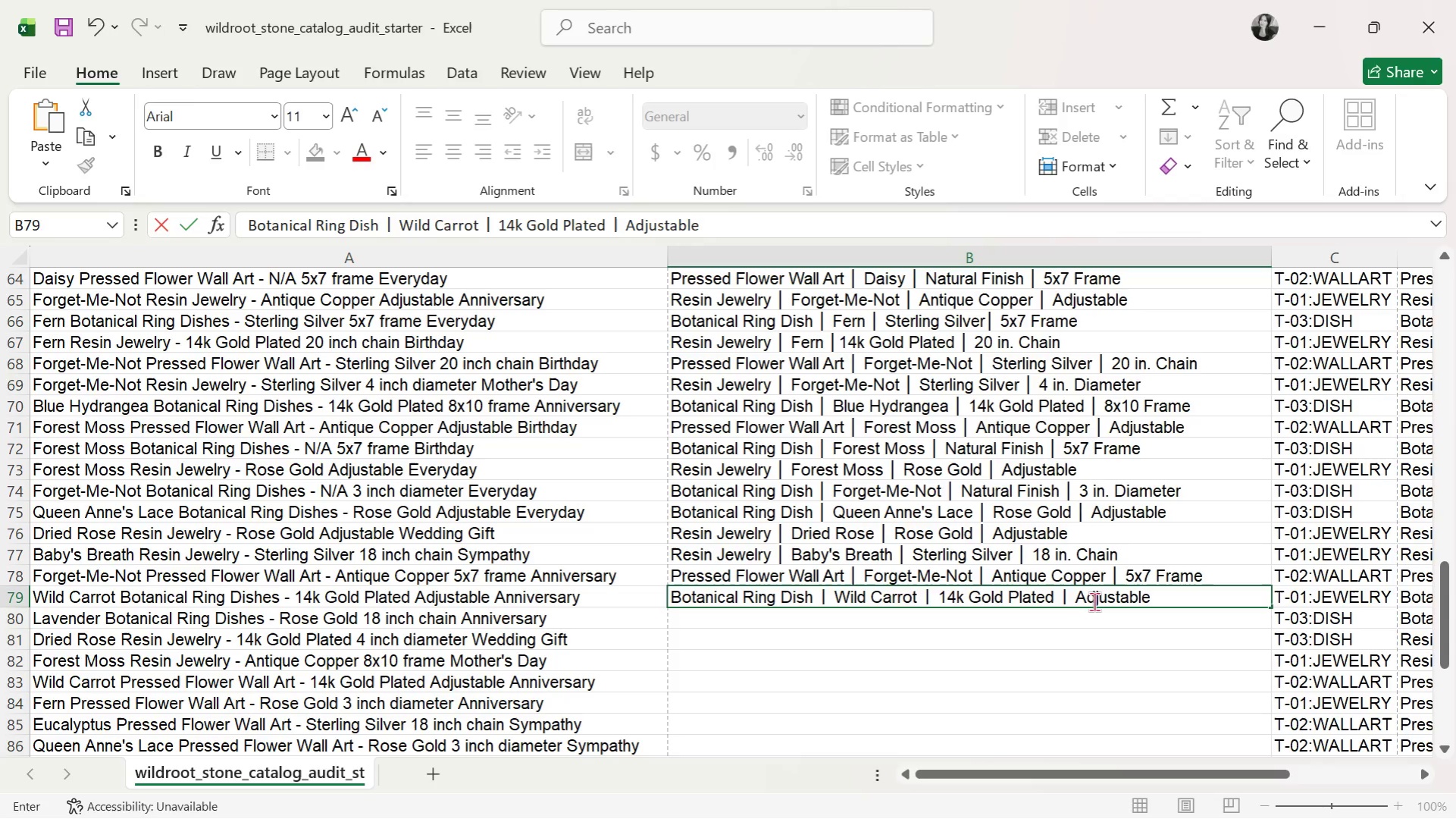 
key(Enter)
 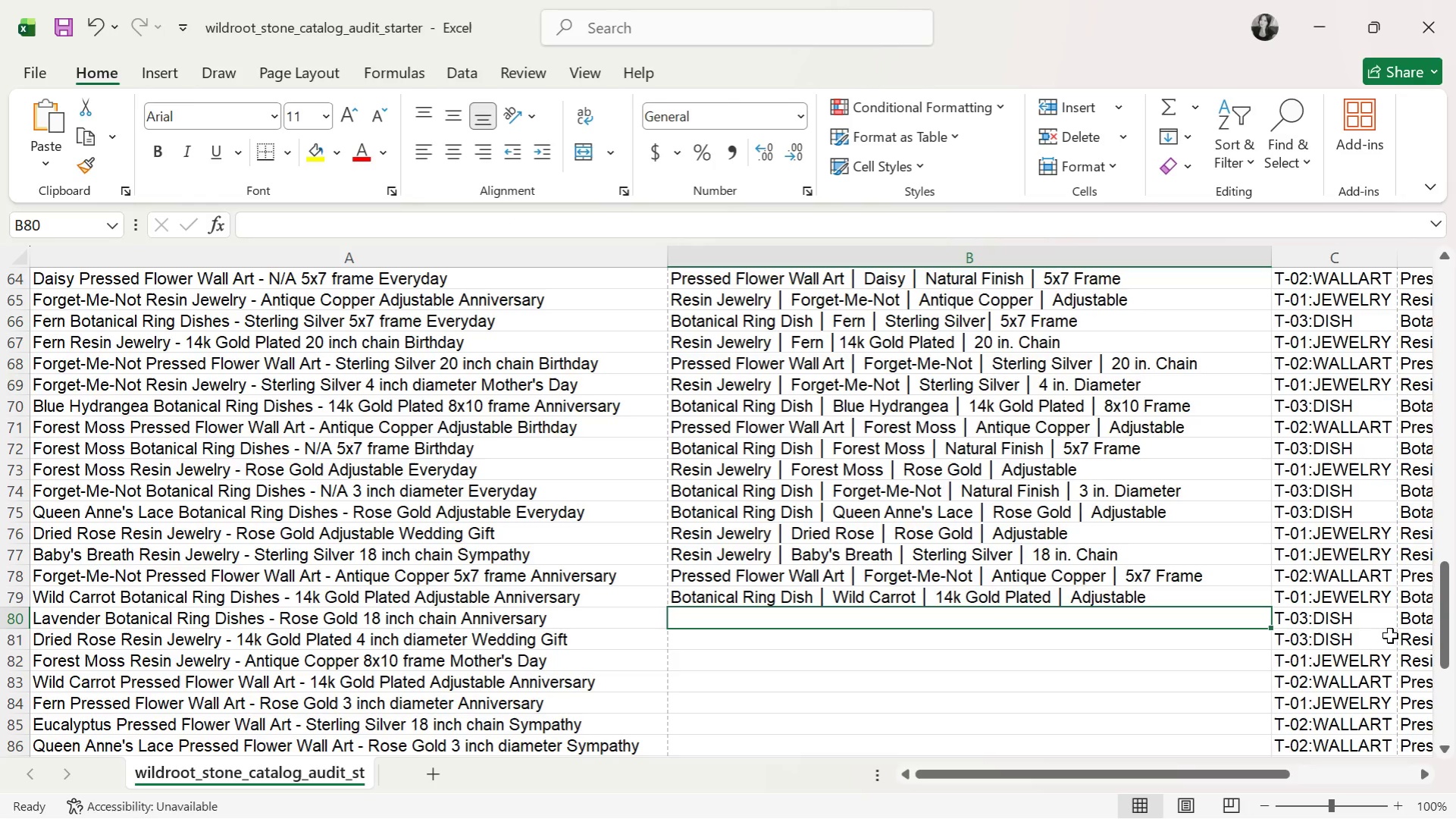 
left_click([1351, 618])
 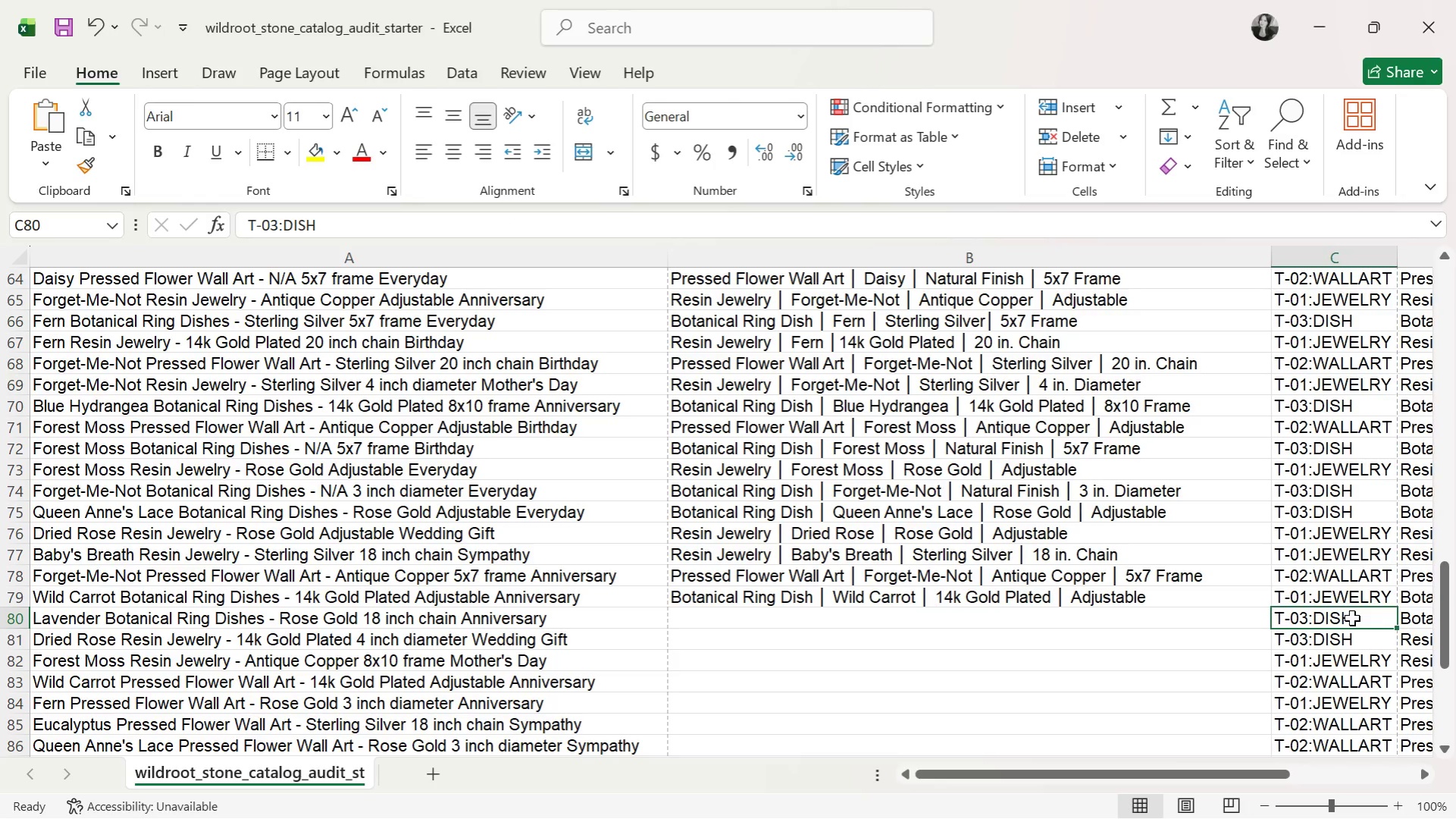 
key(Control+ControlLeft)
 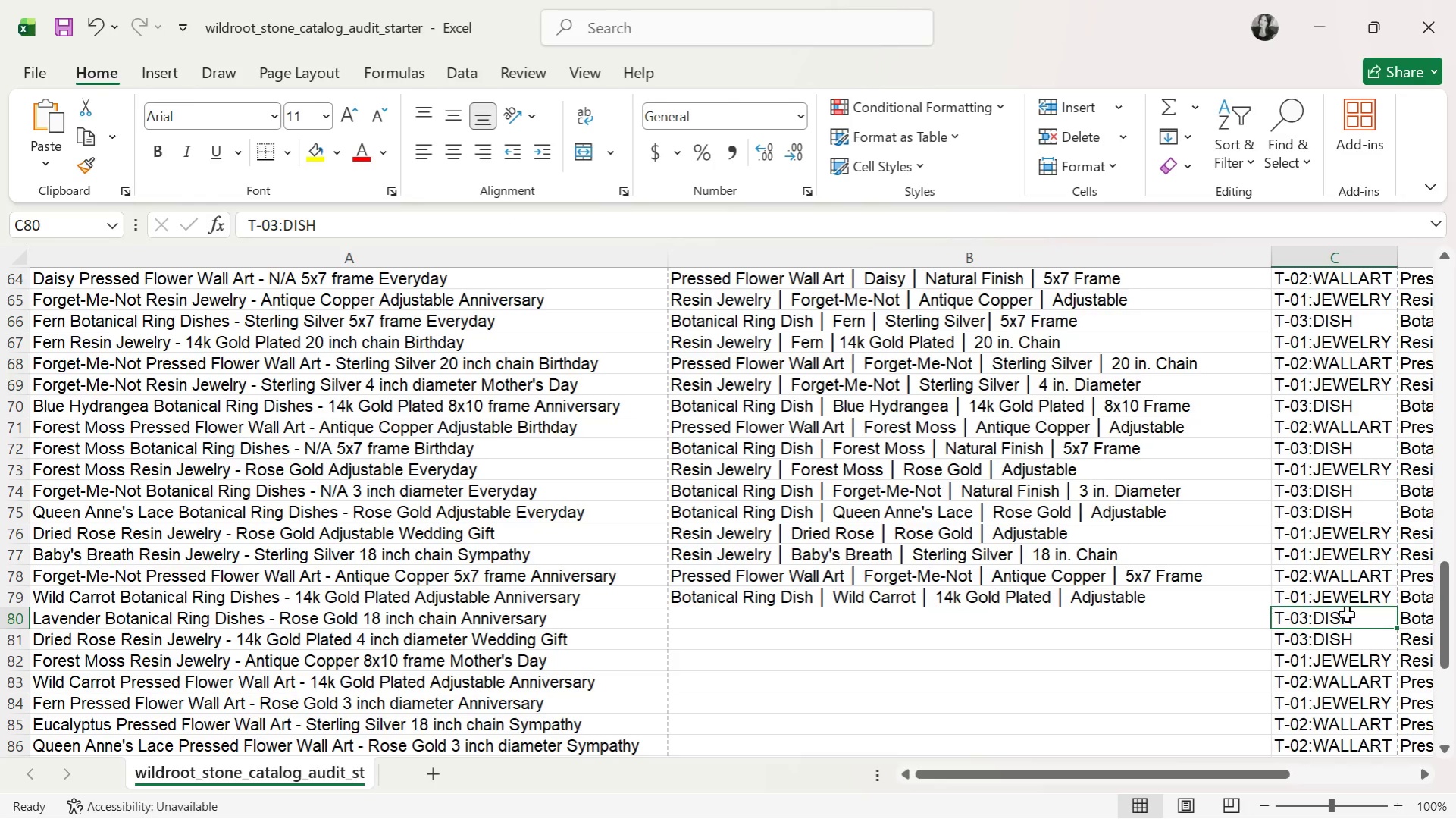 
key(Control+C)
 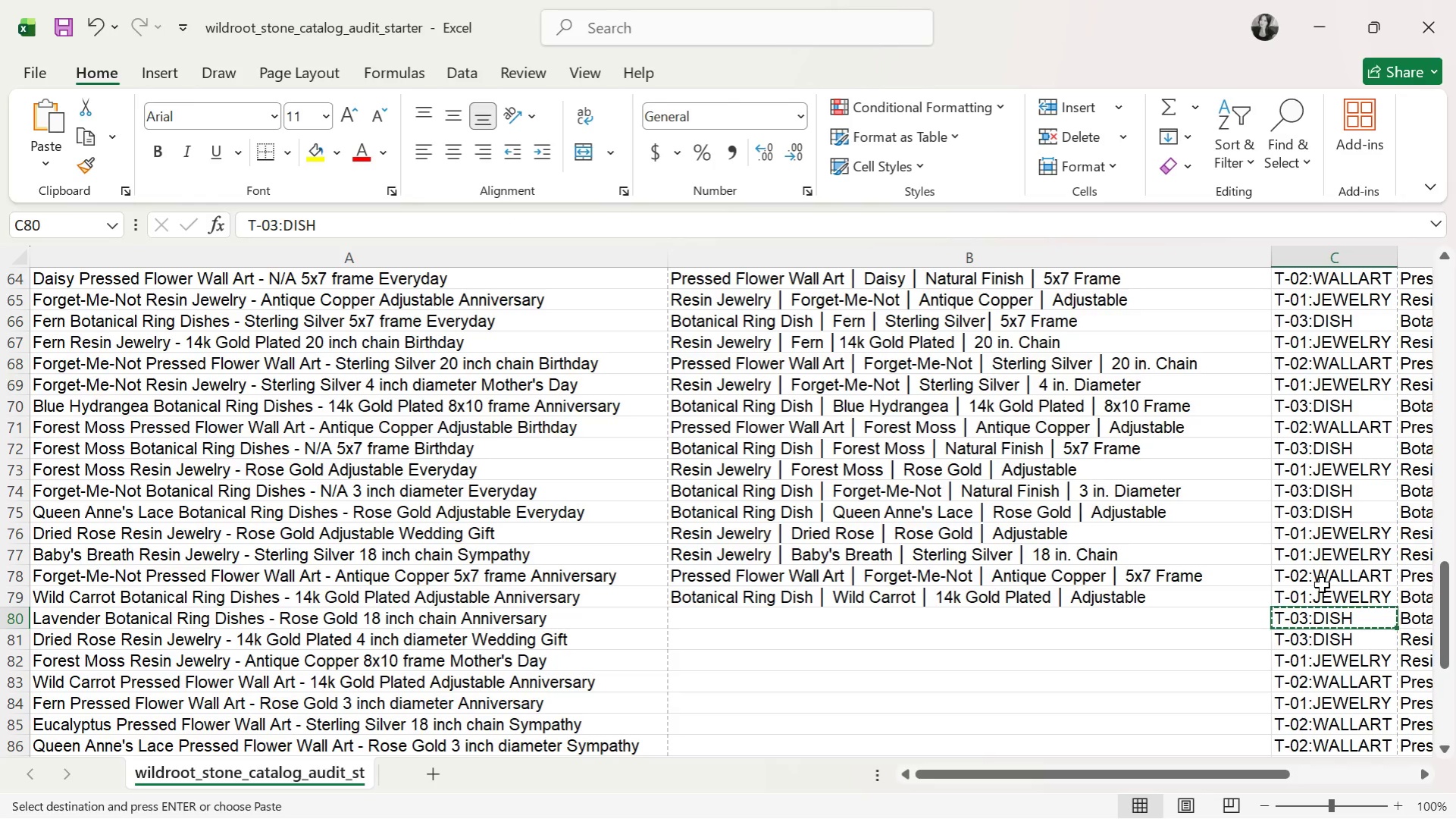 
left_click([1315, 592])
 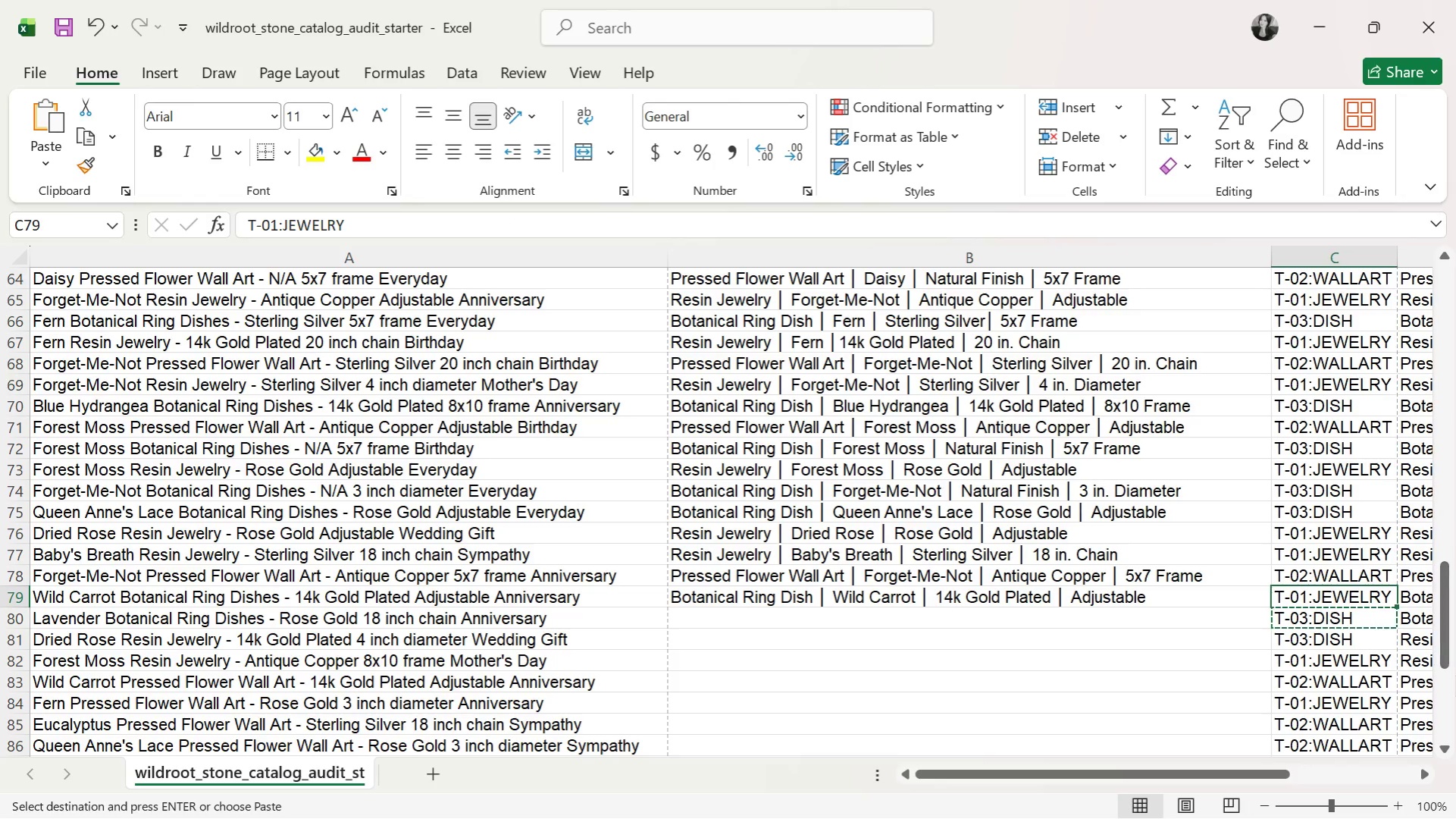 
key(Control+V)
 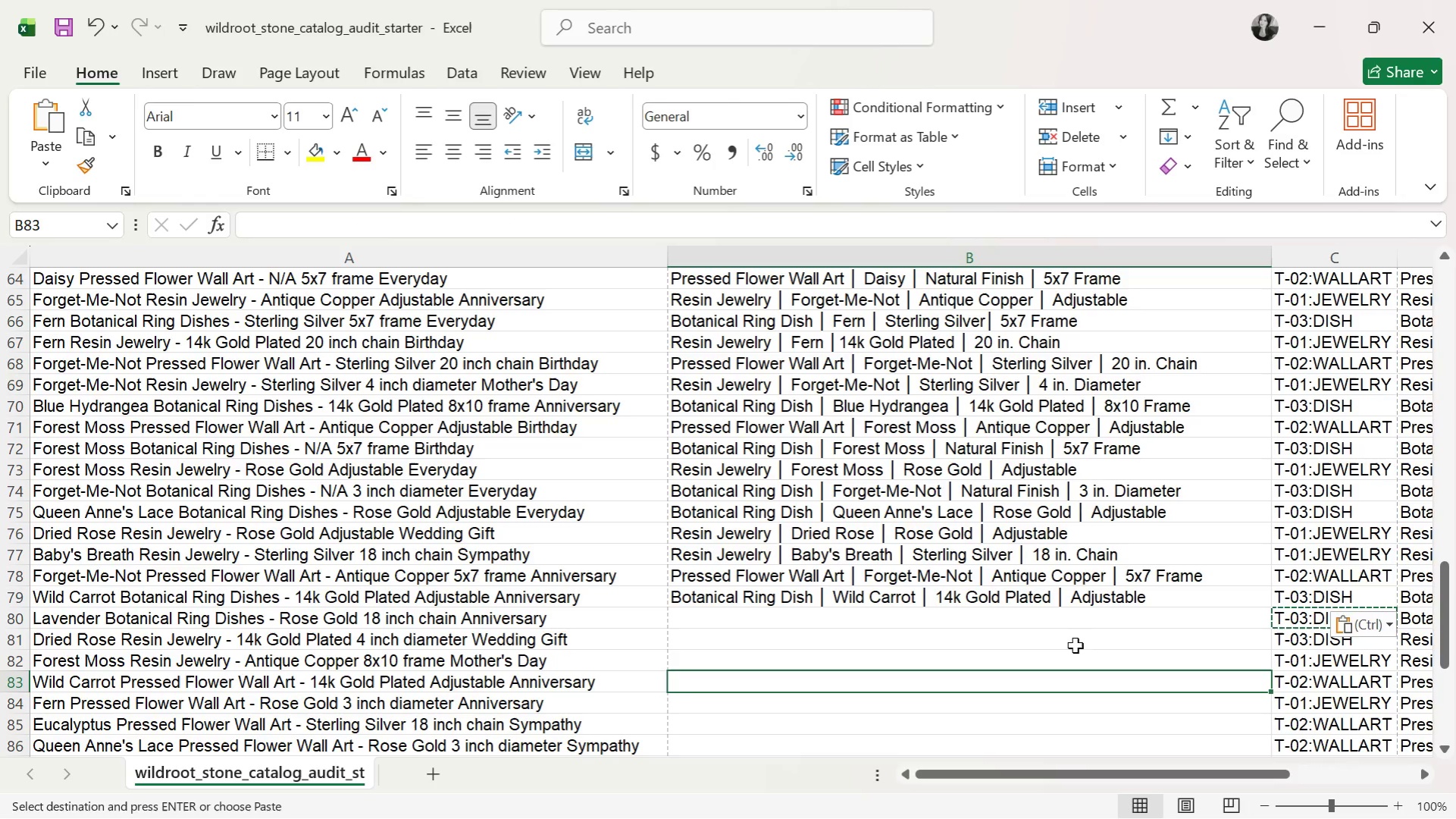 
double_click([1094, 631])
 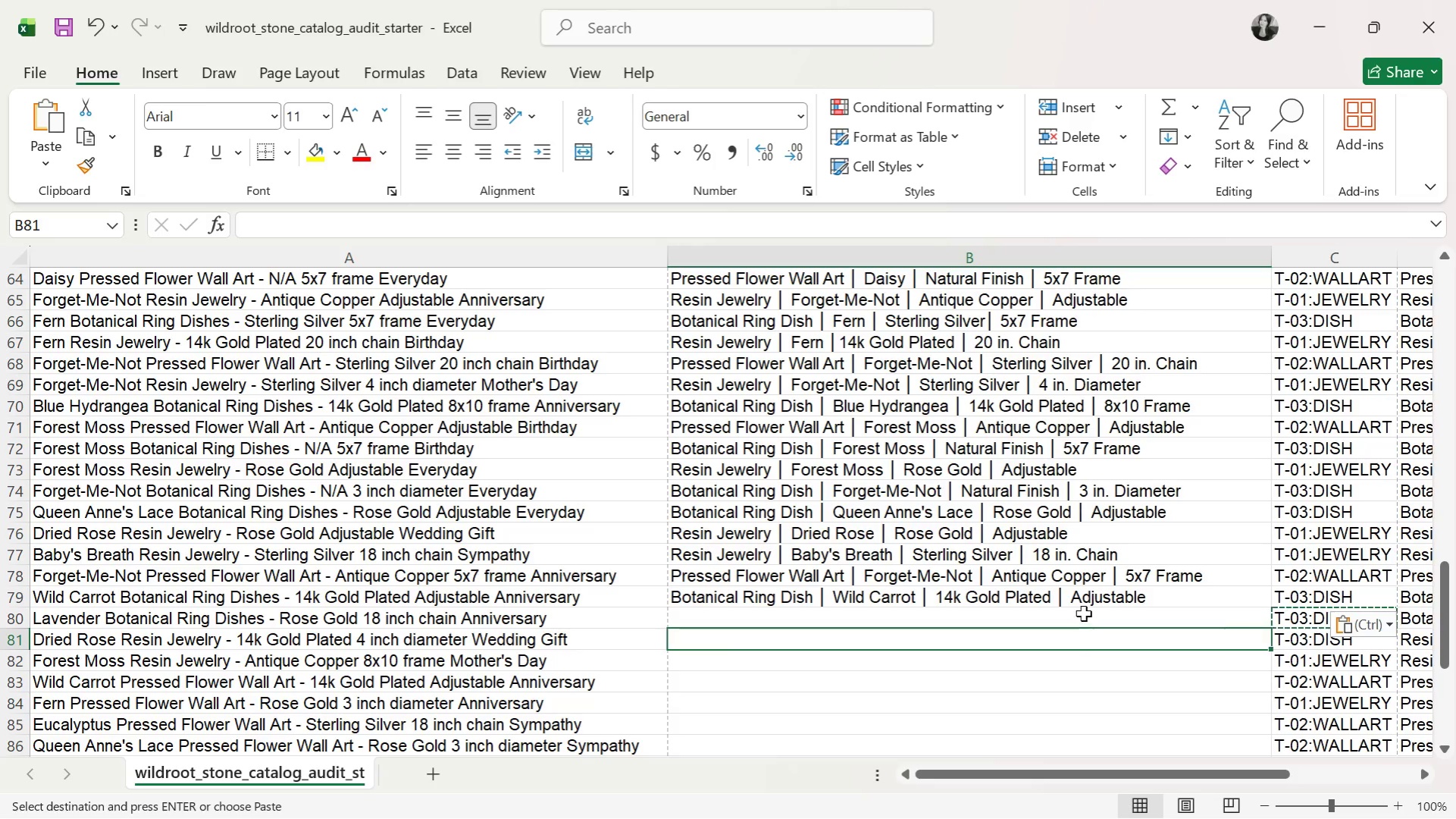 
triple_click([1088, 611])
 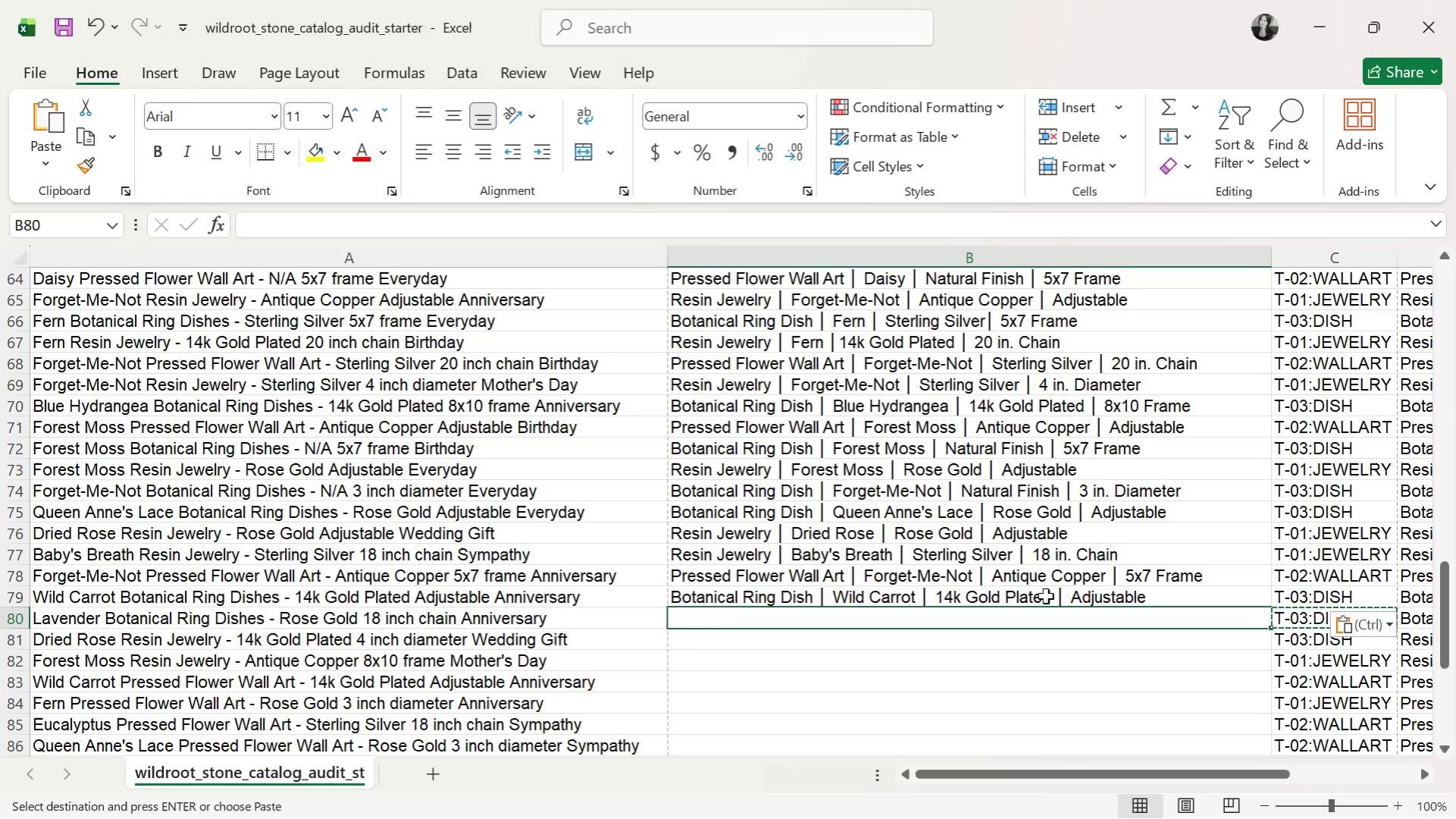 
triple_click([1045, 596])
 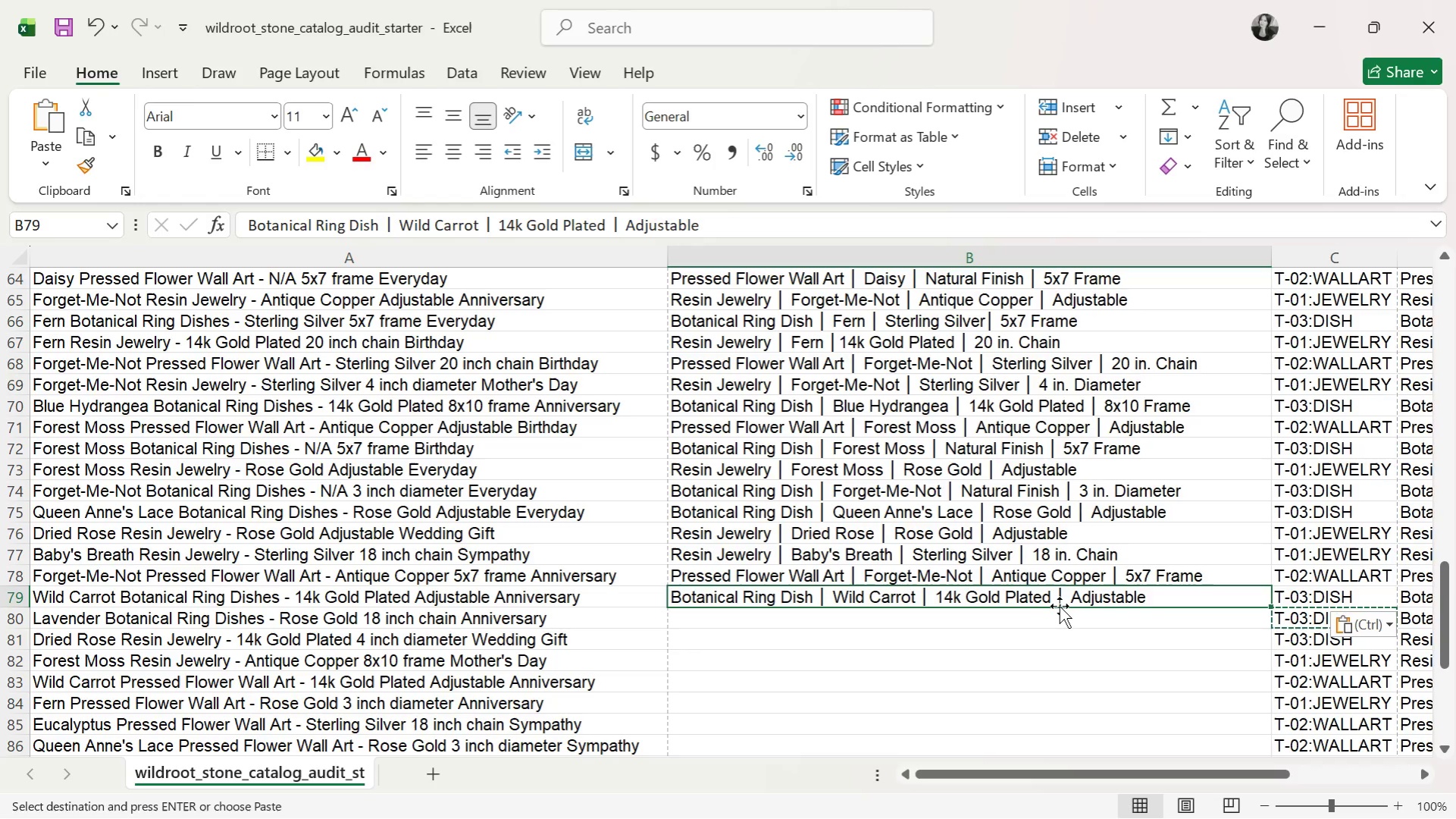 
wait(6.83)
 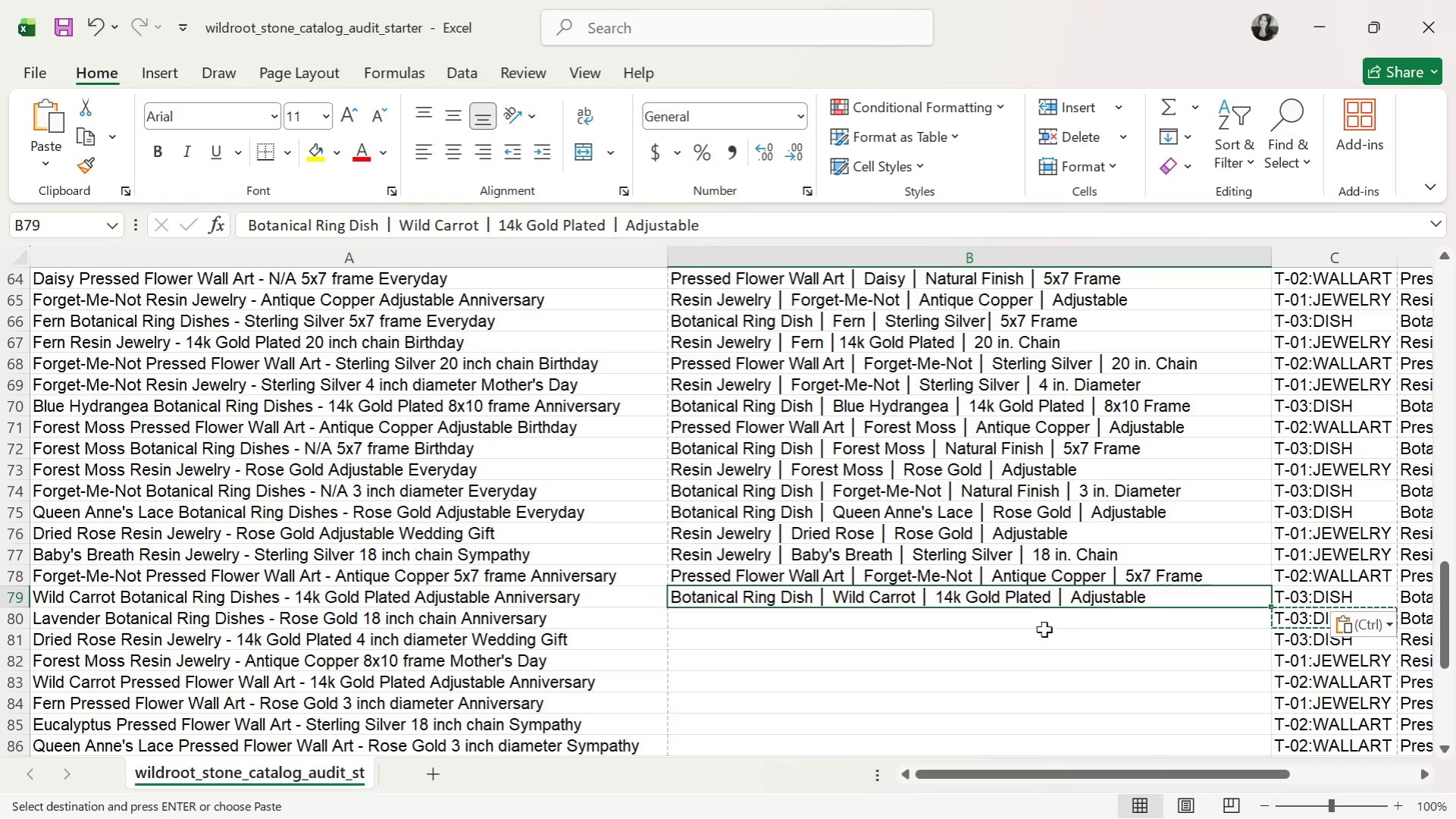 
left_click([900, 613])
 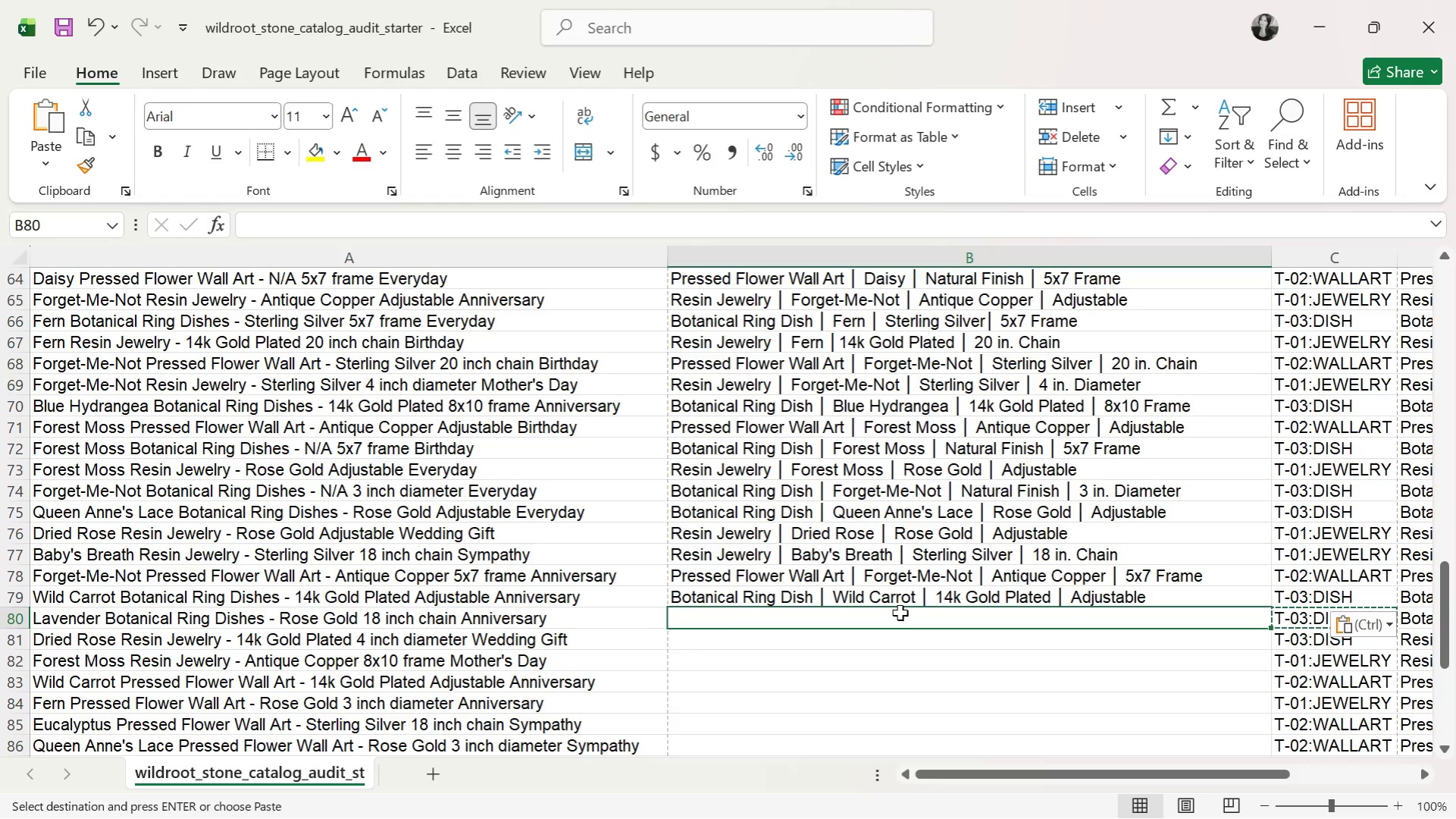 
type(Botanical Ring Dish )
 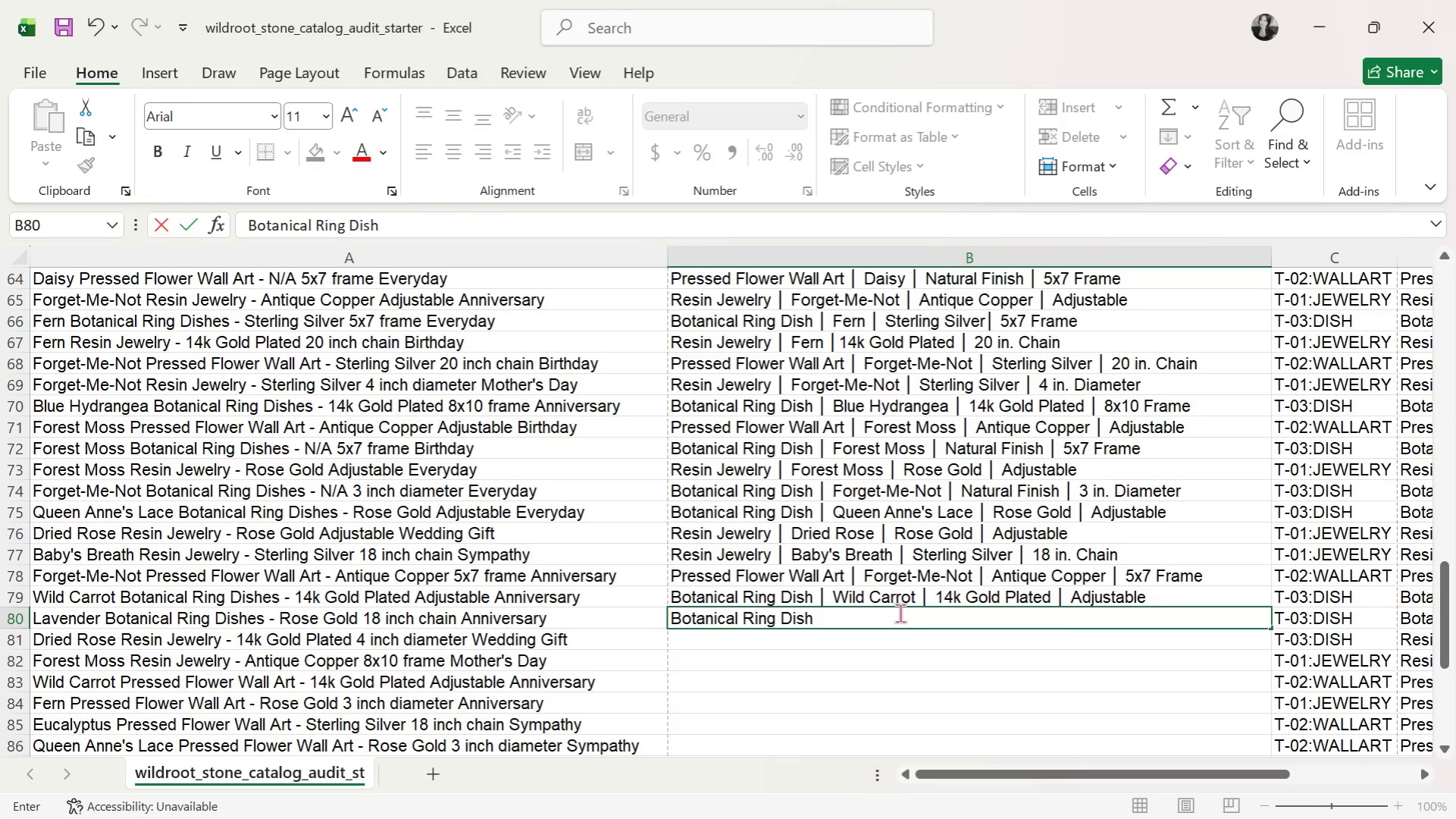 
key(Control+V)
 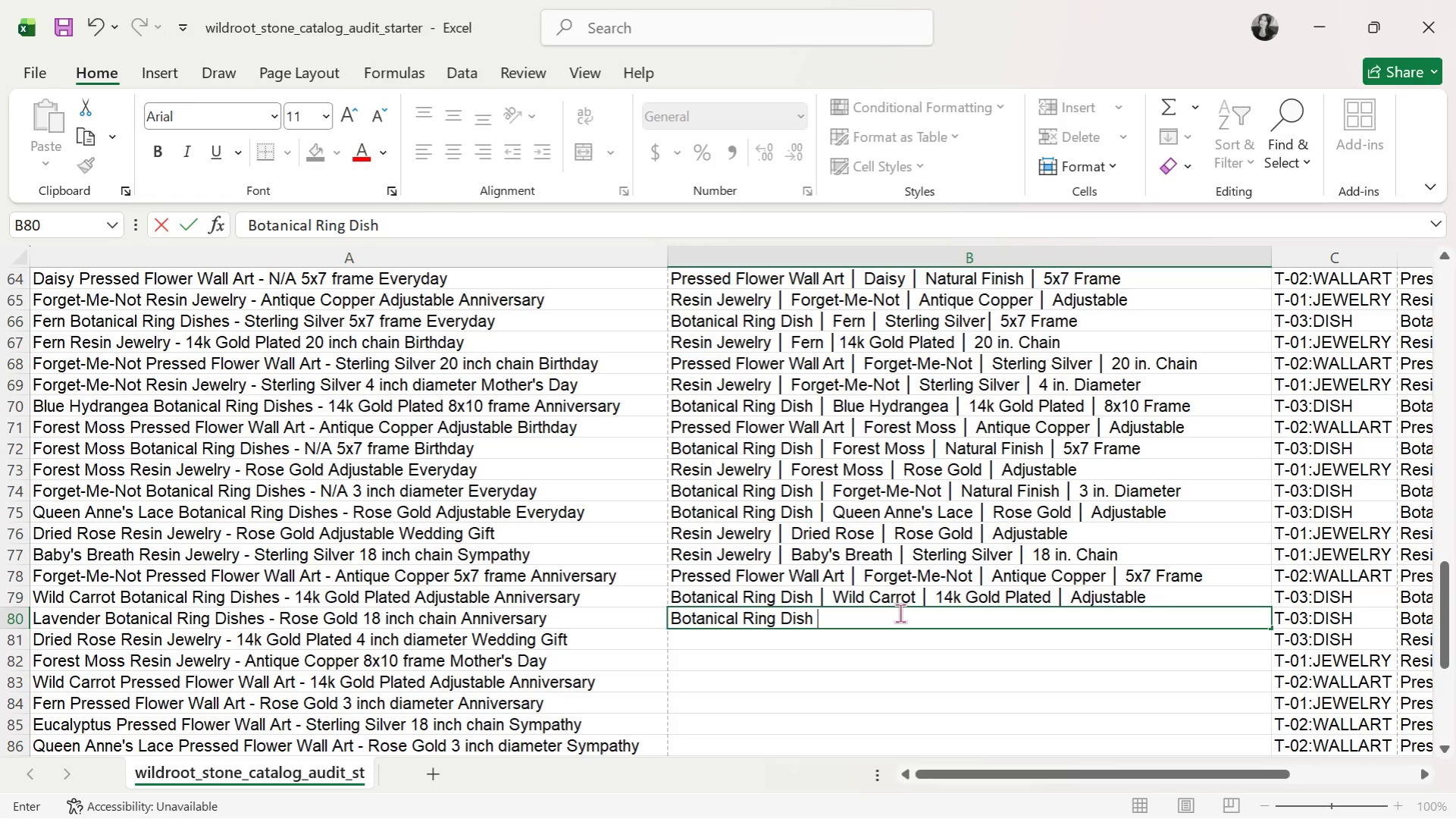 
key(Space)
 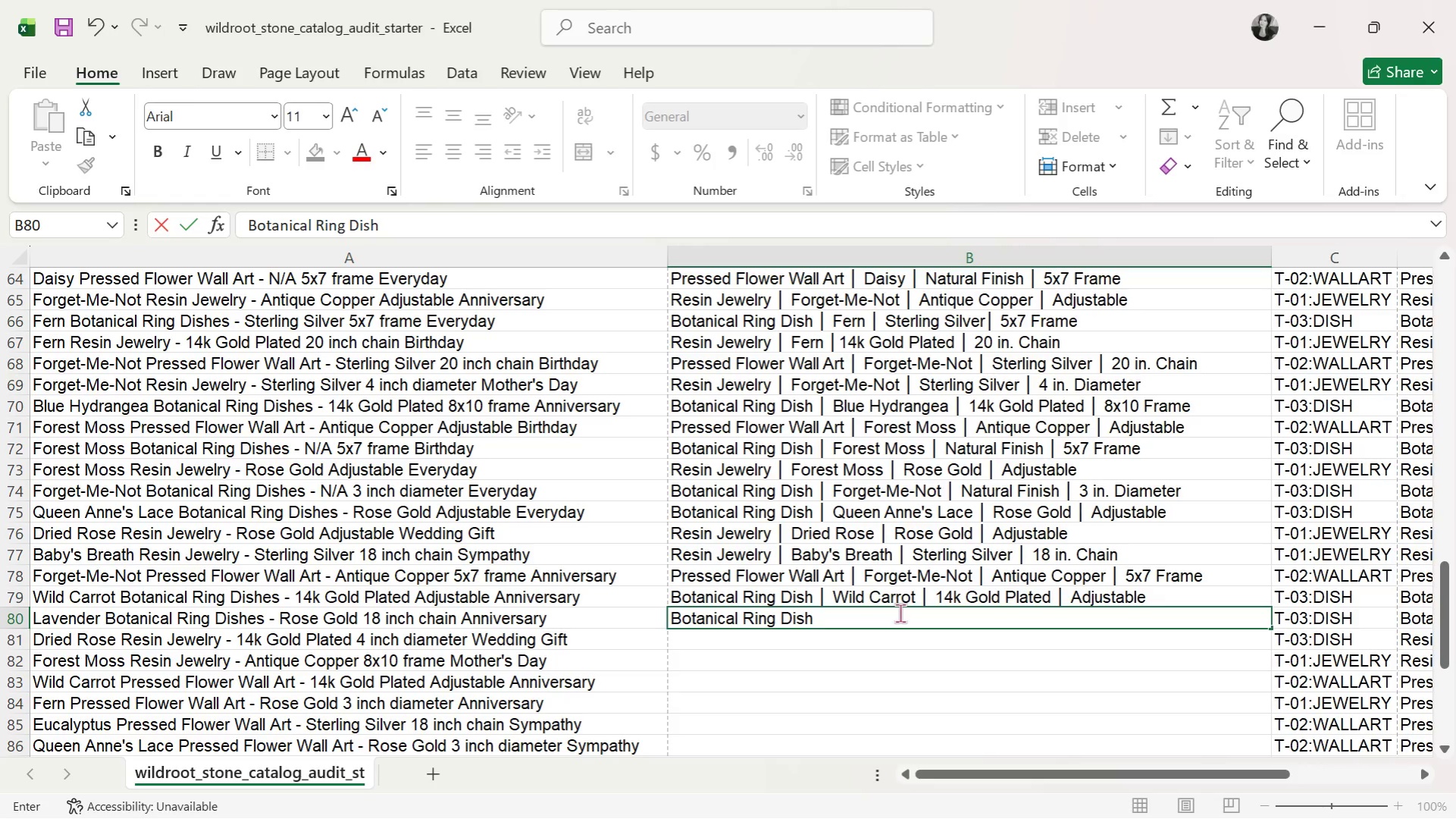 
key(Backspace)
 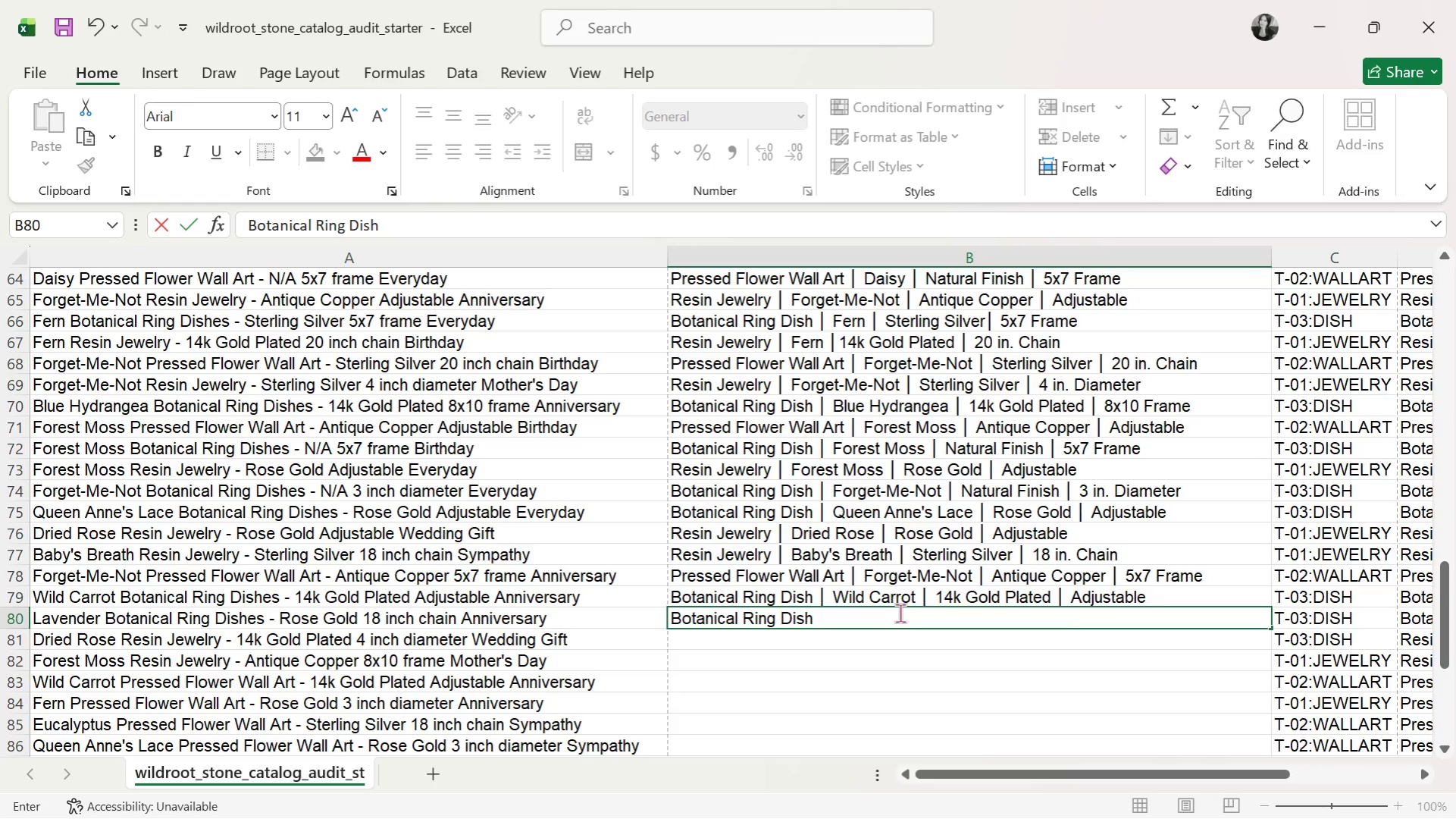 
key(Alt+AltLeft)
 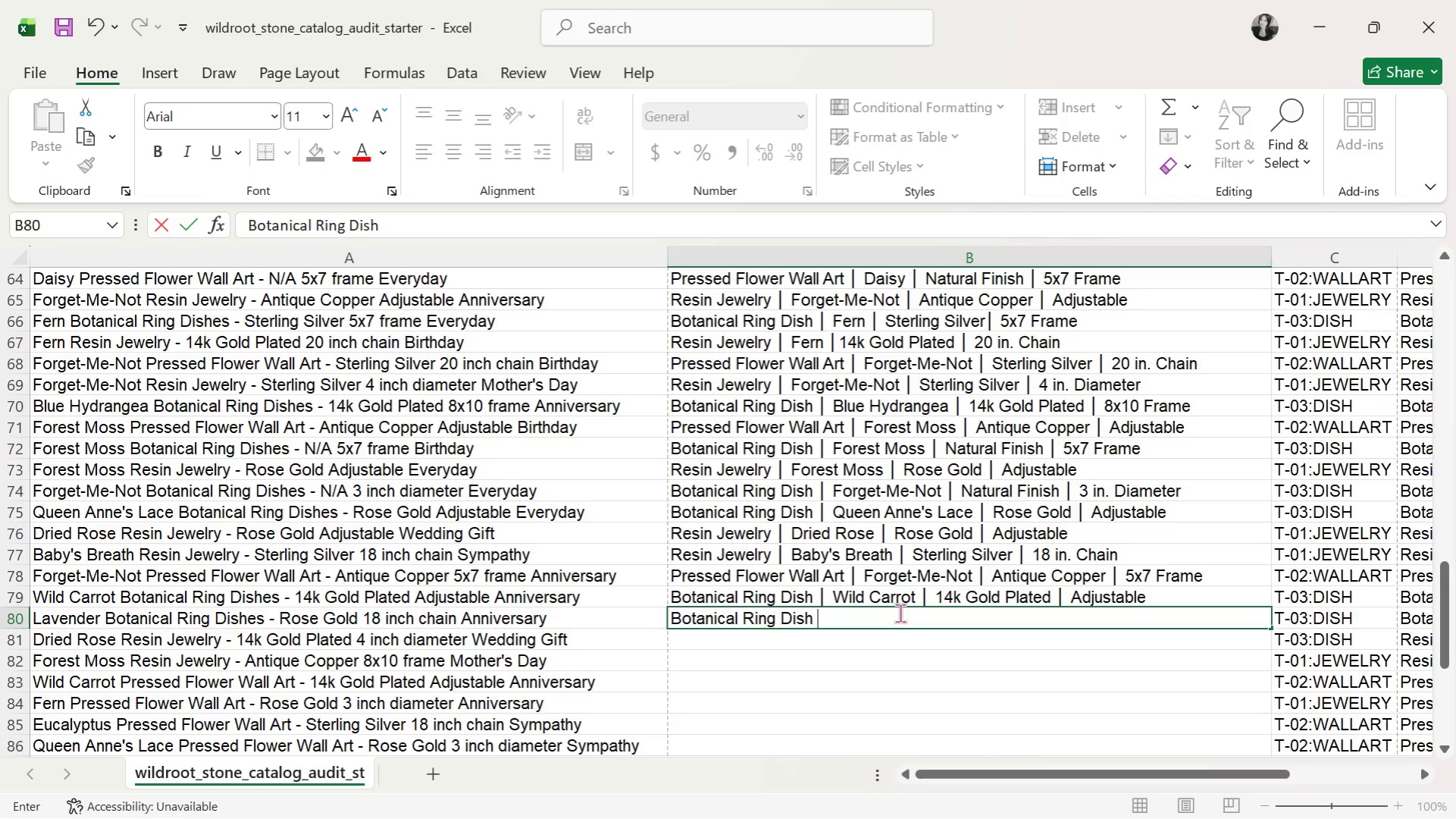 
key(Alt+Tab)
 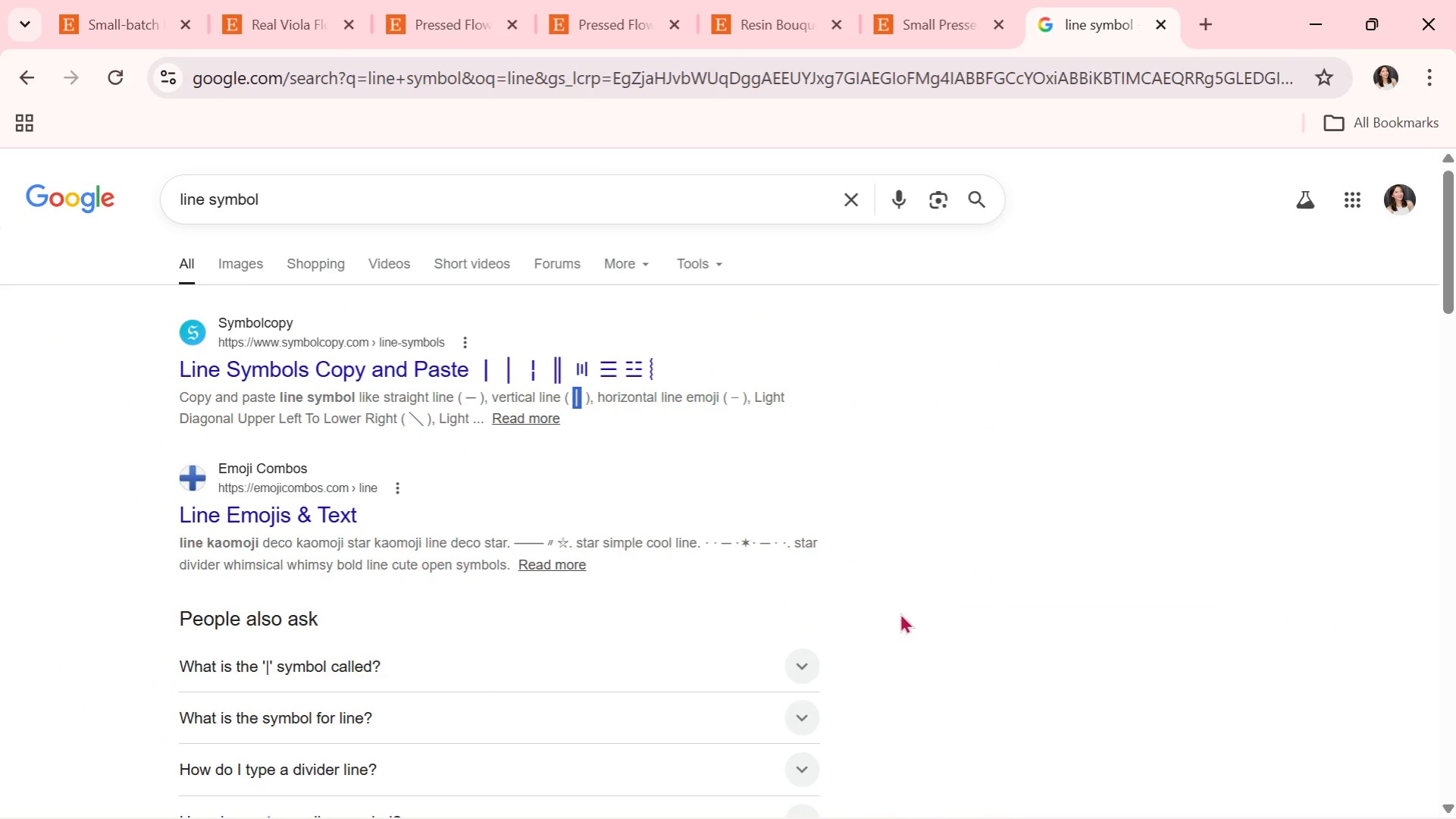 
key(Control+ControlLeft)
 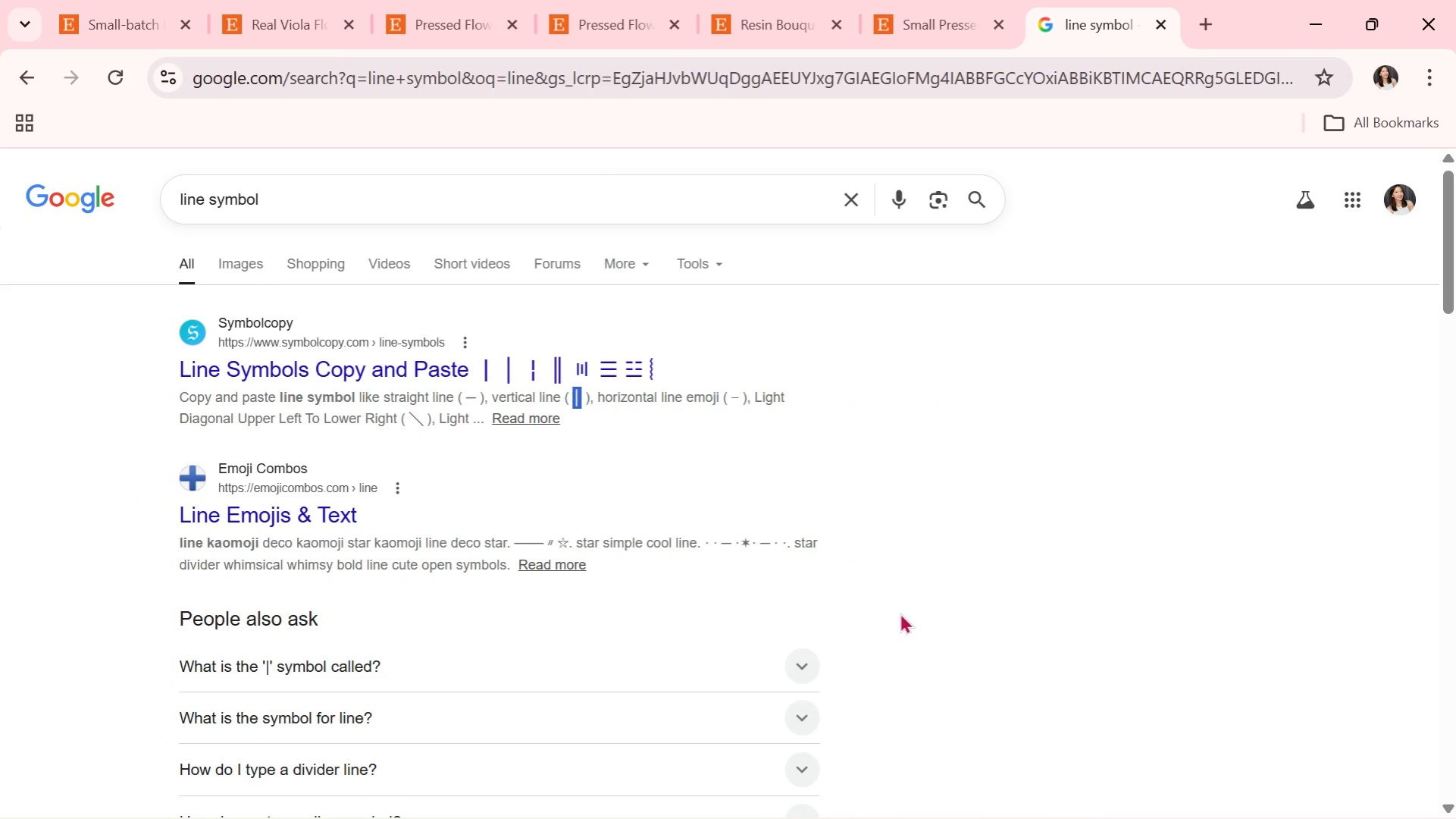 
key(Control+C)
 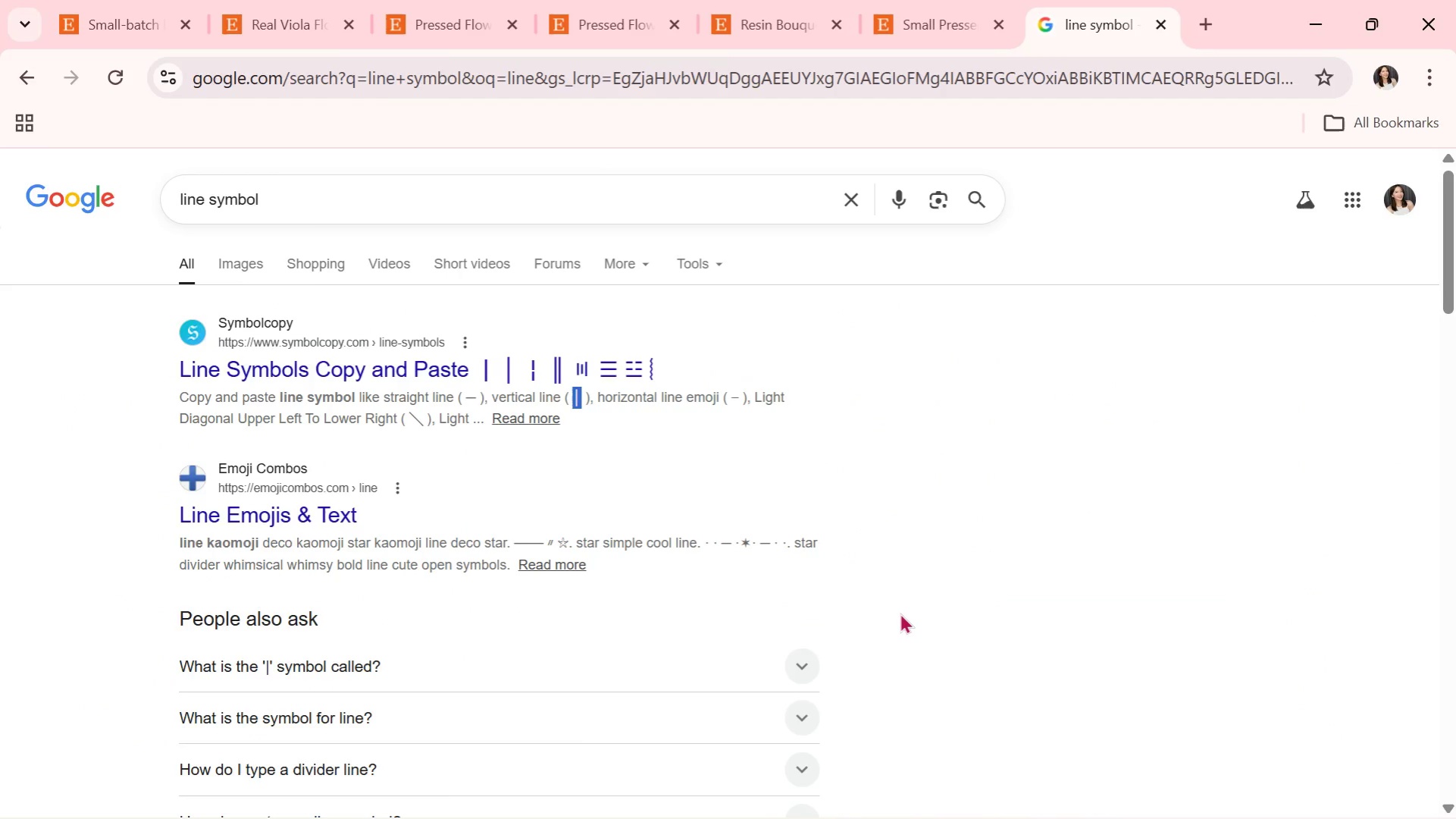 
key(Alt+AltLeft)
 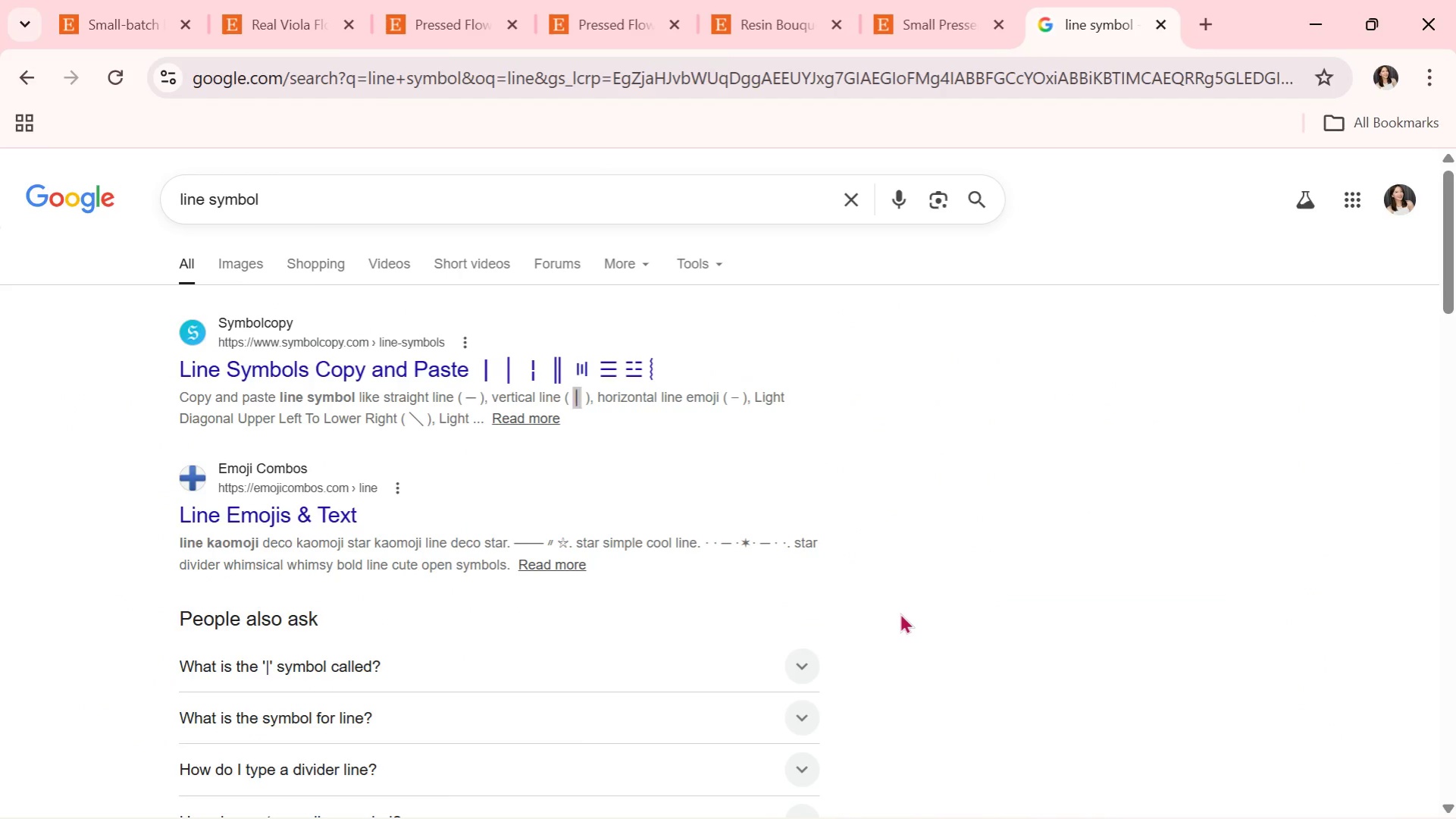 
key(Alt+Tab)
 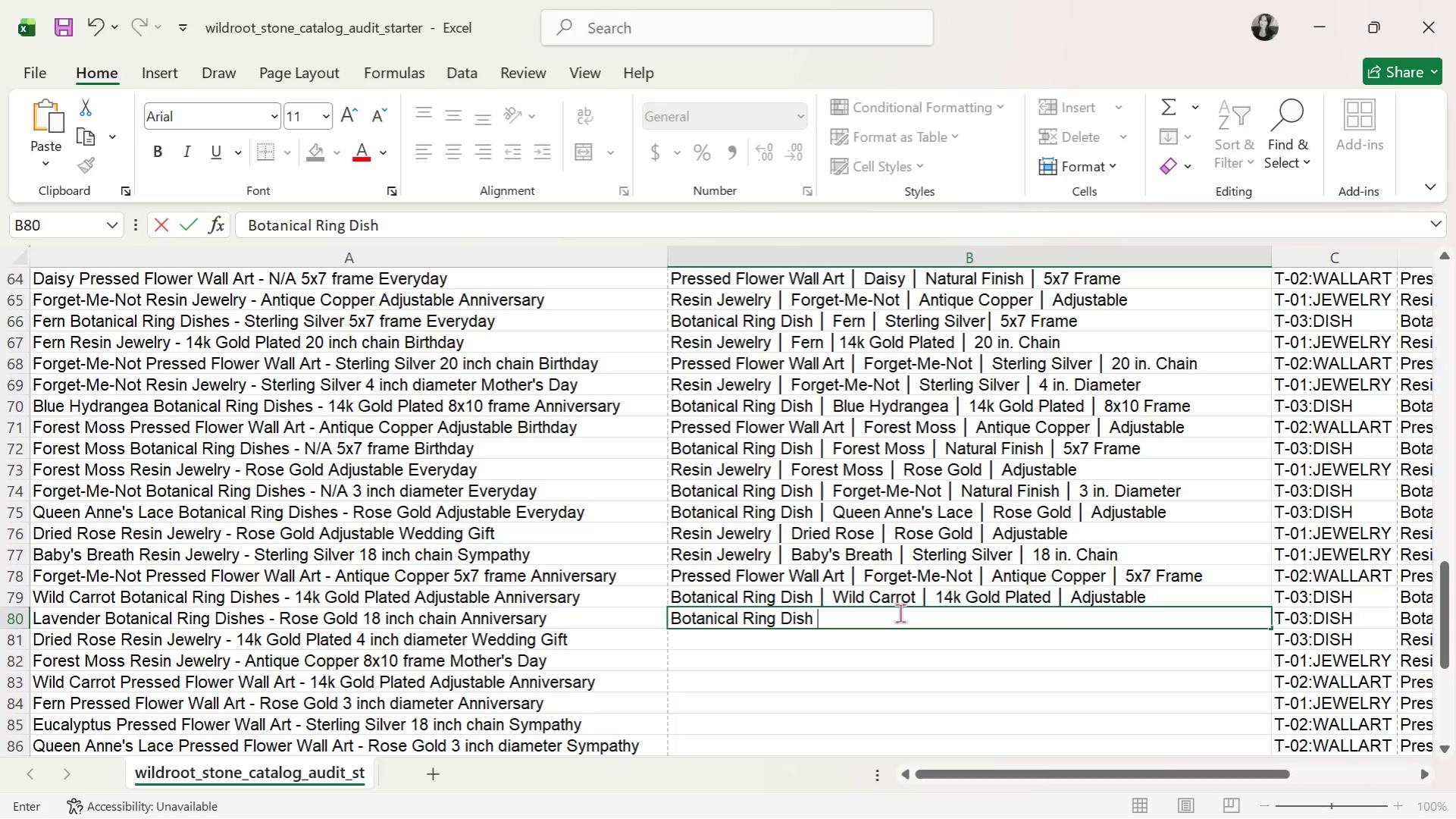 
key(Control+ControlLeft)
 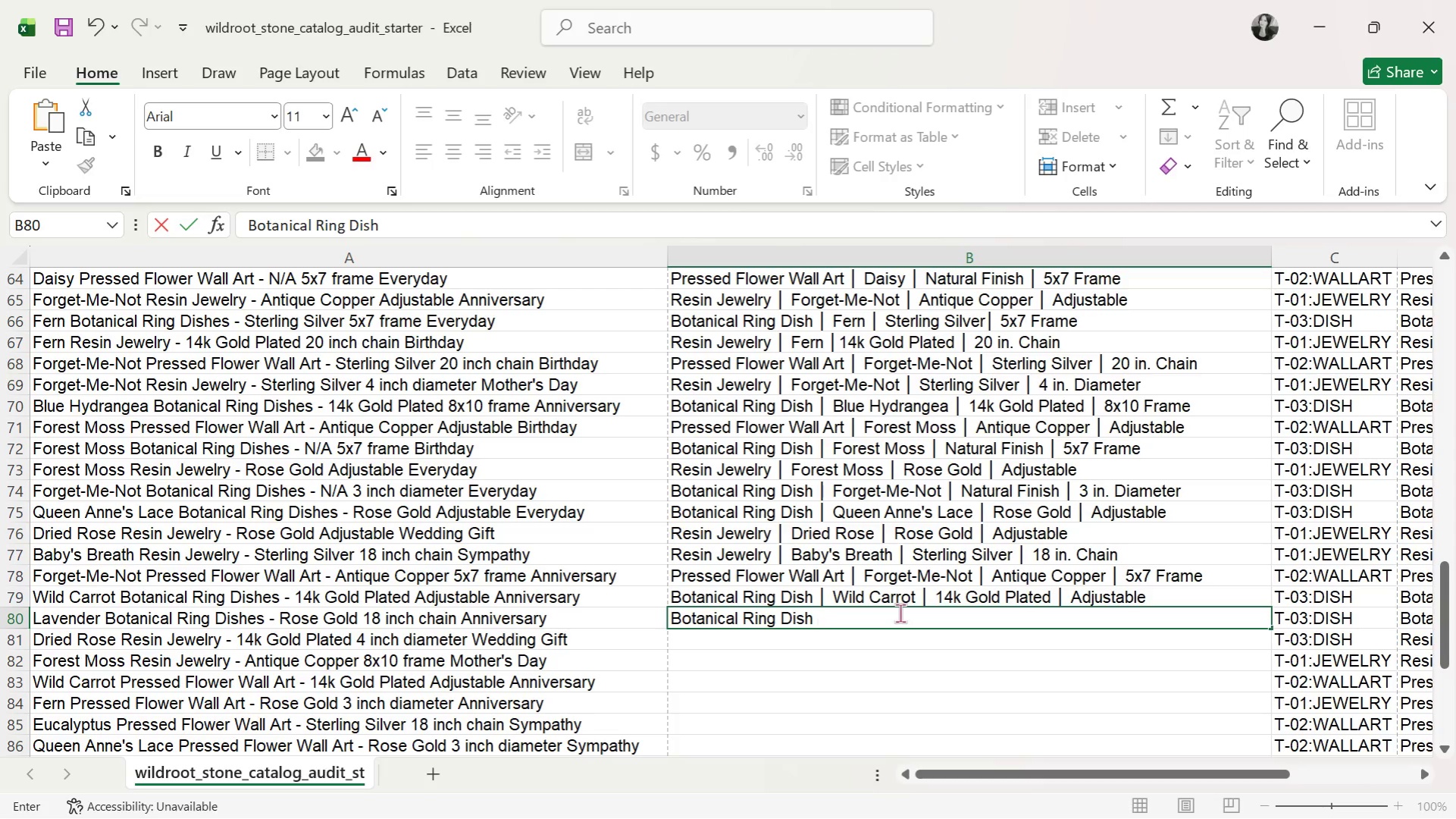 
key(Control+V)
 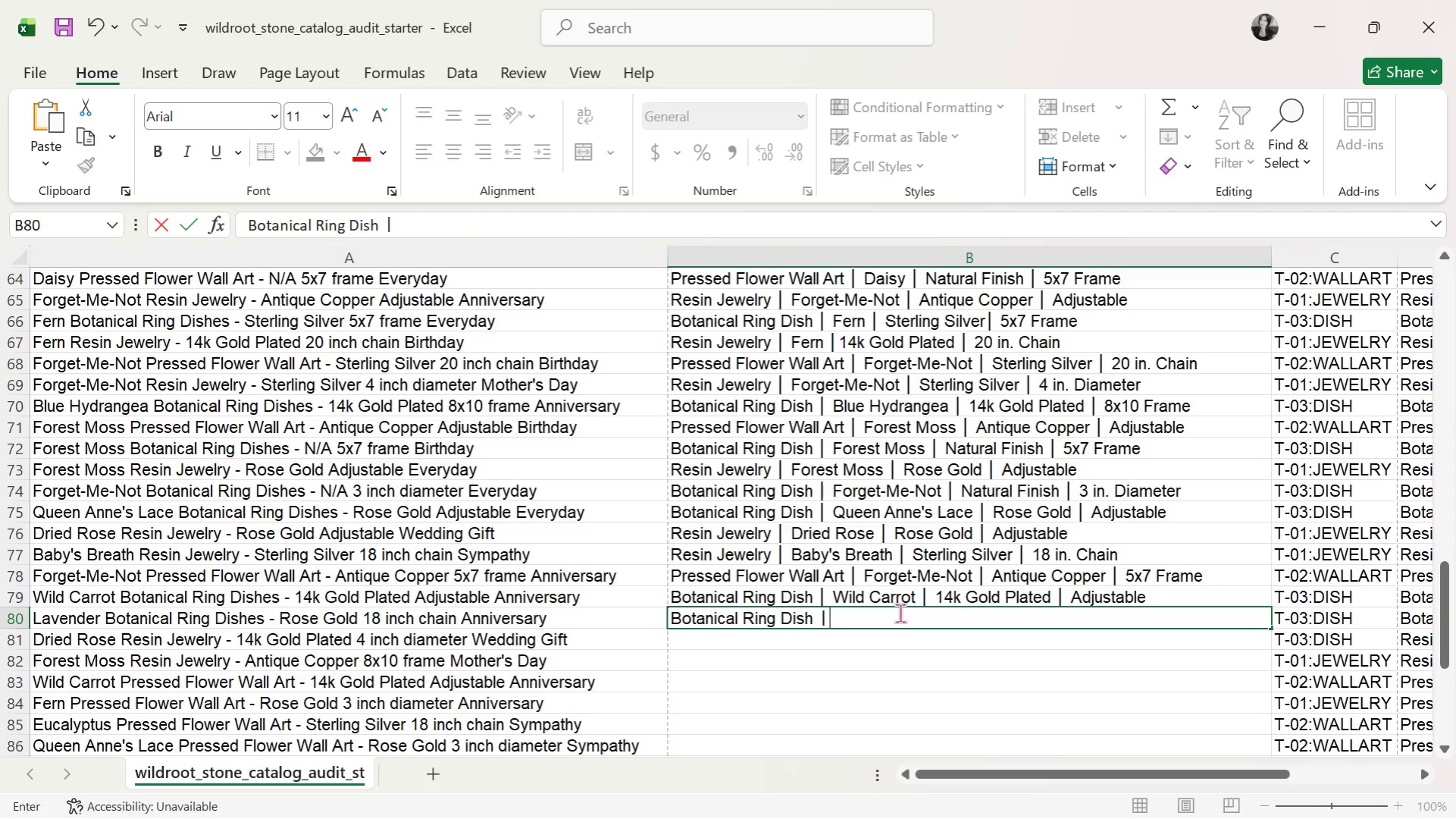 
type( Lavender )
 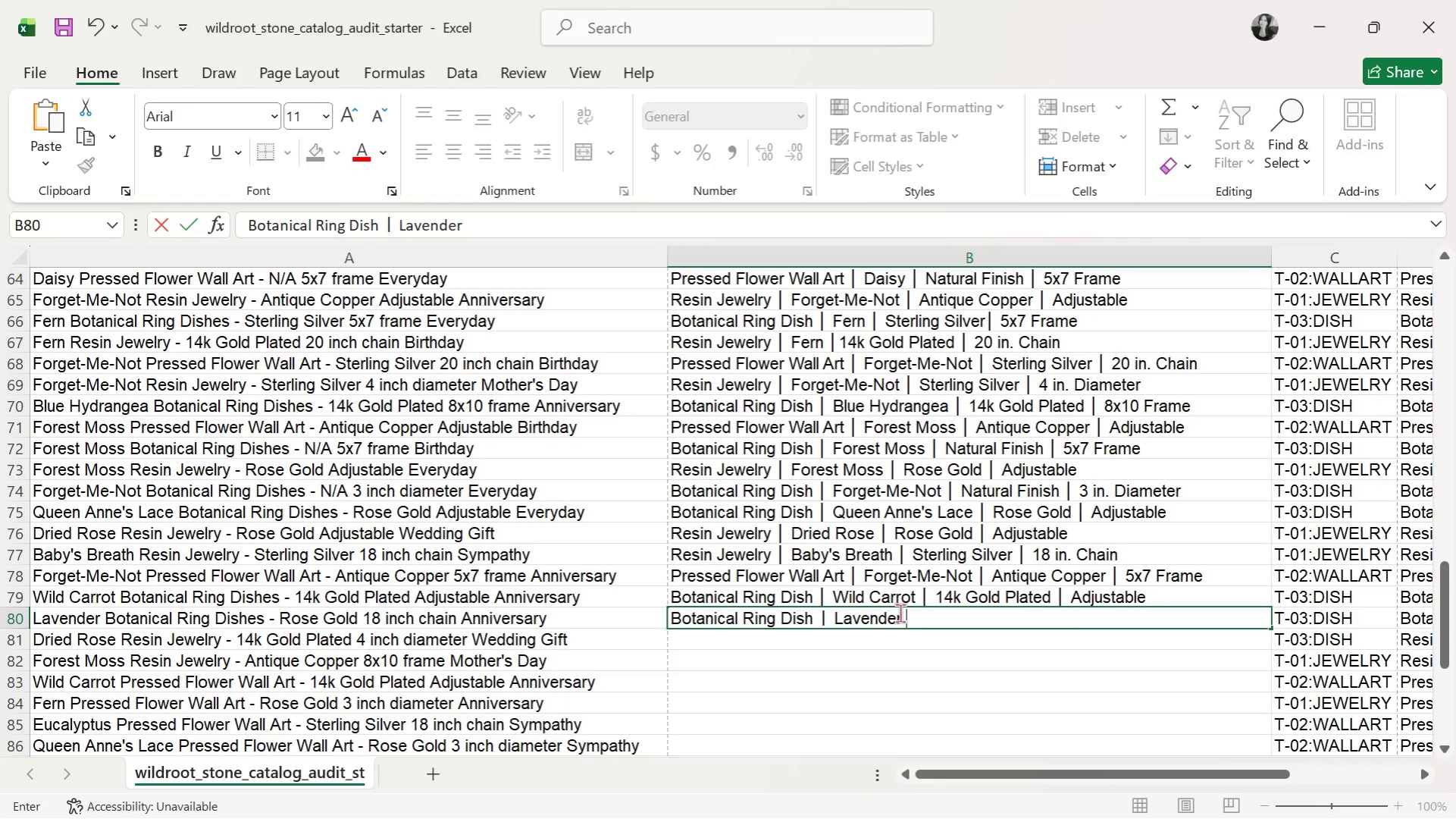 
key(Control+V)
 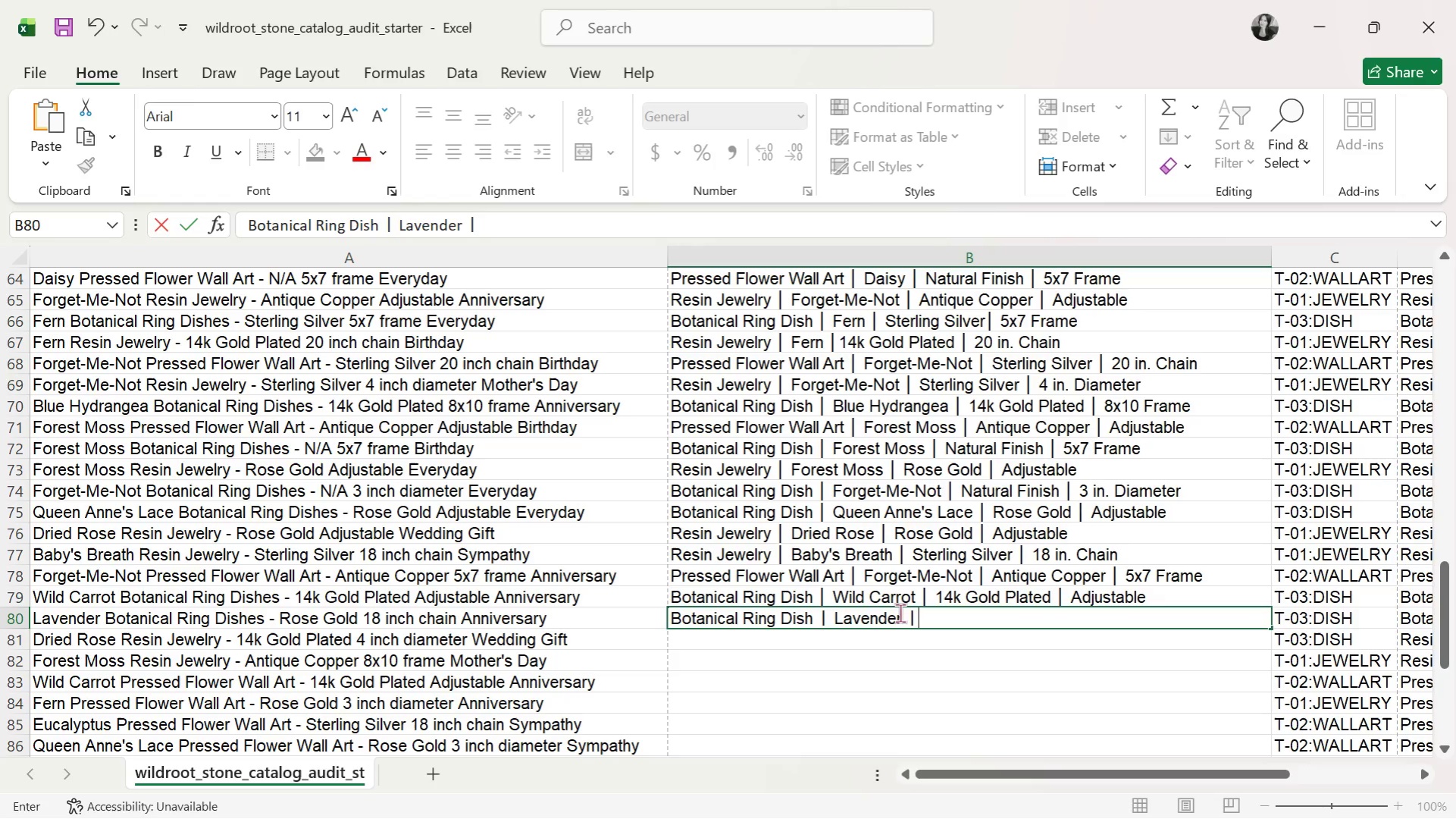 
type( Rose Gold )
 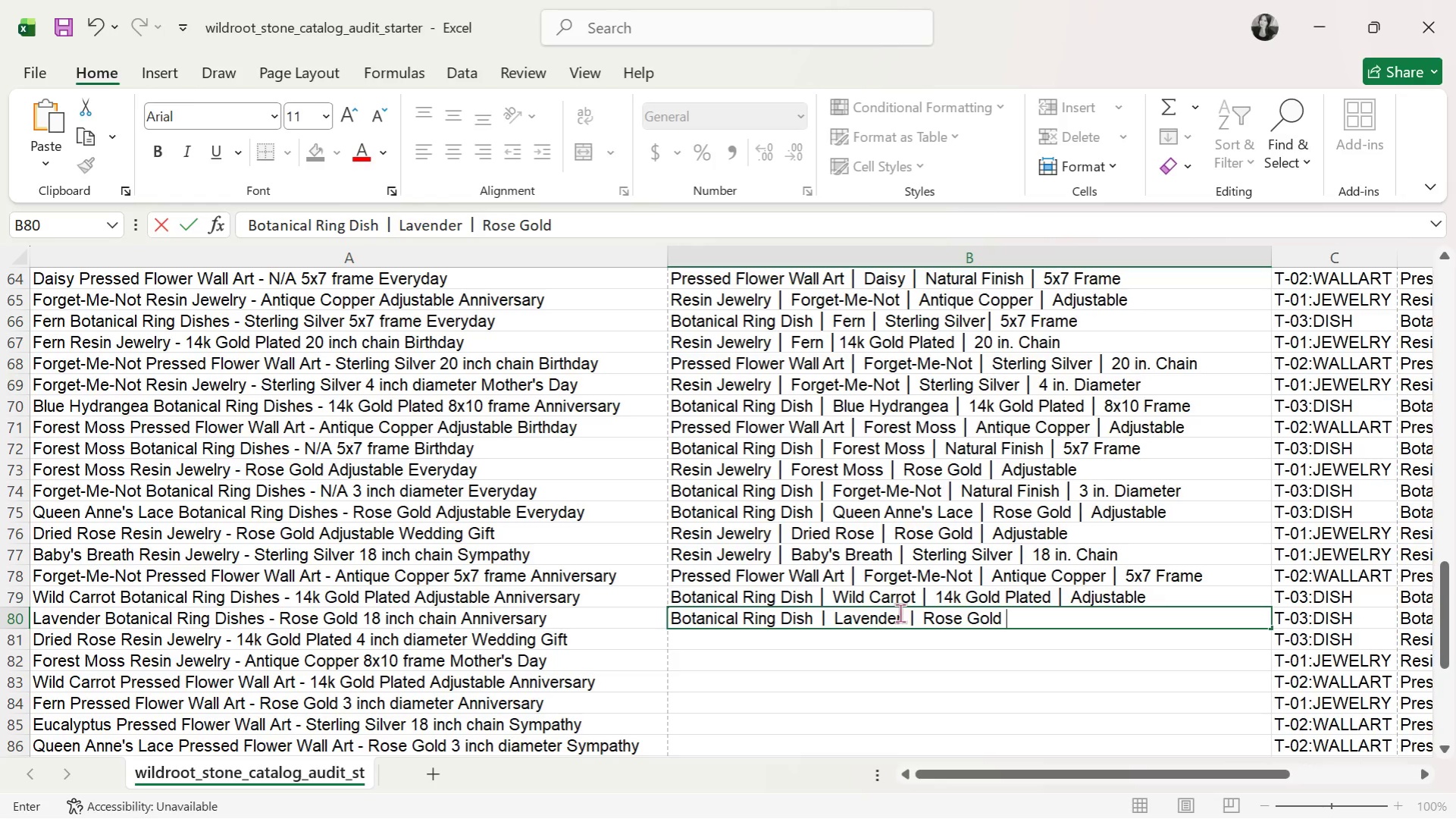 
key(Control+ControlLeft)
 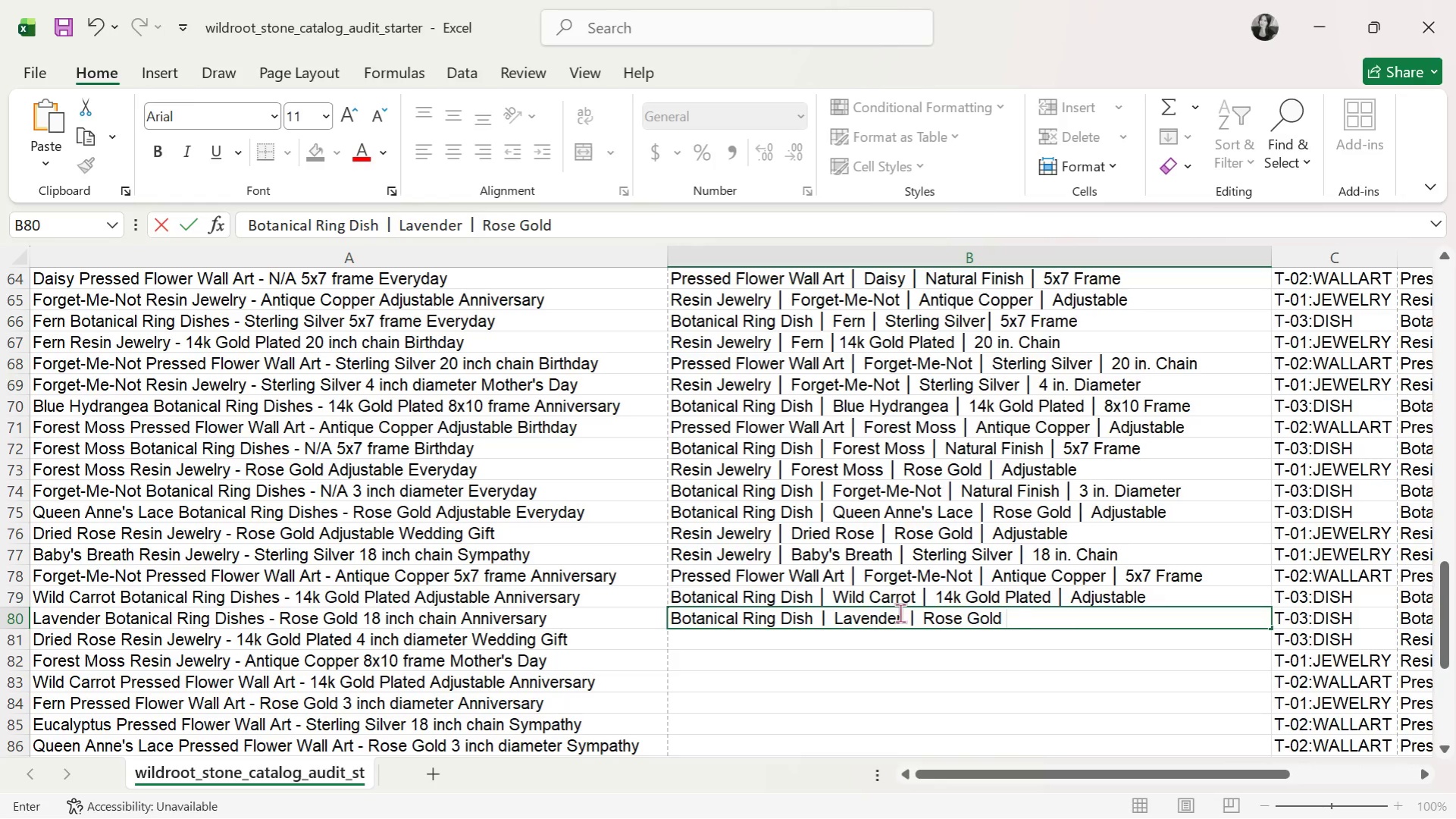 
key(Control+V)
 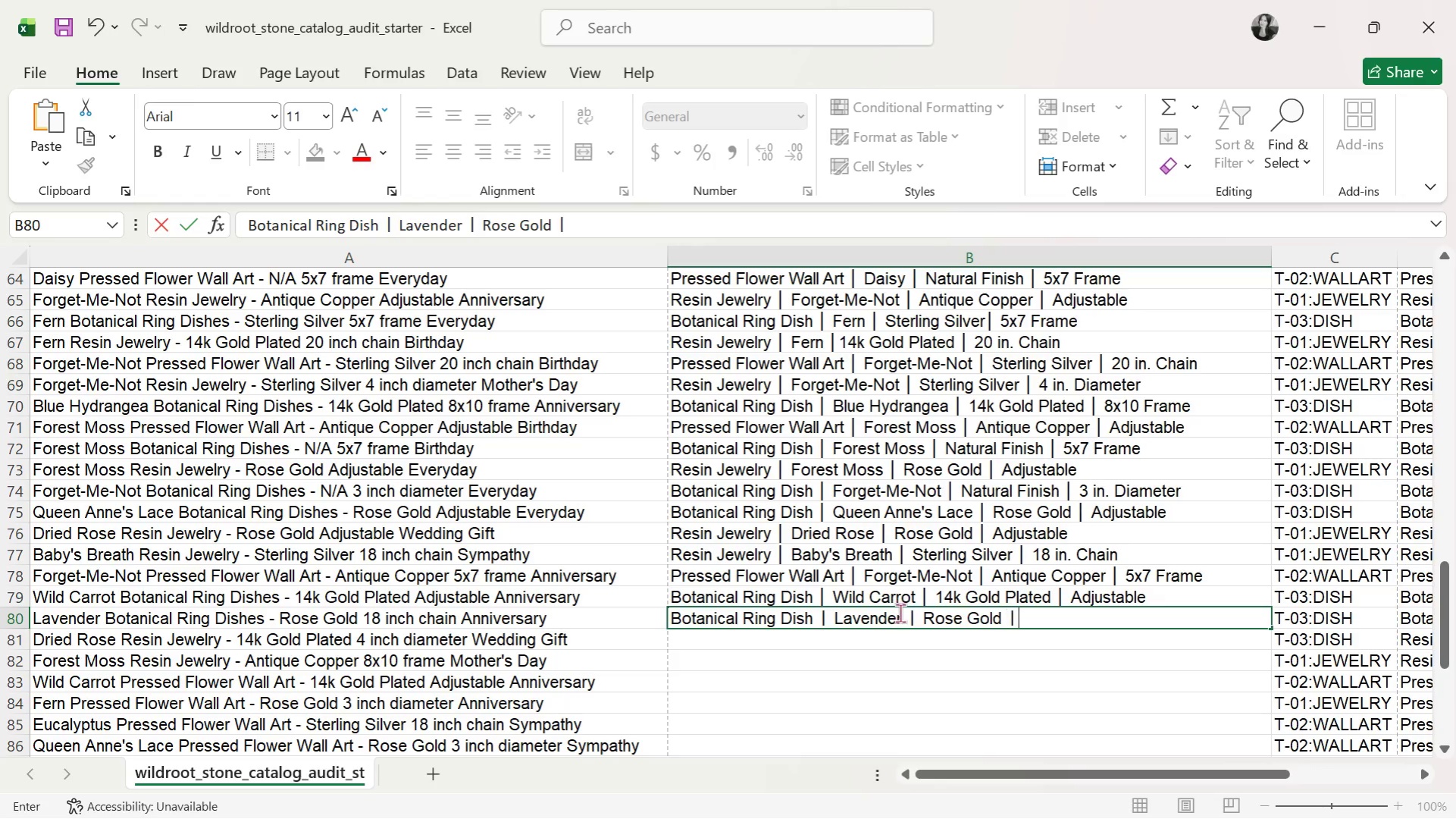 
type( 18 in. Chain)
 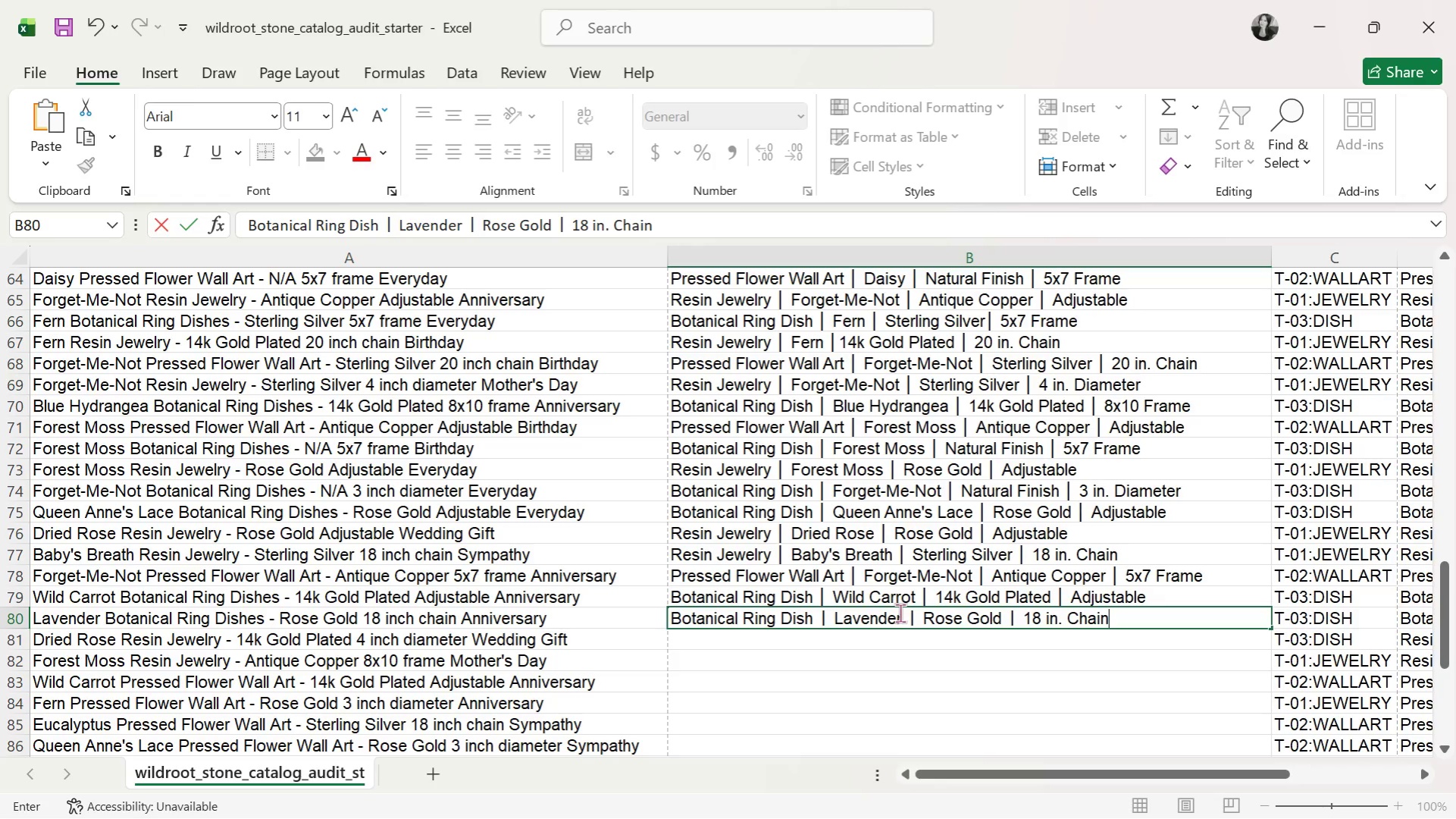 
key(Enter)
 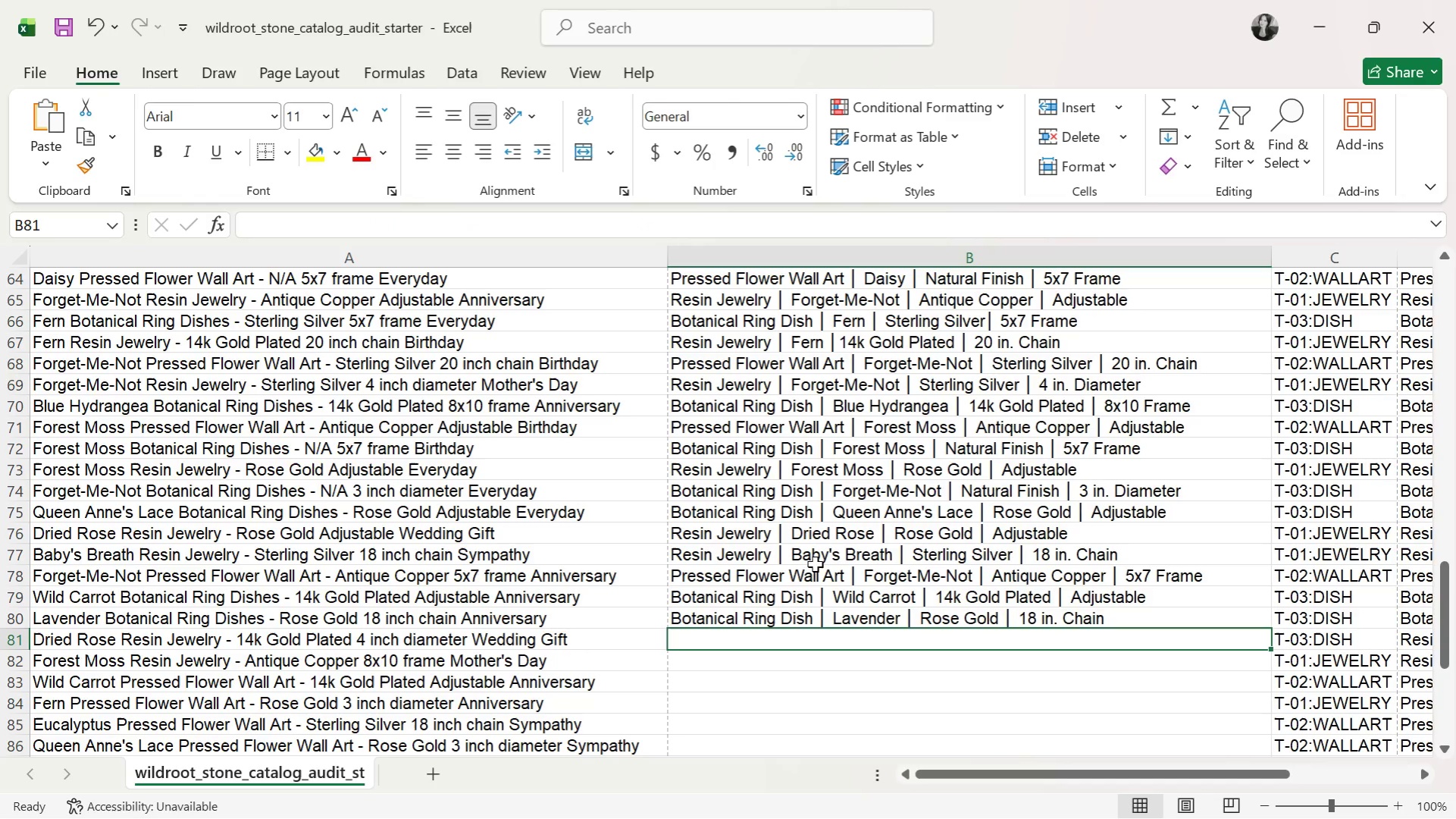 
type(Resin Jewelry )
 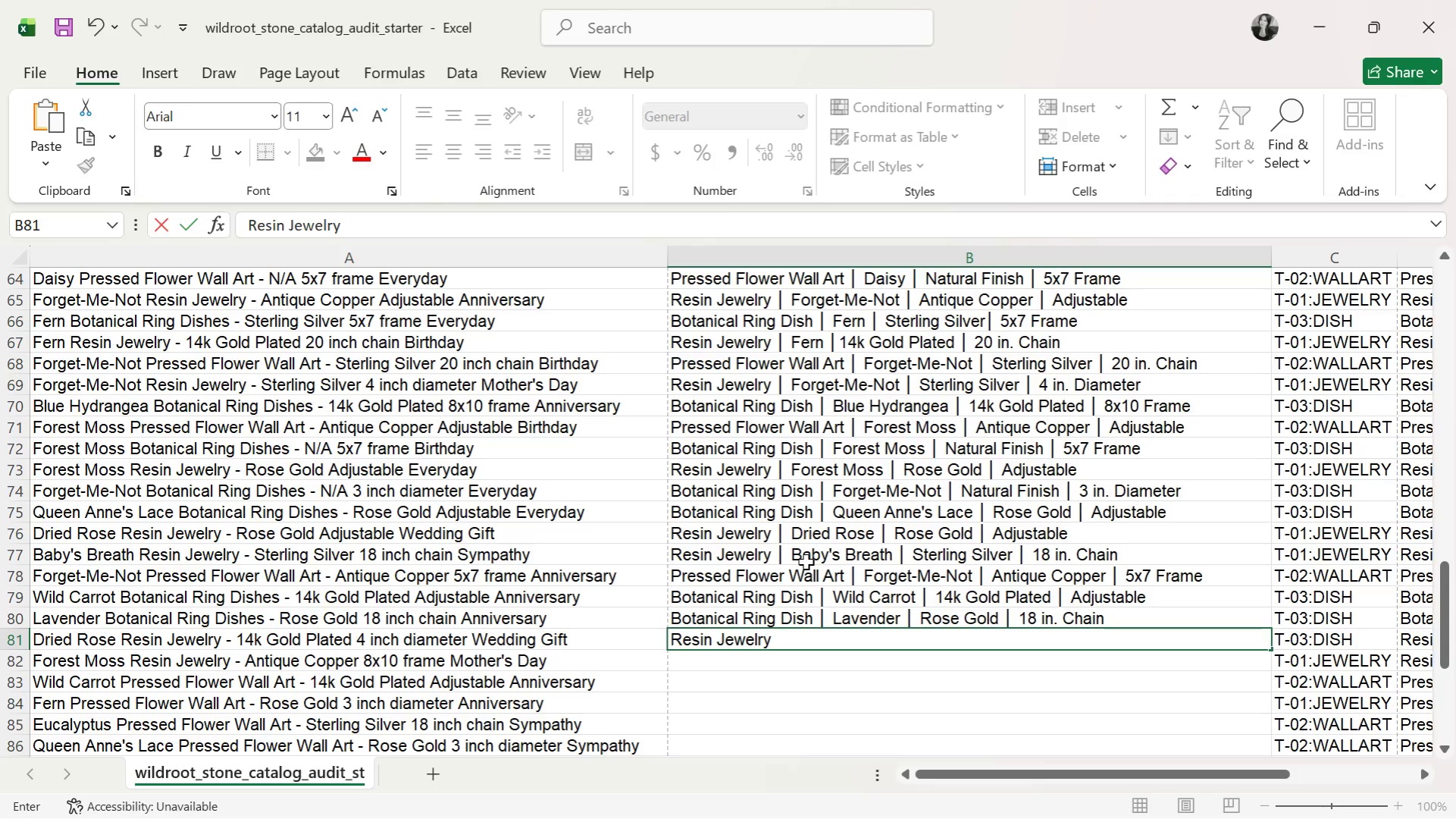 
key(Control+ControlLeft)
 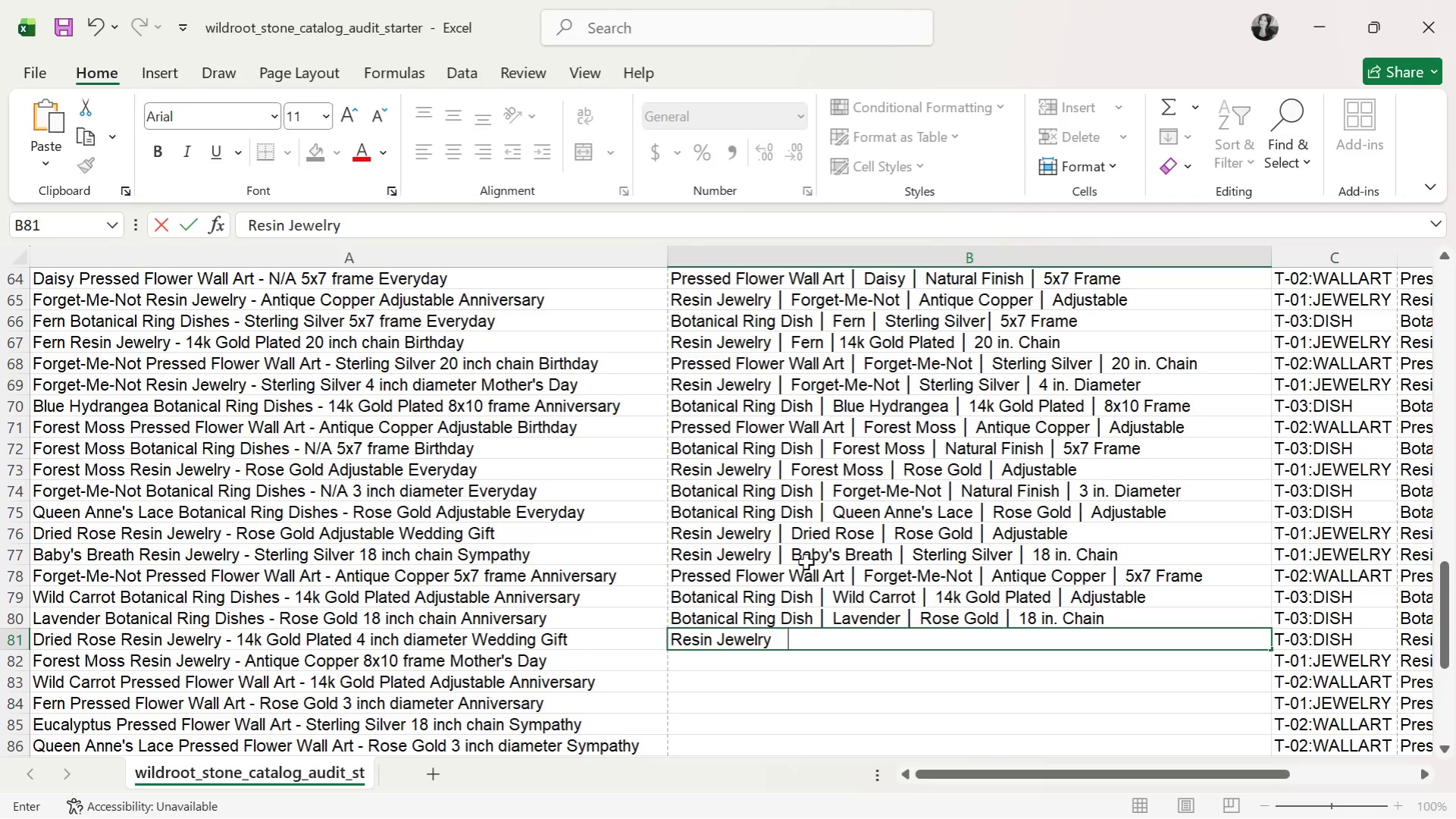 
key(Control+V)
 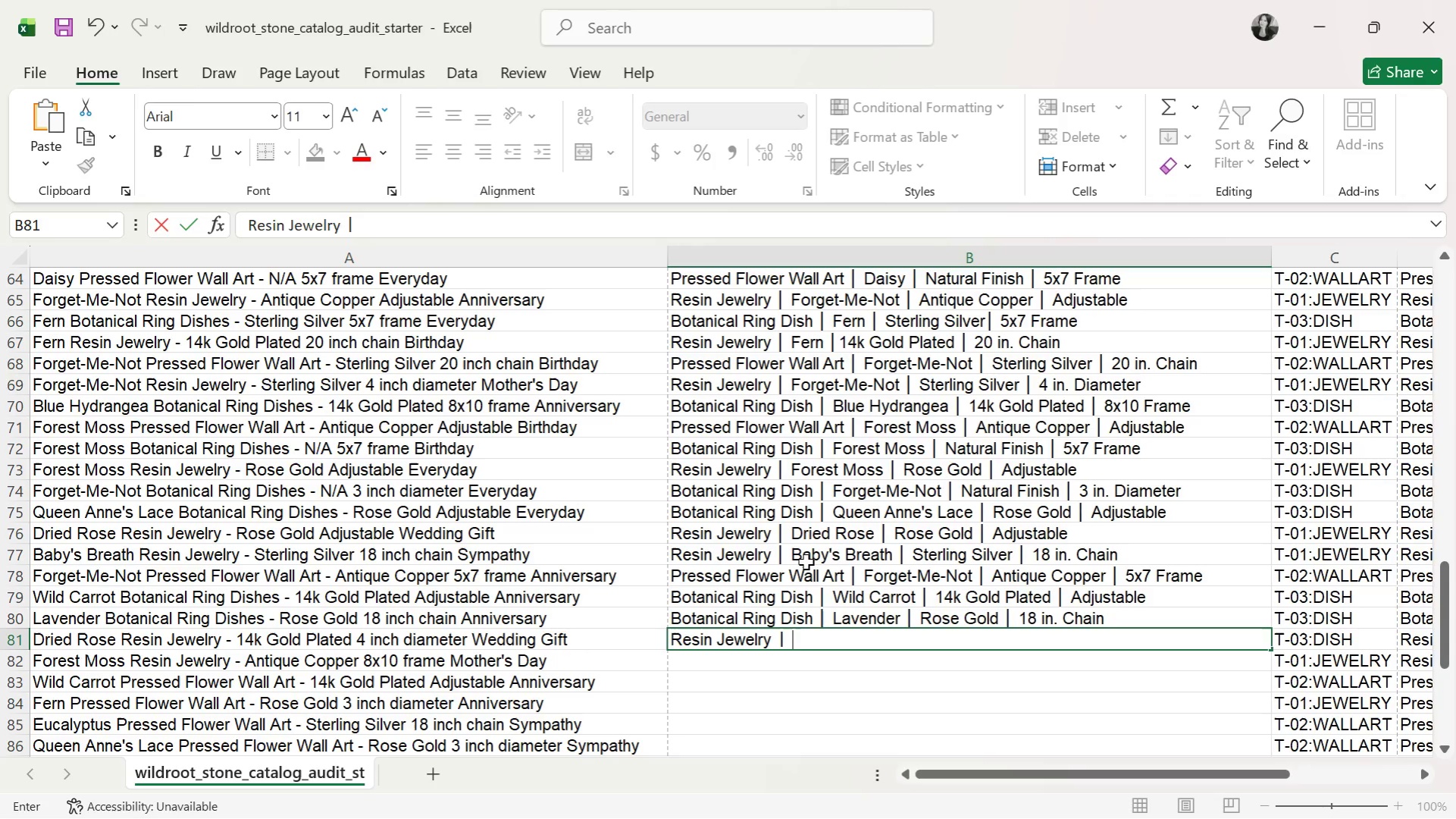 
type( Dried Rose )
 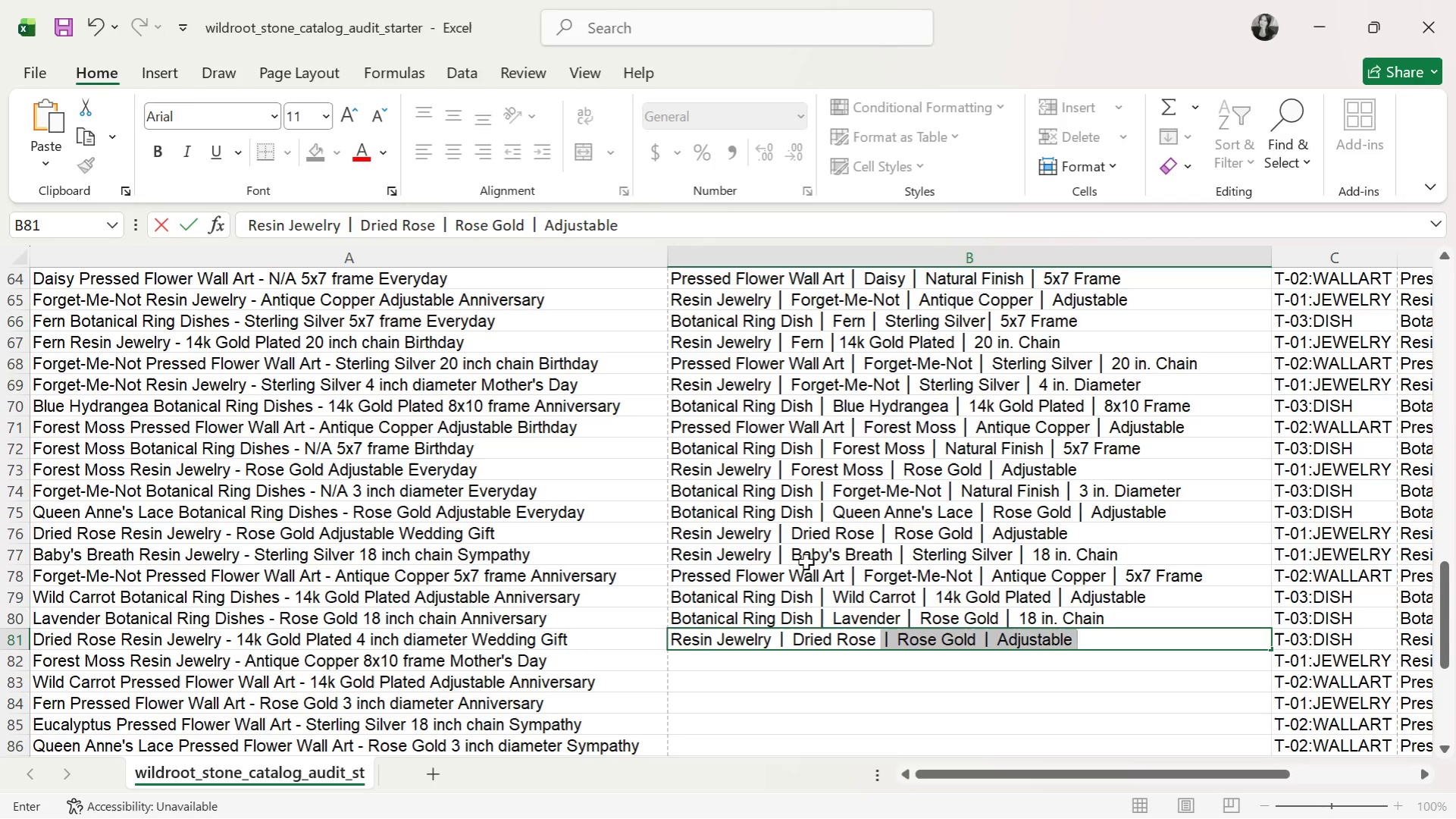 
key(Control+V)
 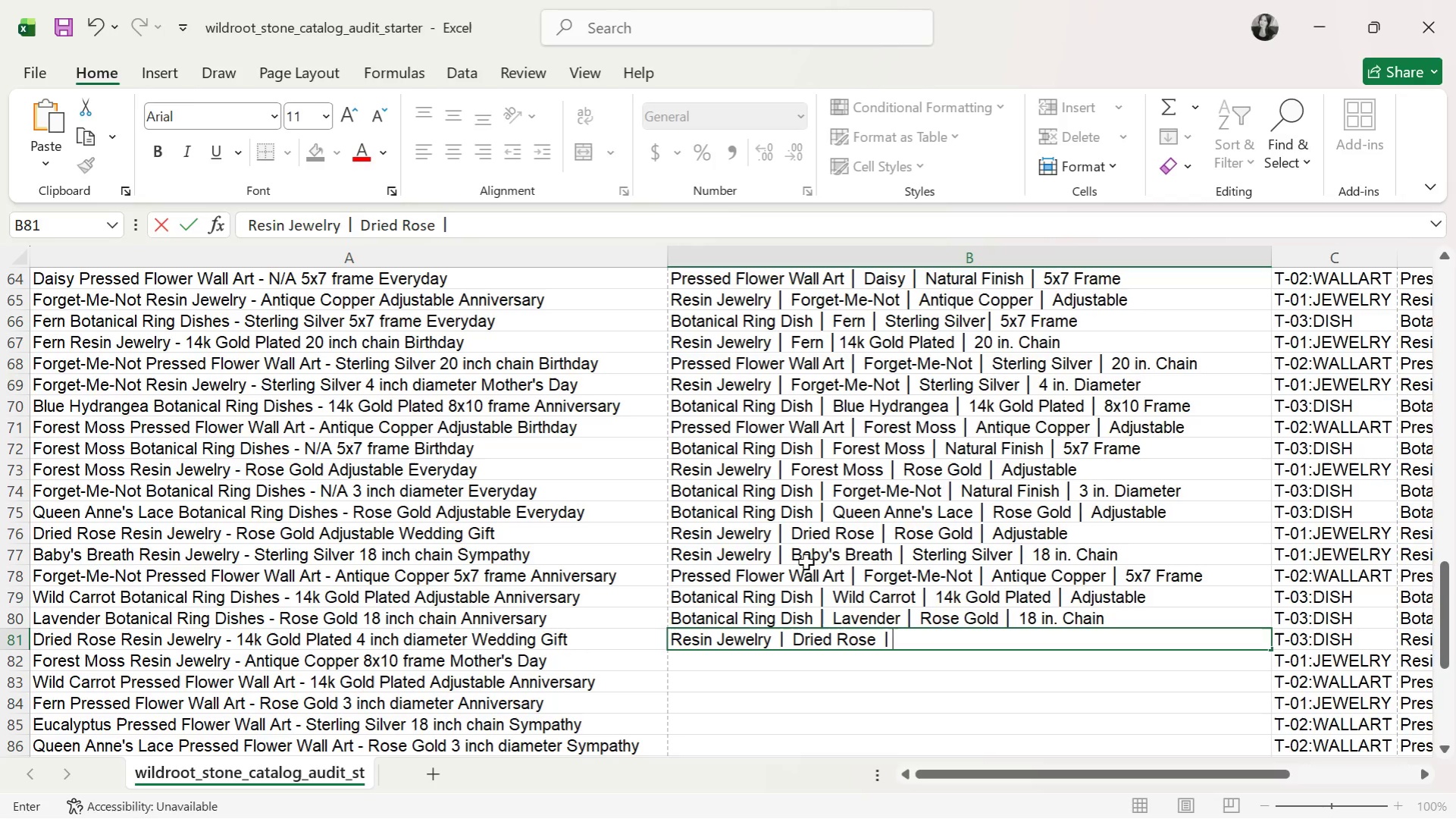 
type( 14k Gold Plated )
 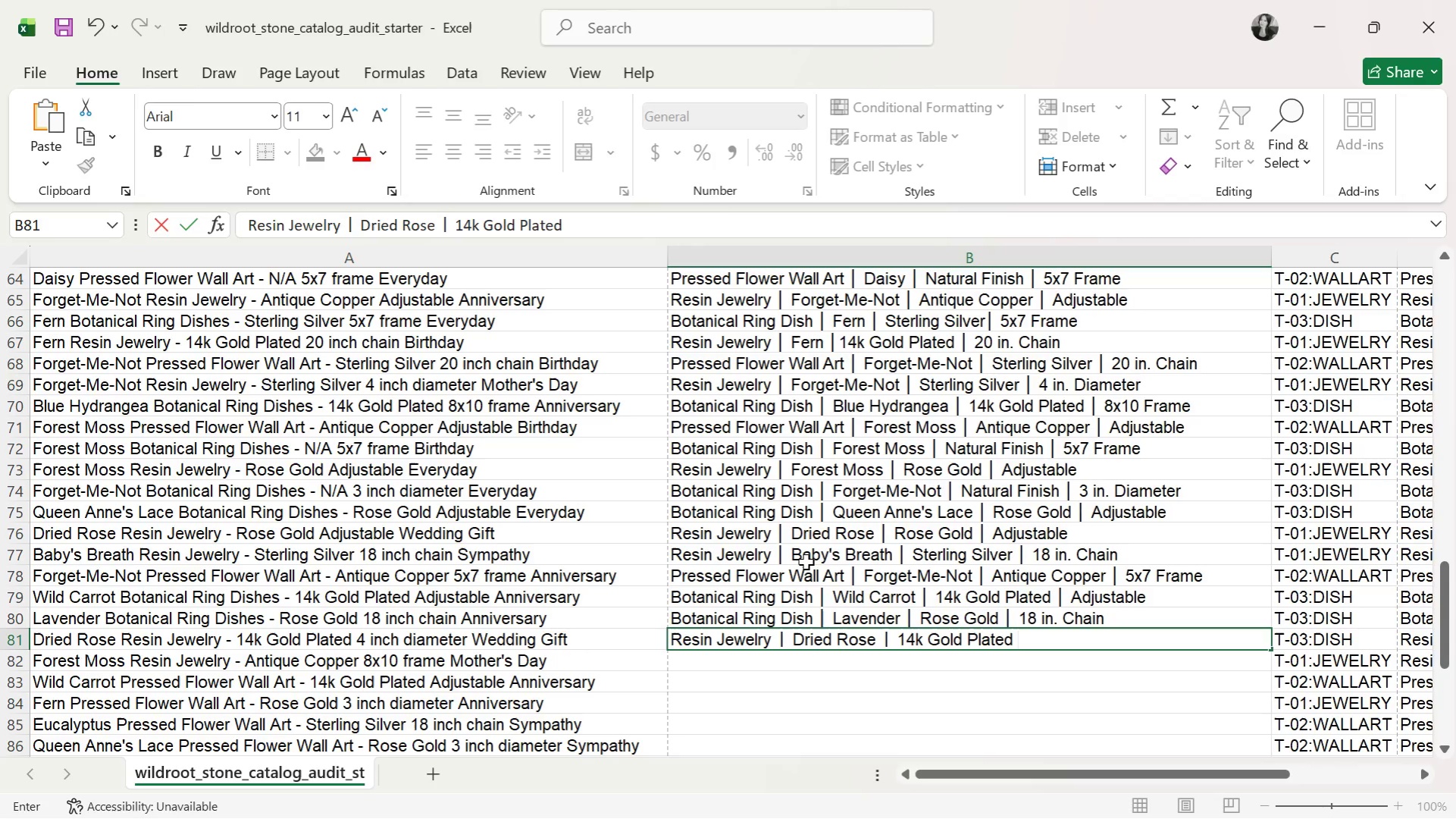 
key(Control+V)
 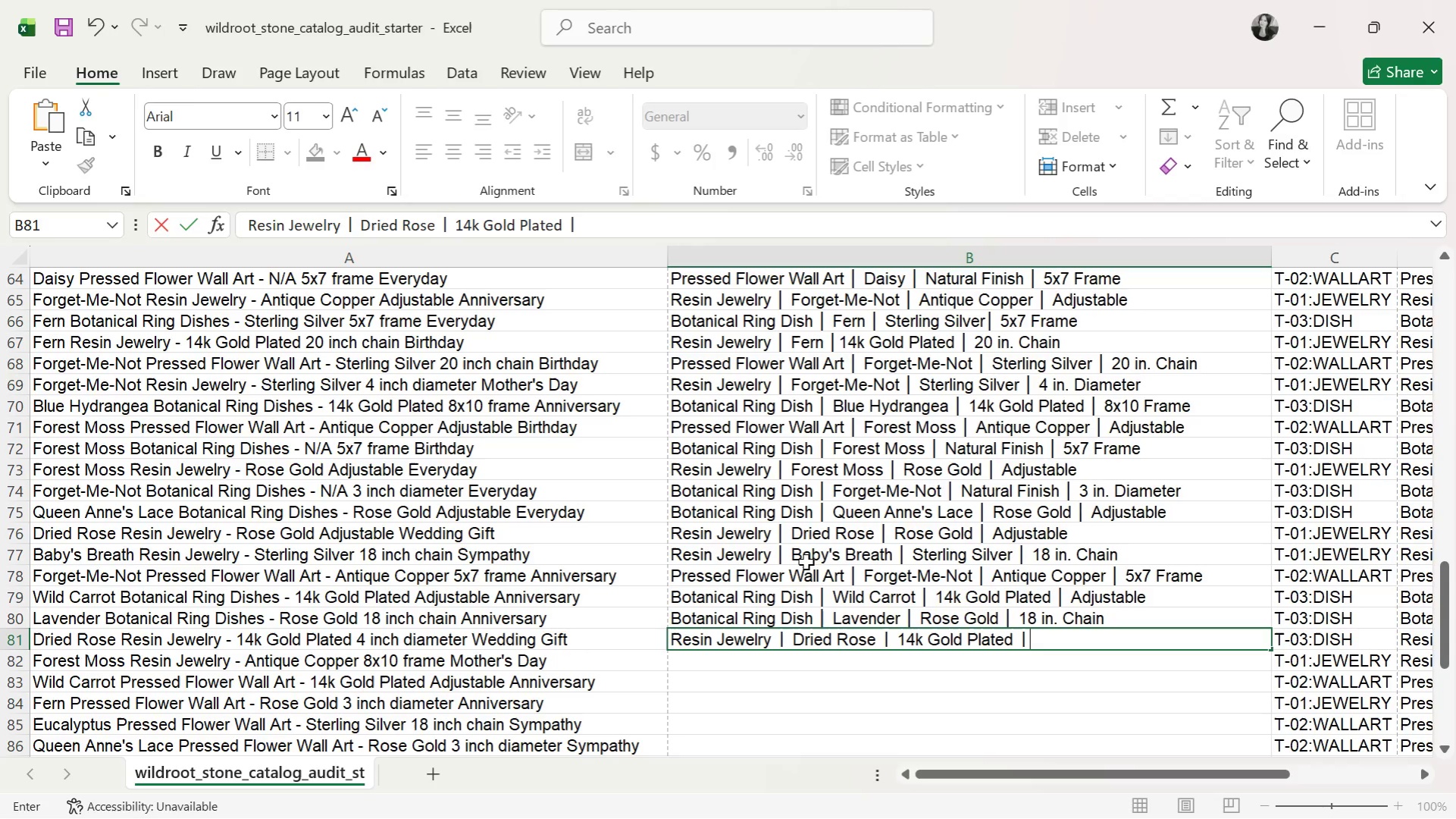 
type( 4 in. Diameter)
 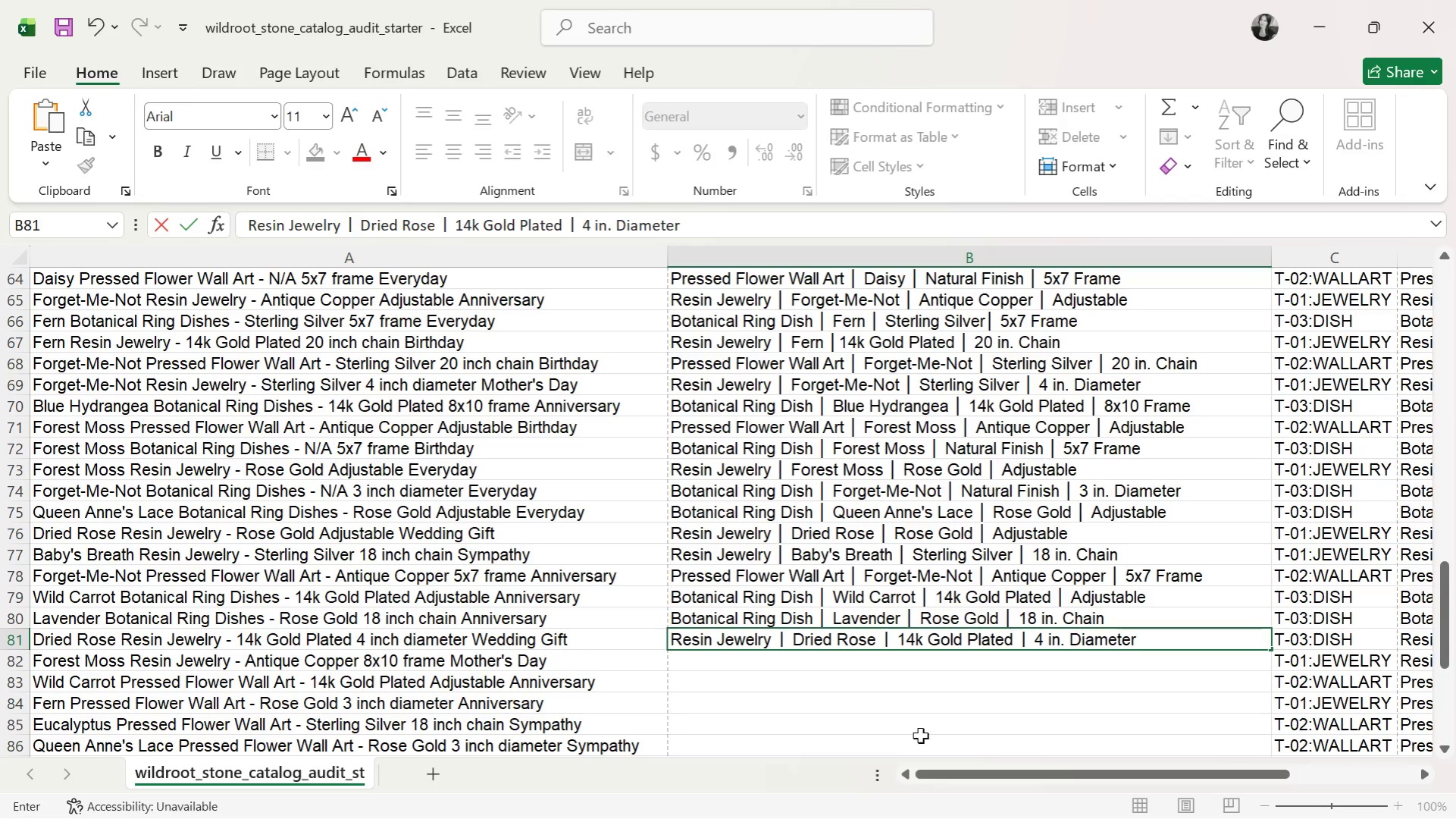 
left_click([1339, 664])
 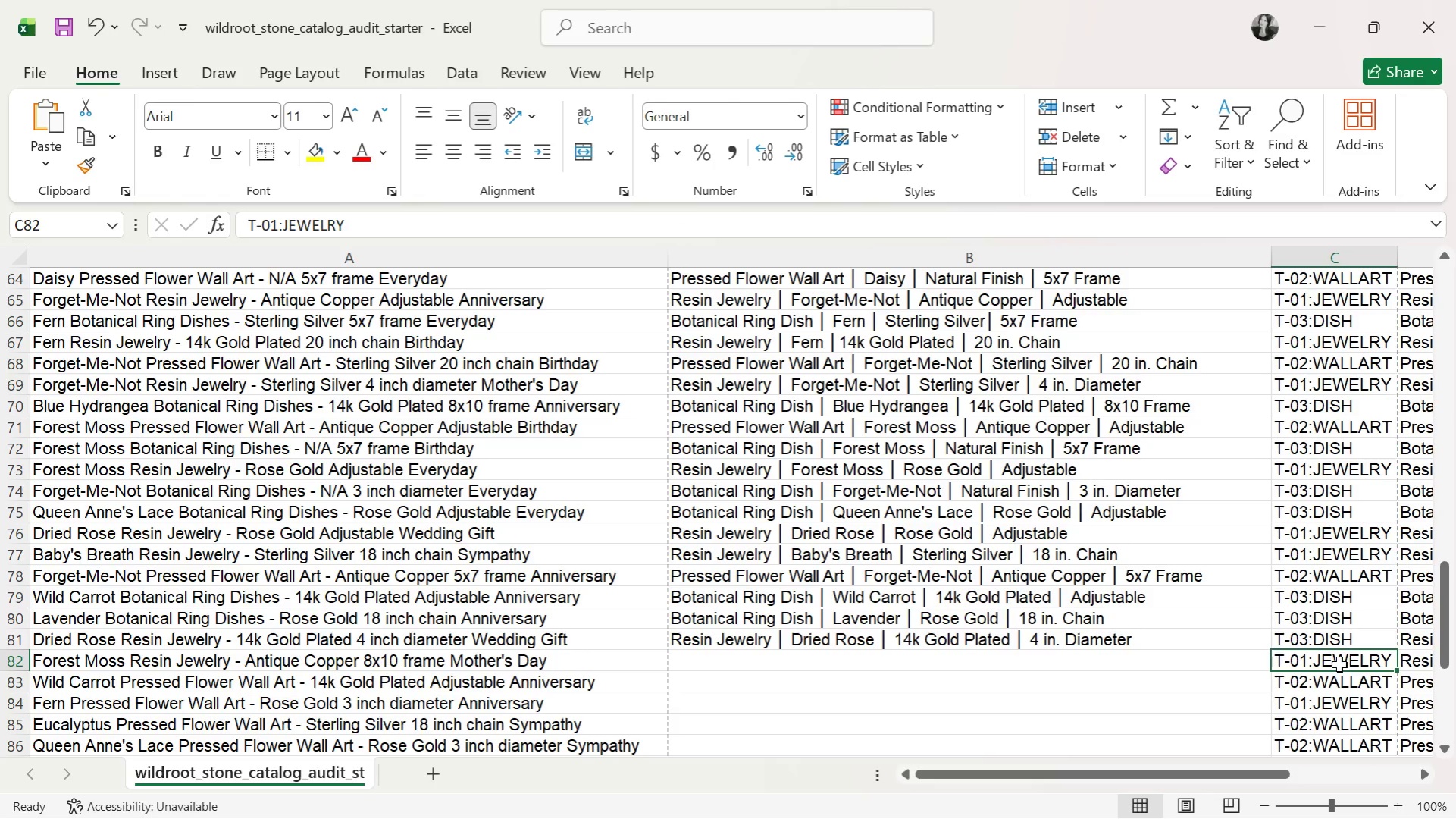 
key(Control+C)
 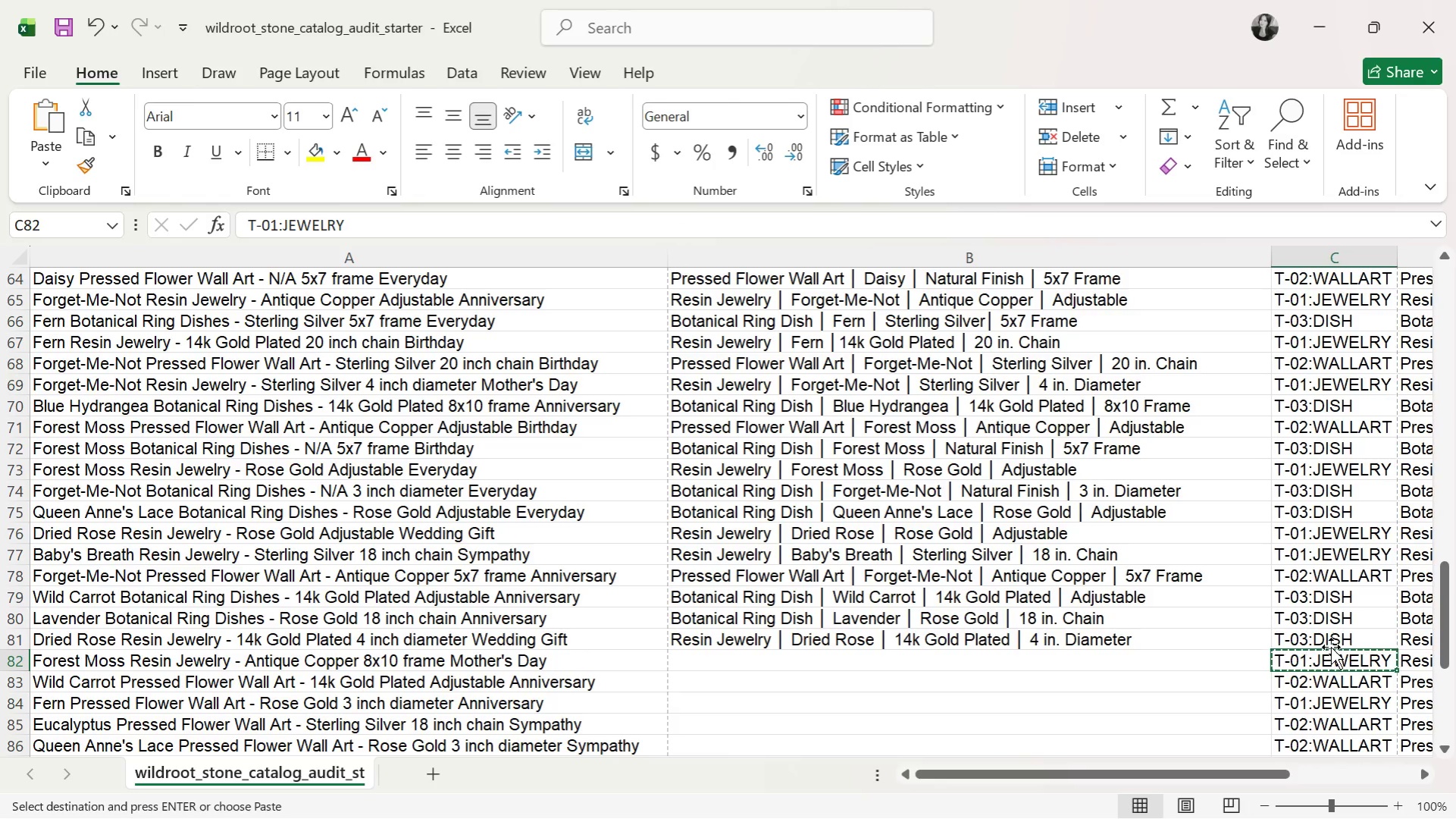 
left_click([1330, 640])
 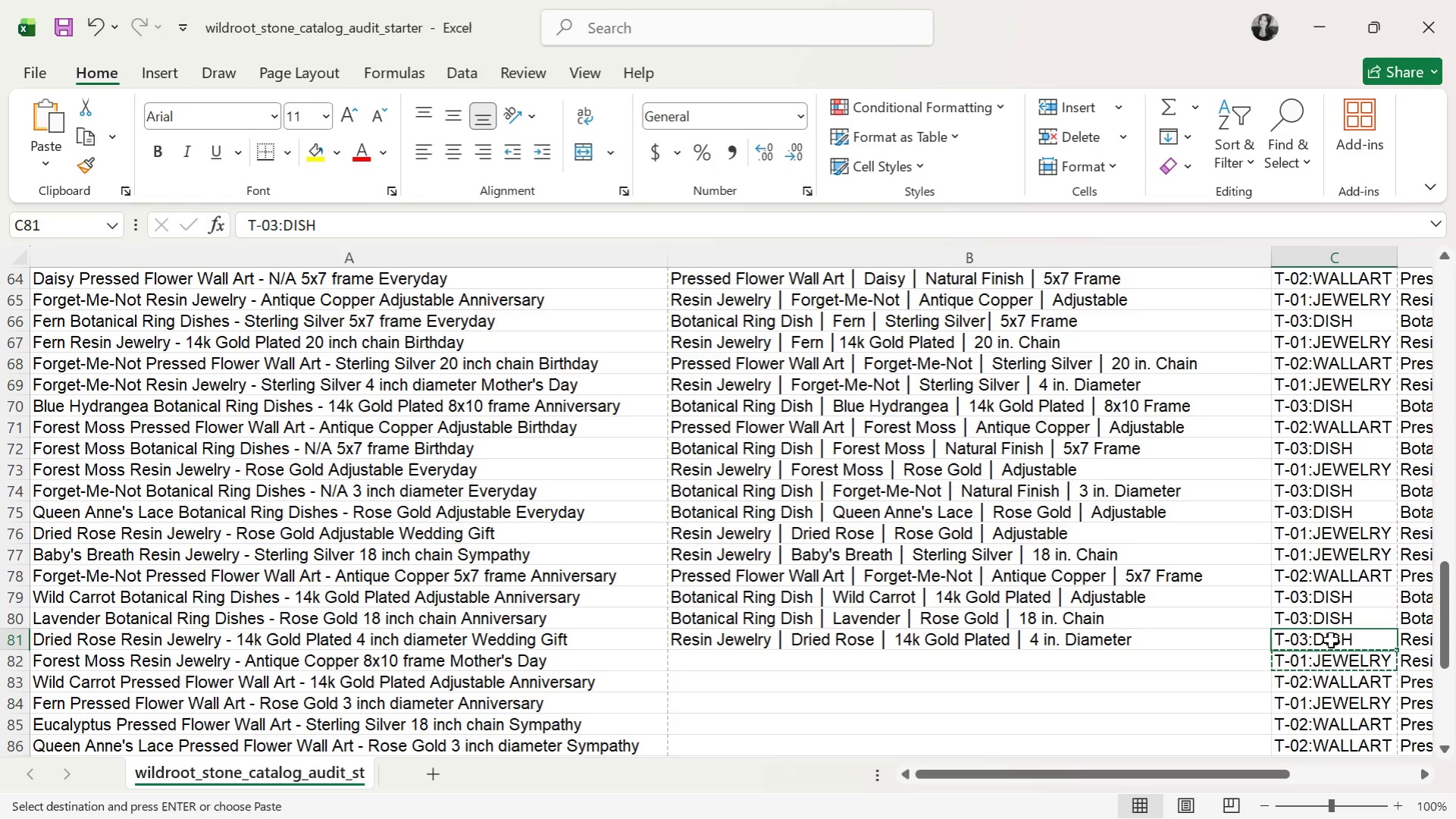 
key(Control+ControlLeft)
 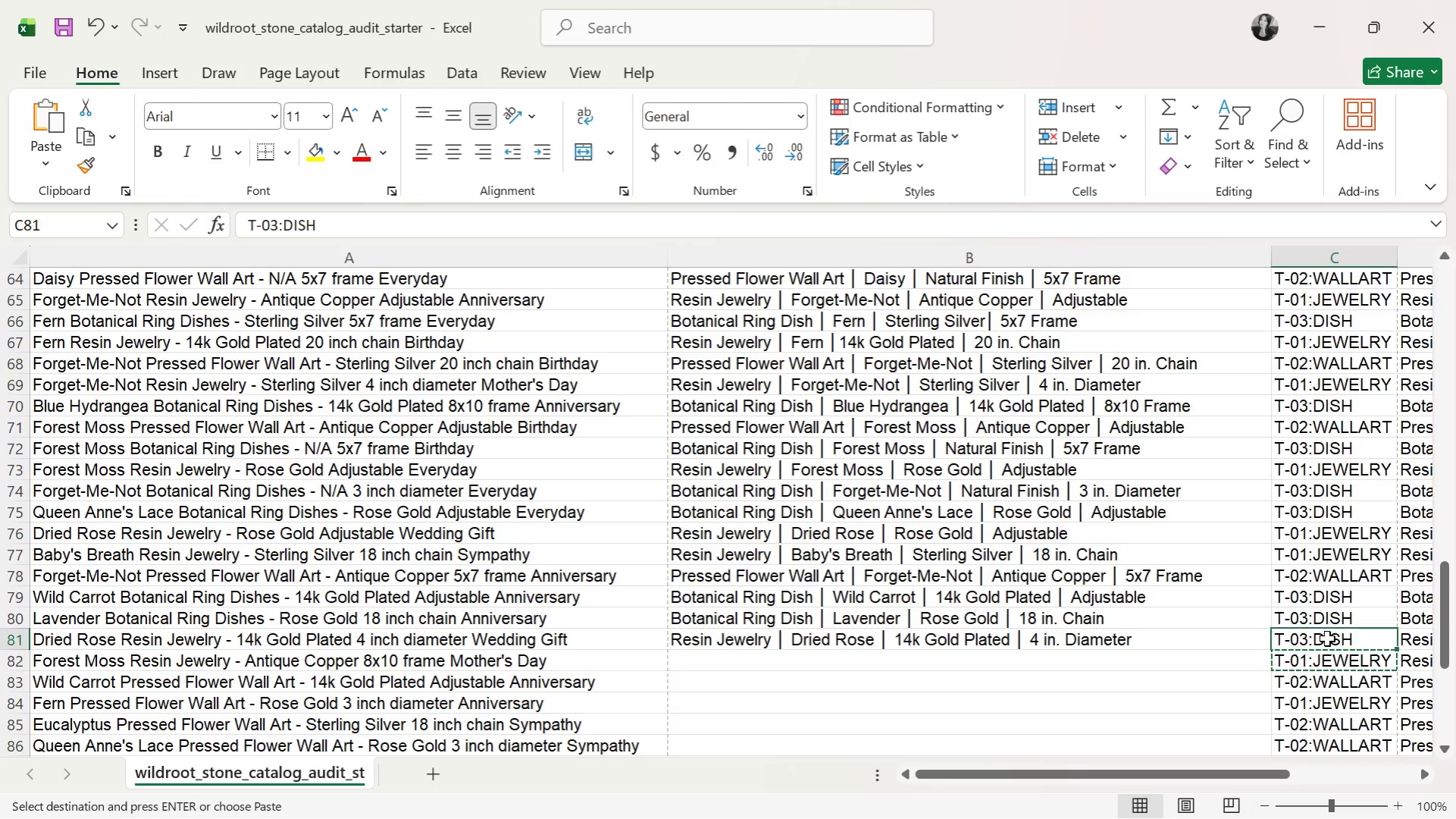 
key(Control+V)
 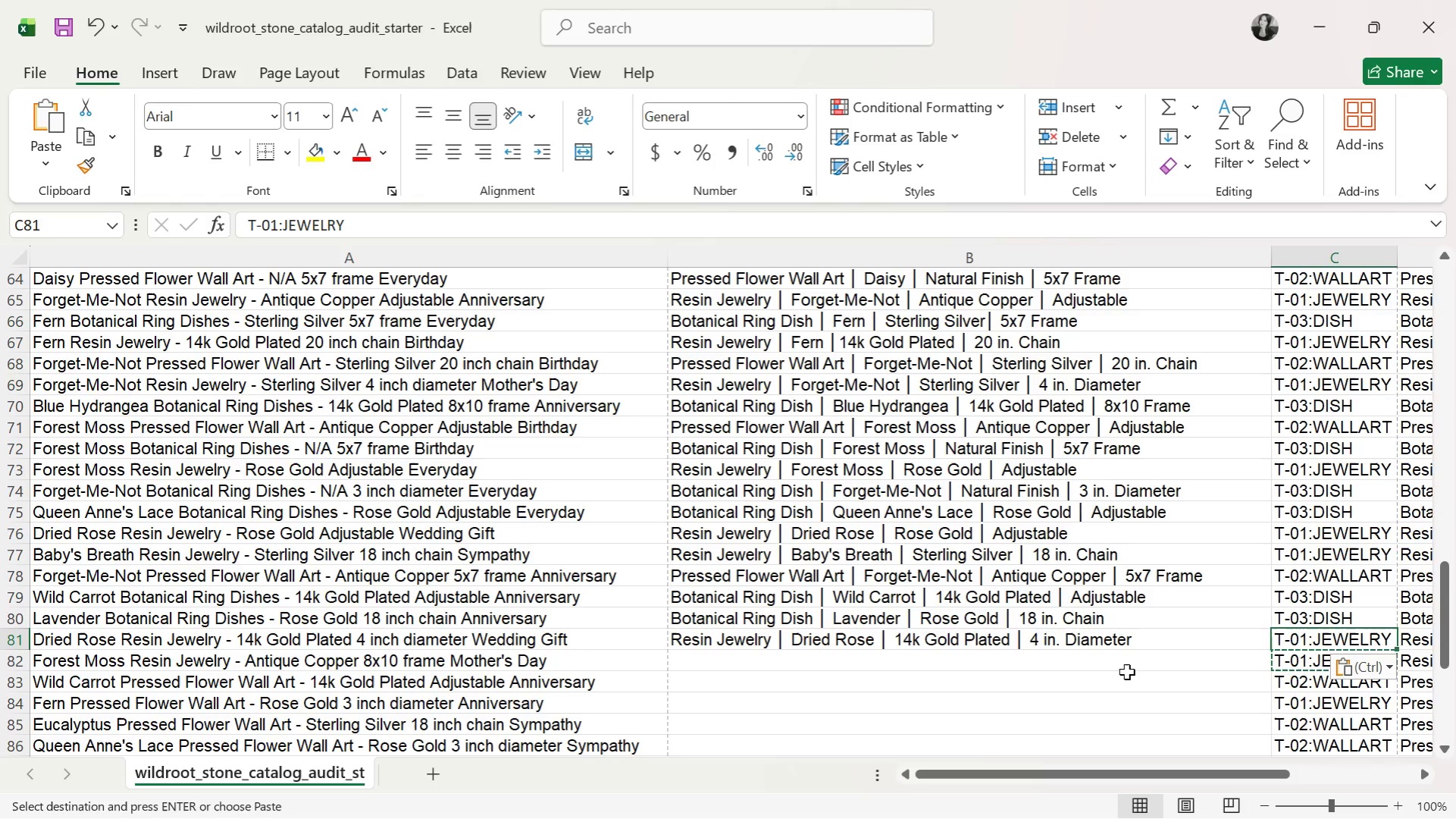 
left_click([1122, 664])
 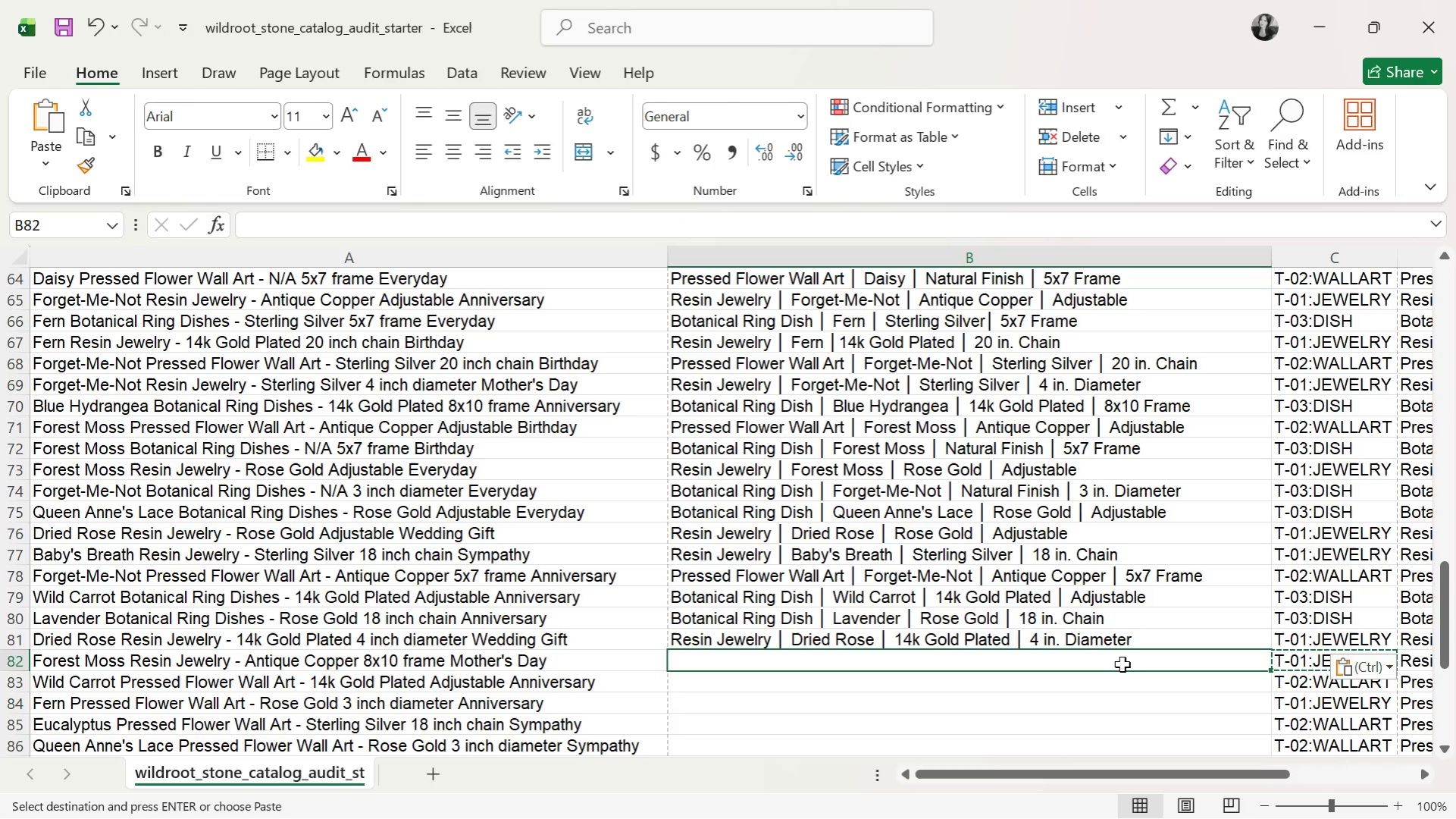 
scroll: coordinate [1124, 657], scroll_direction: down, amount: 7.0
 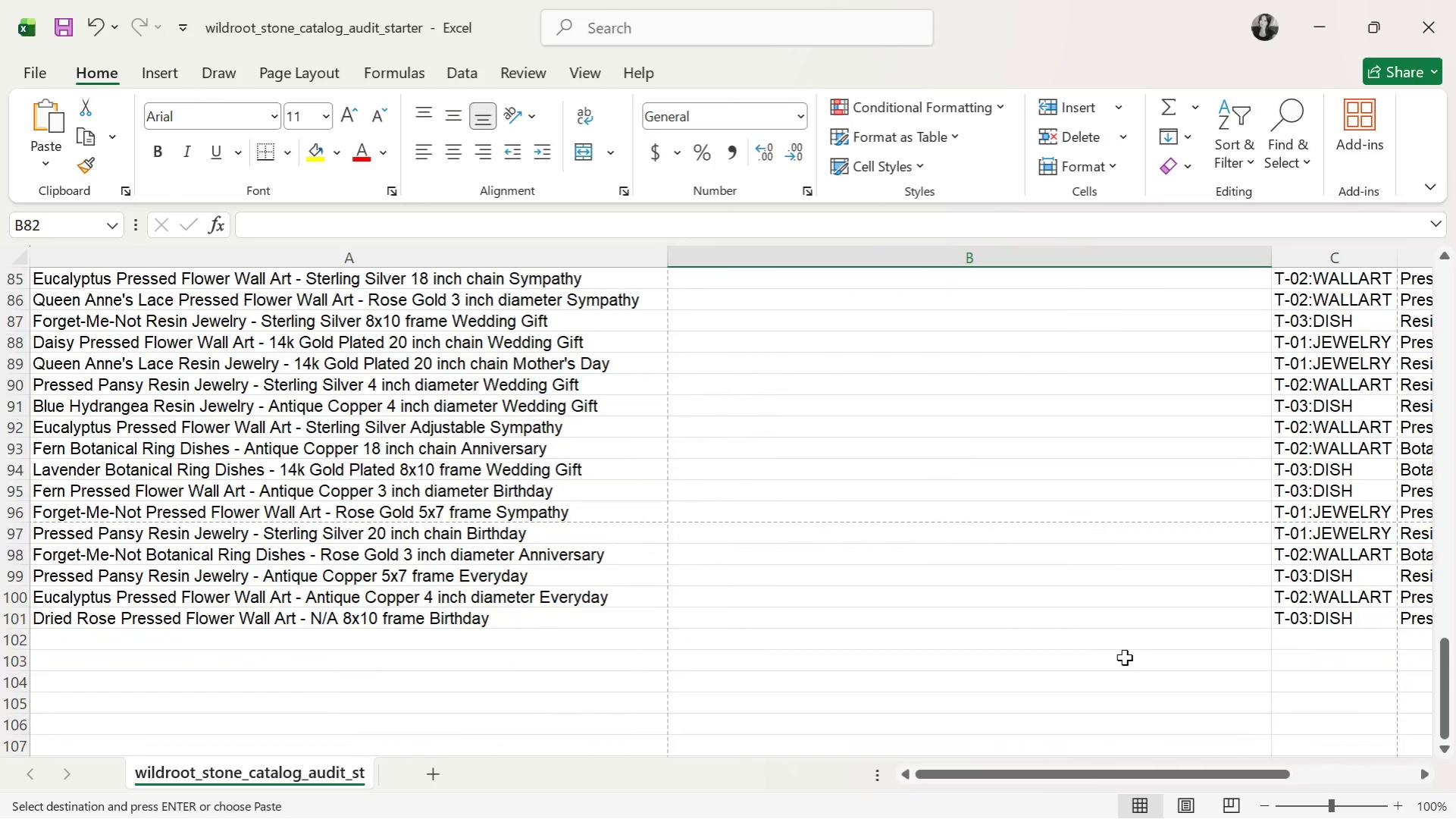 
scroll: coordinate [1124, 657], scroll_direction: up, amount: 1.0
 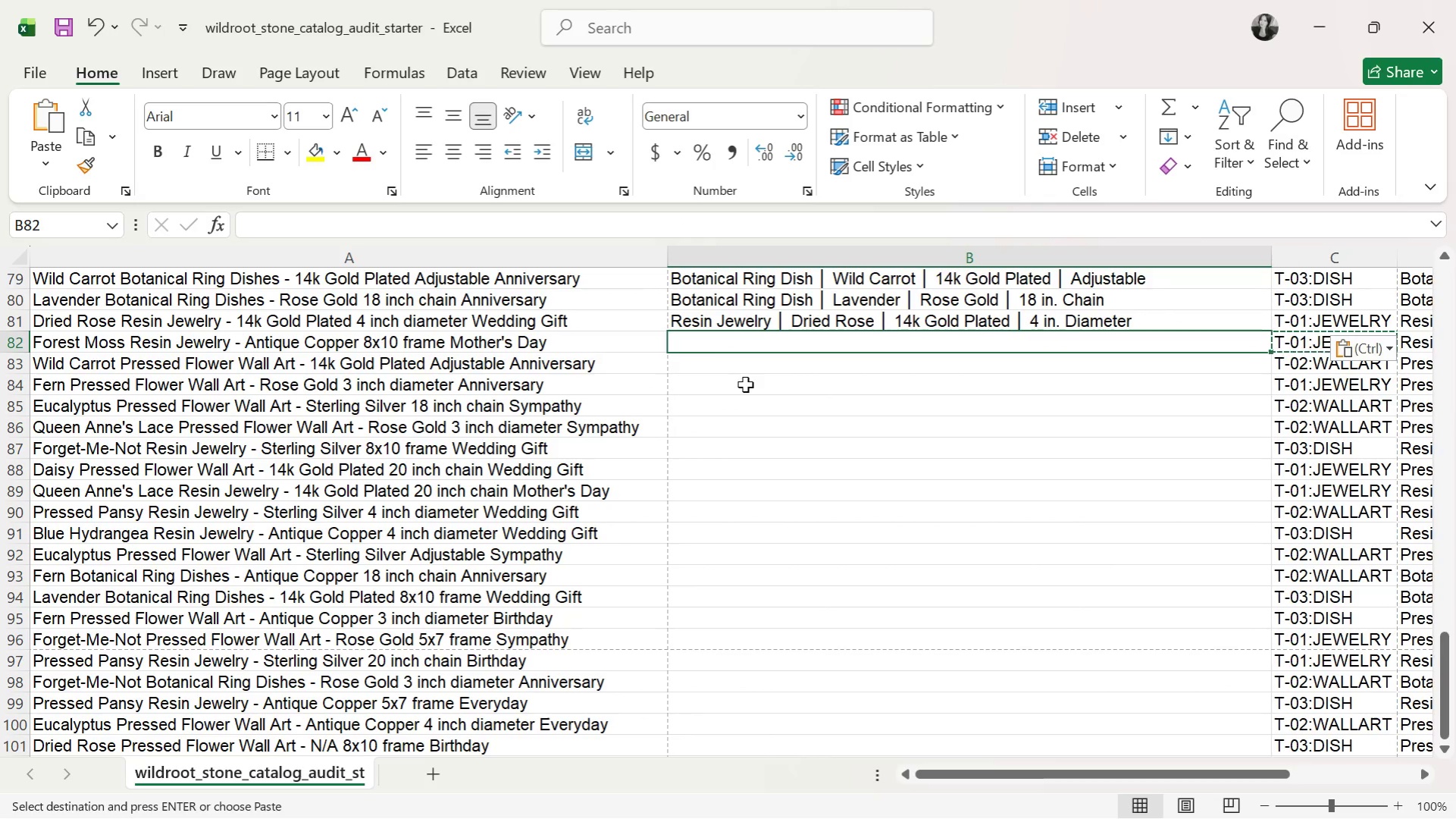 
type(Resin Jewelry )
 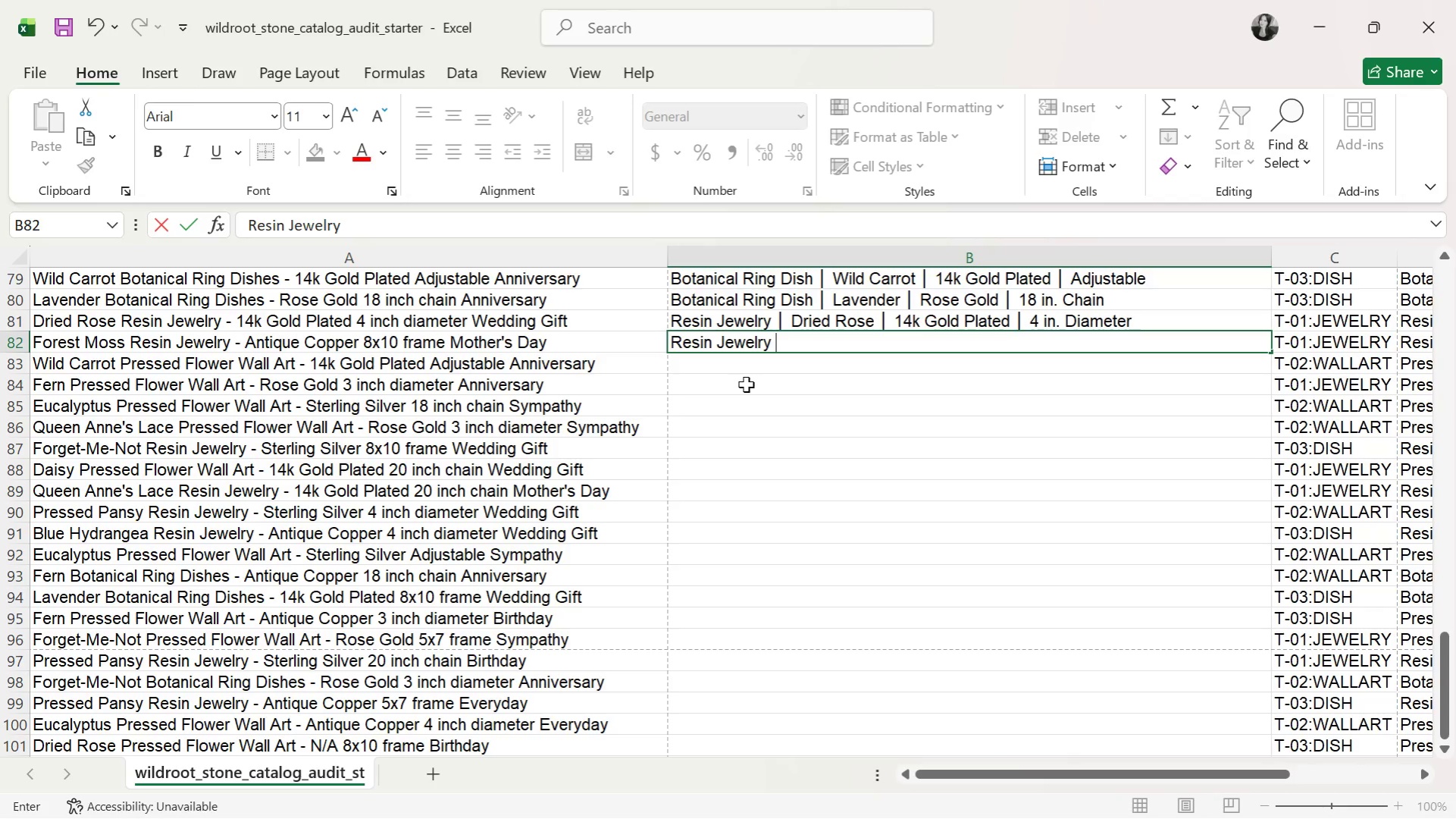 
key(Control+V)
 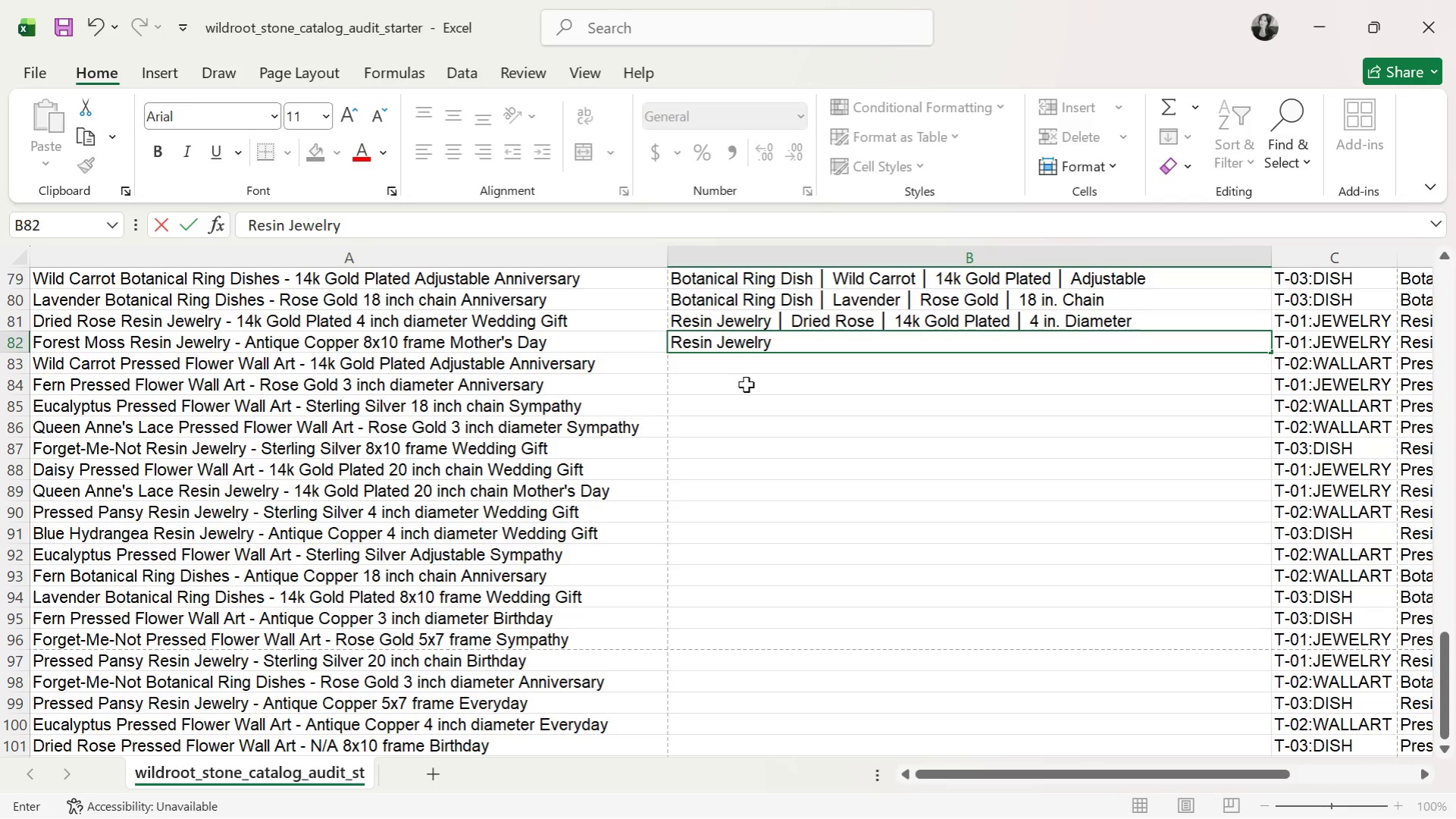 
key(Space)
 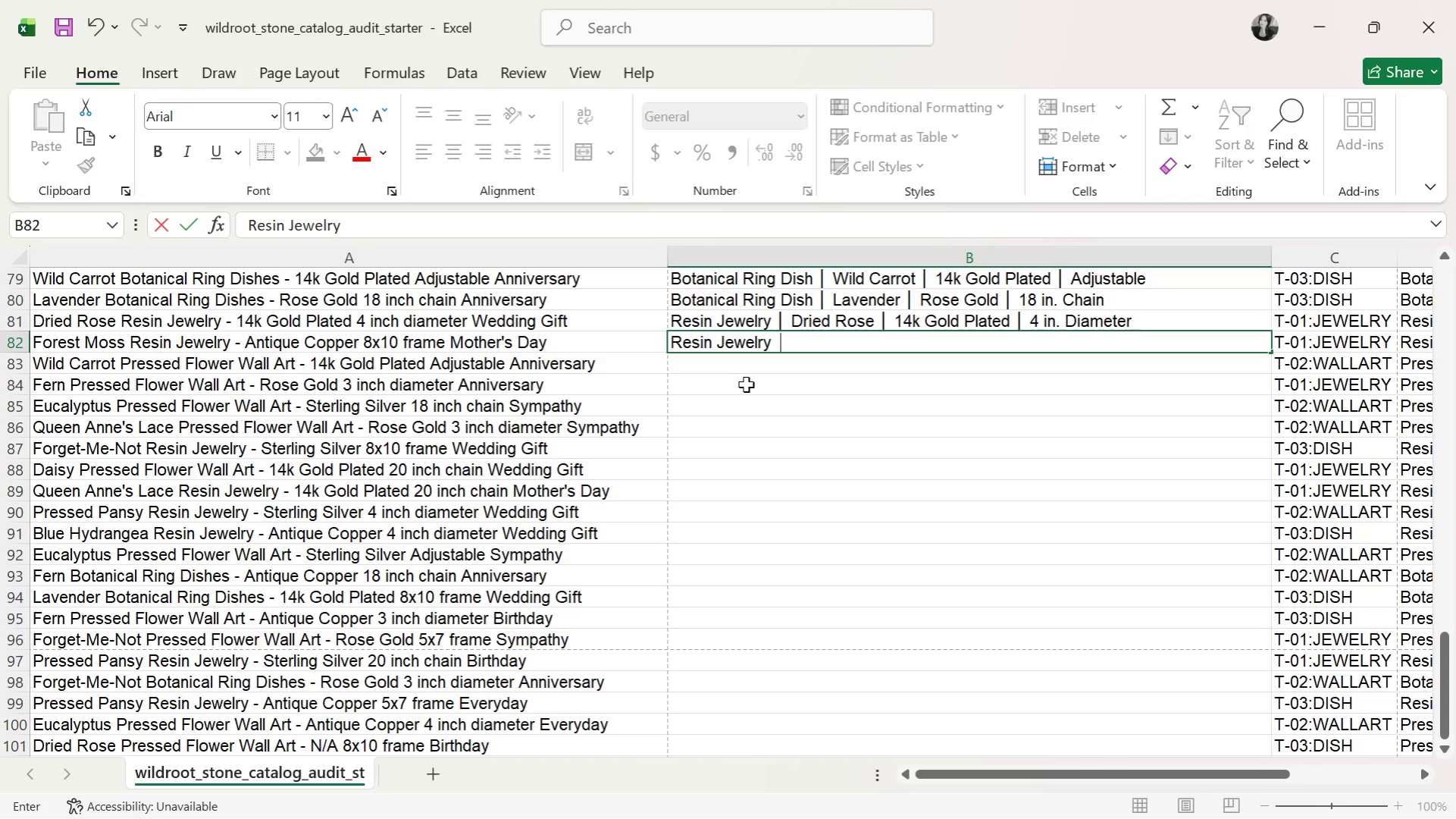 
key(Backspace)
 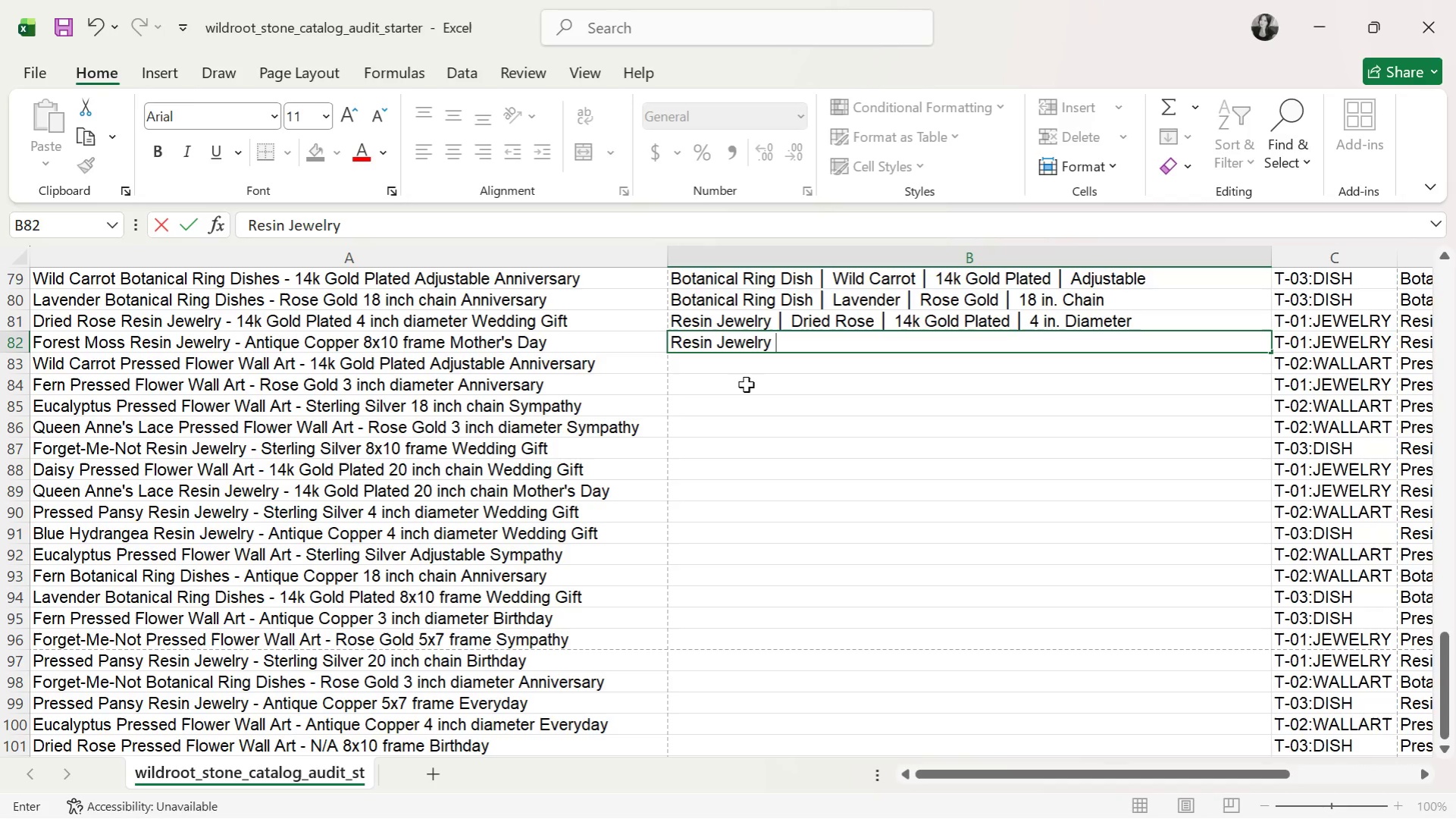 
key(Backspace)
 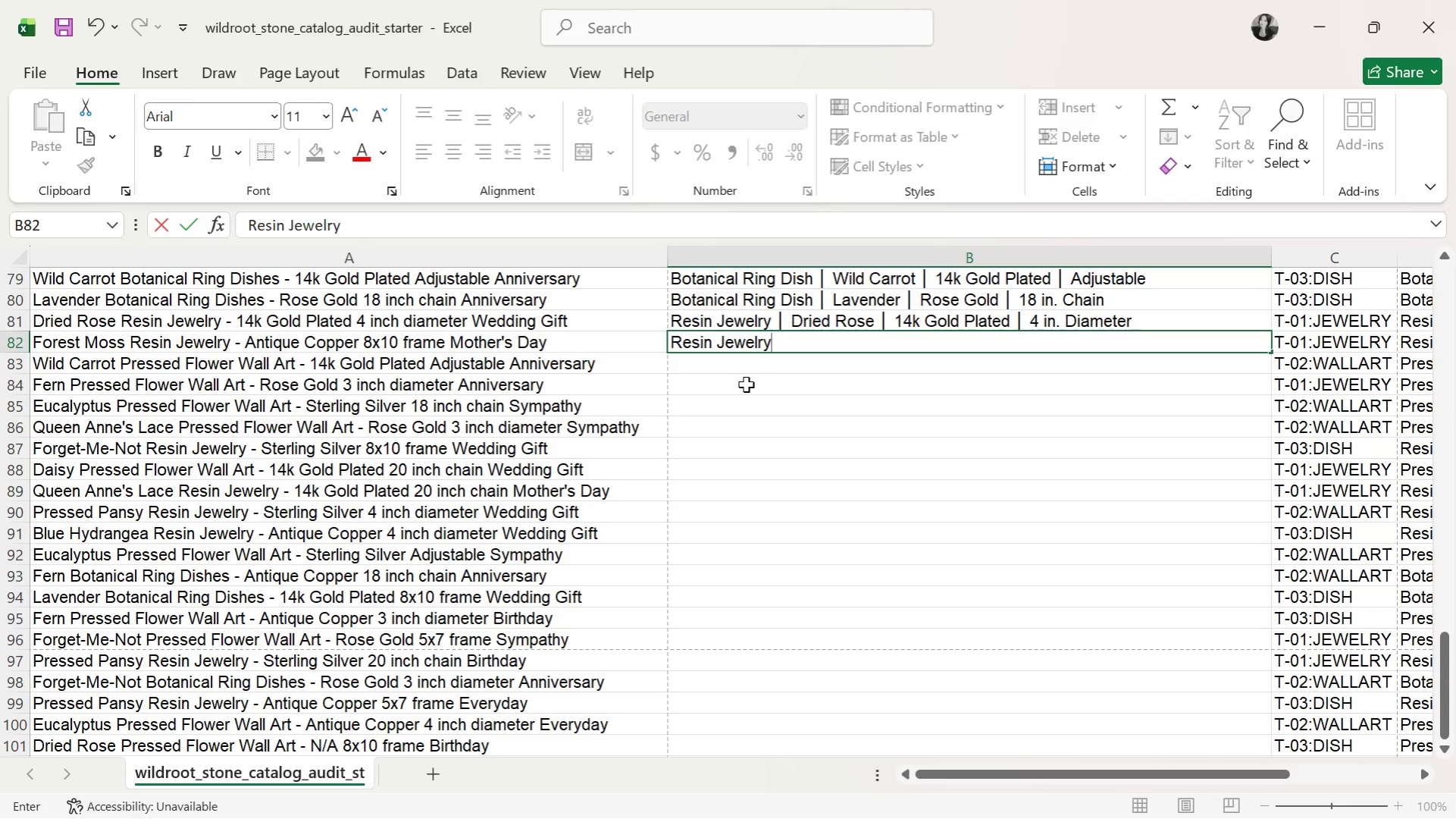 
key(Space)
 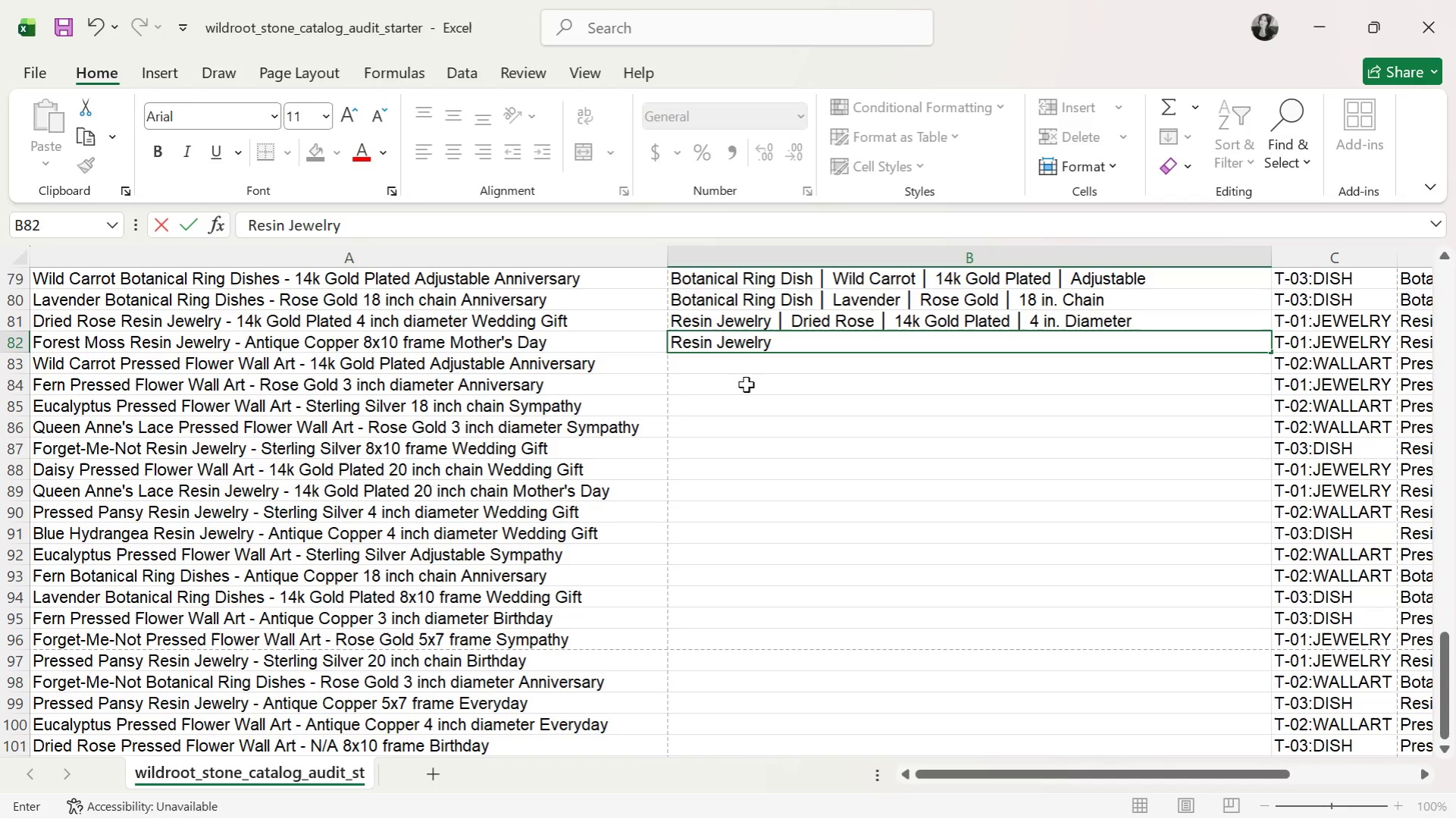 
key(Alt+AltLeft)
 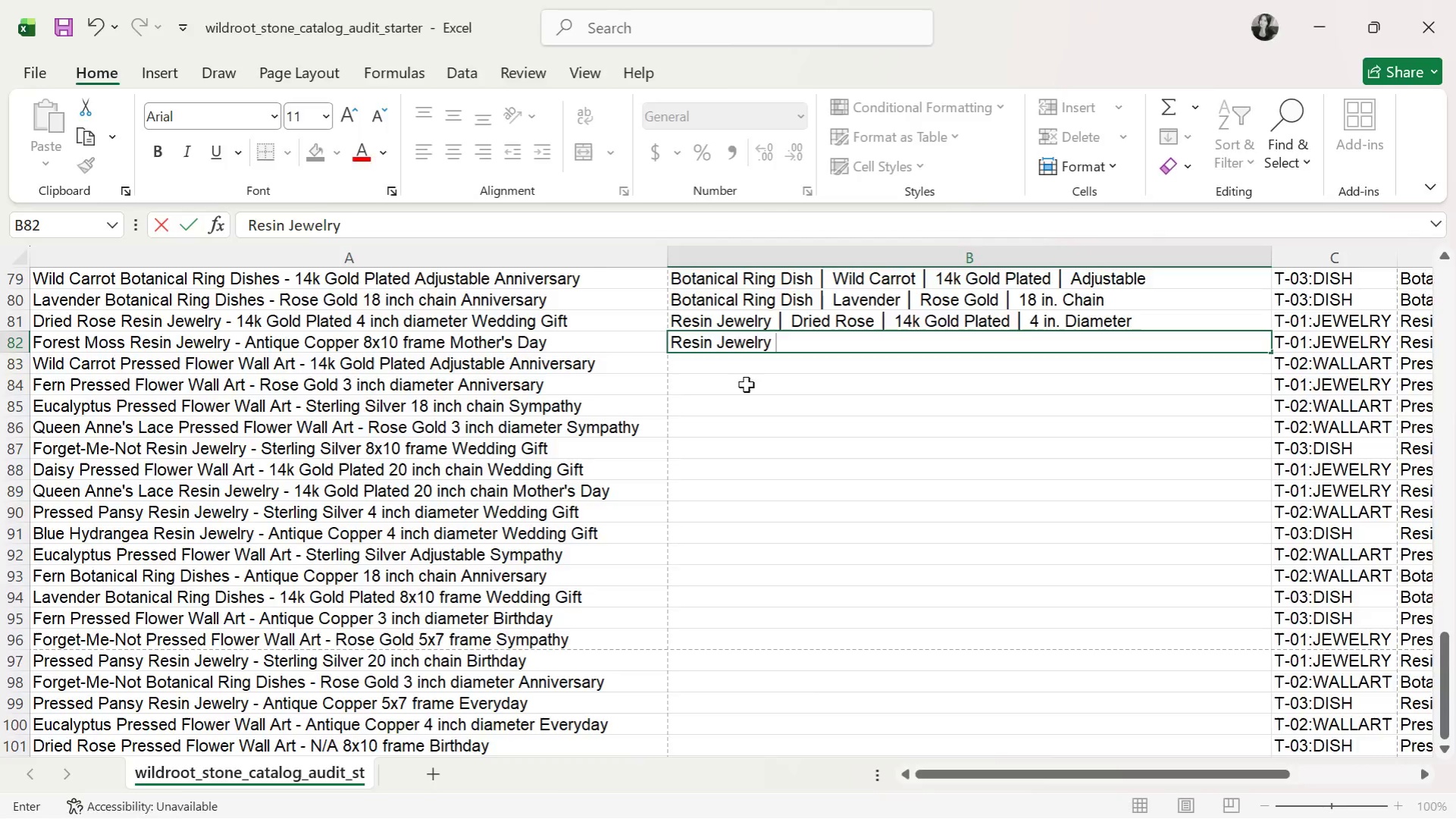 
key(Alt+Tab)
 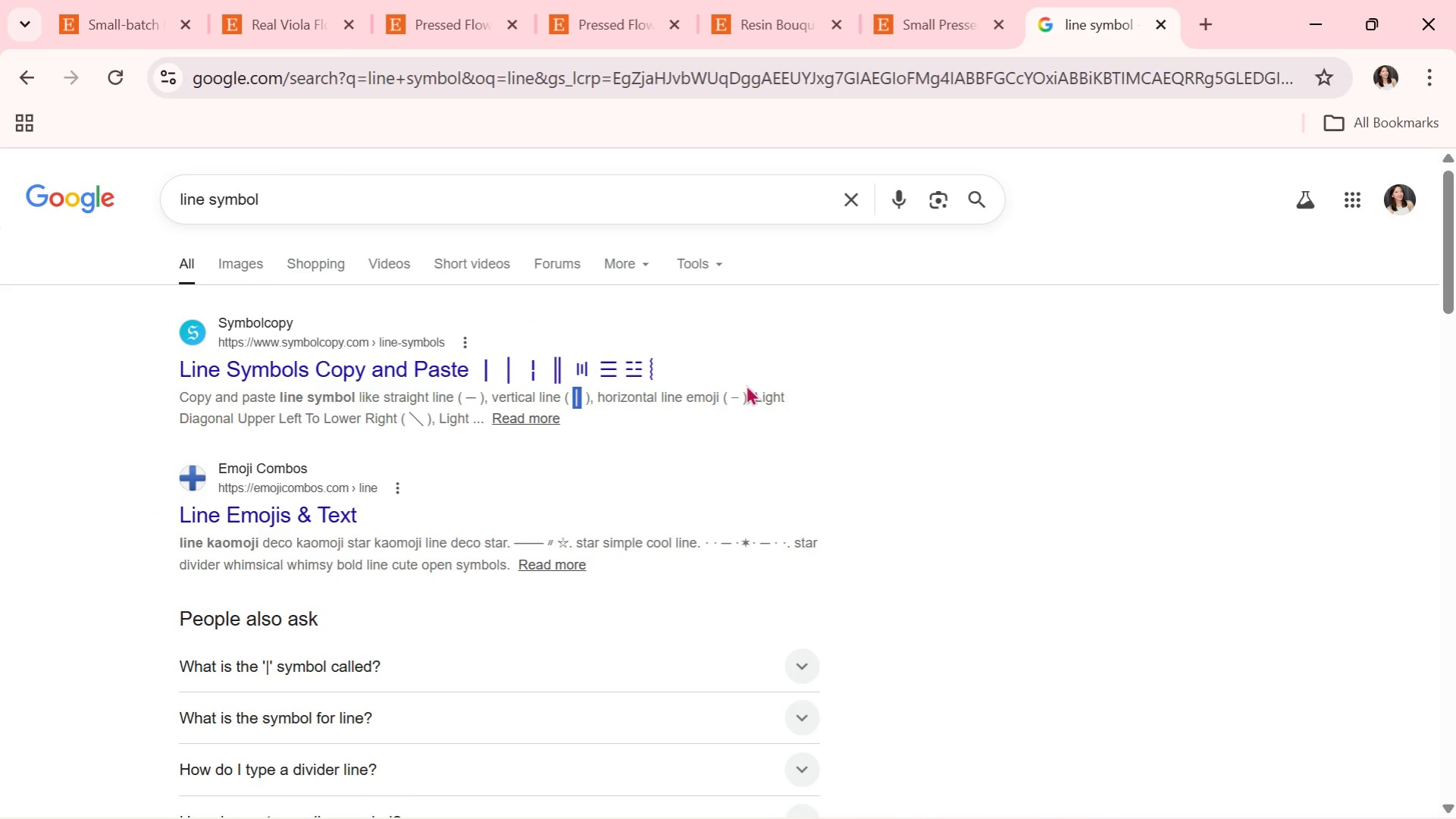 
key(Control+C)
 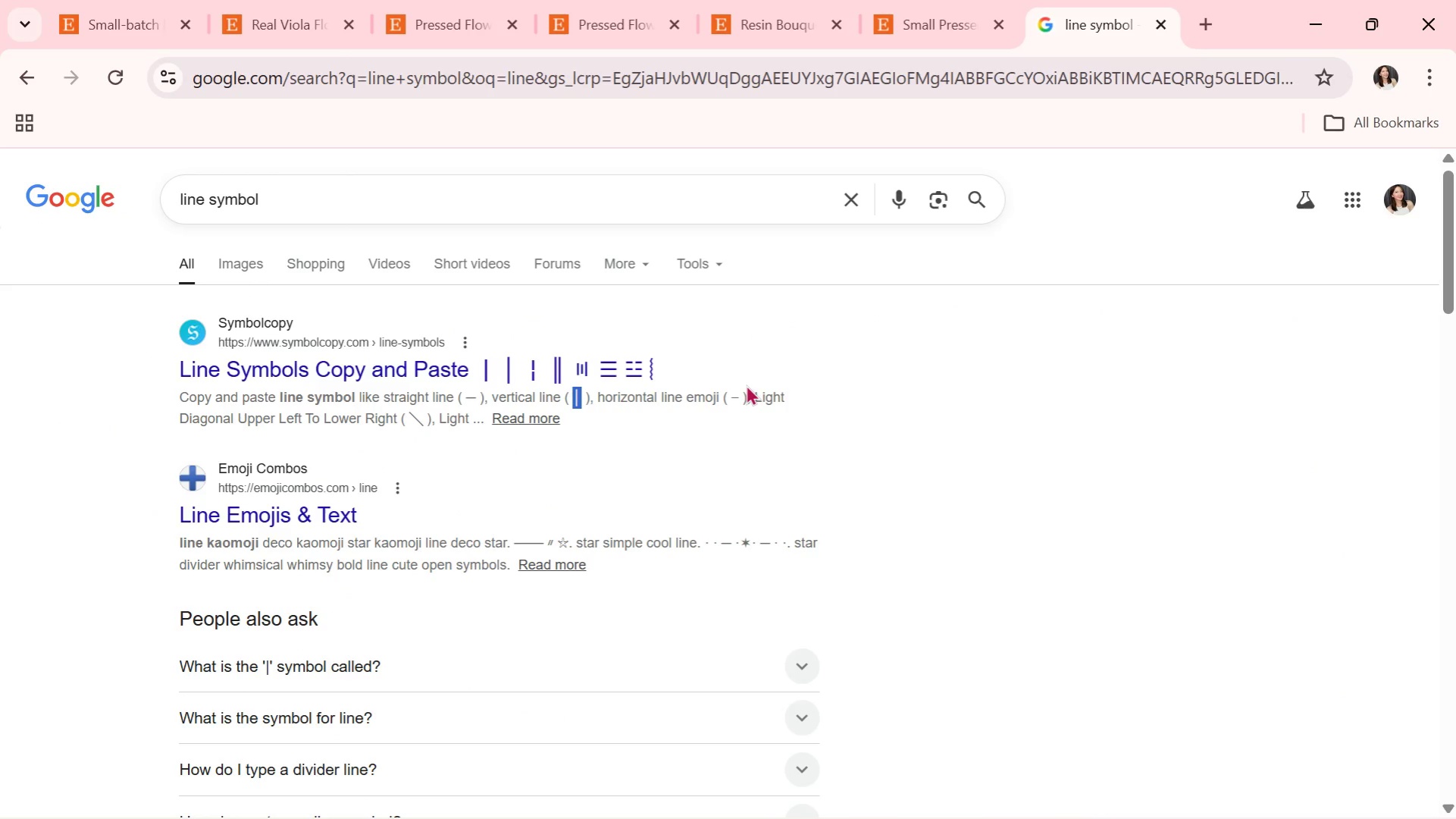 
key(Alt+AltLeft)
 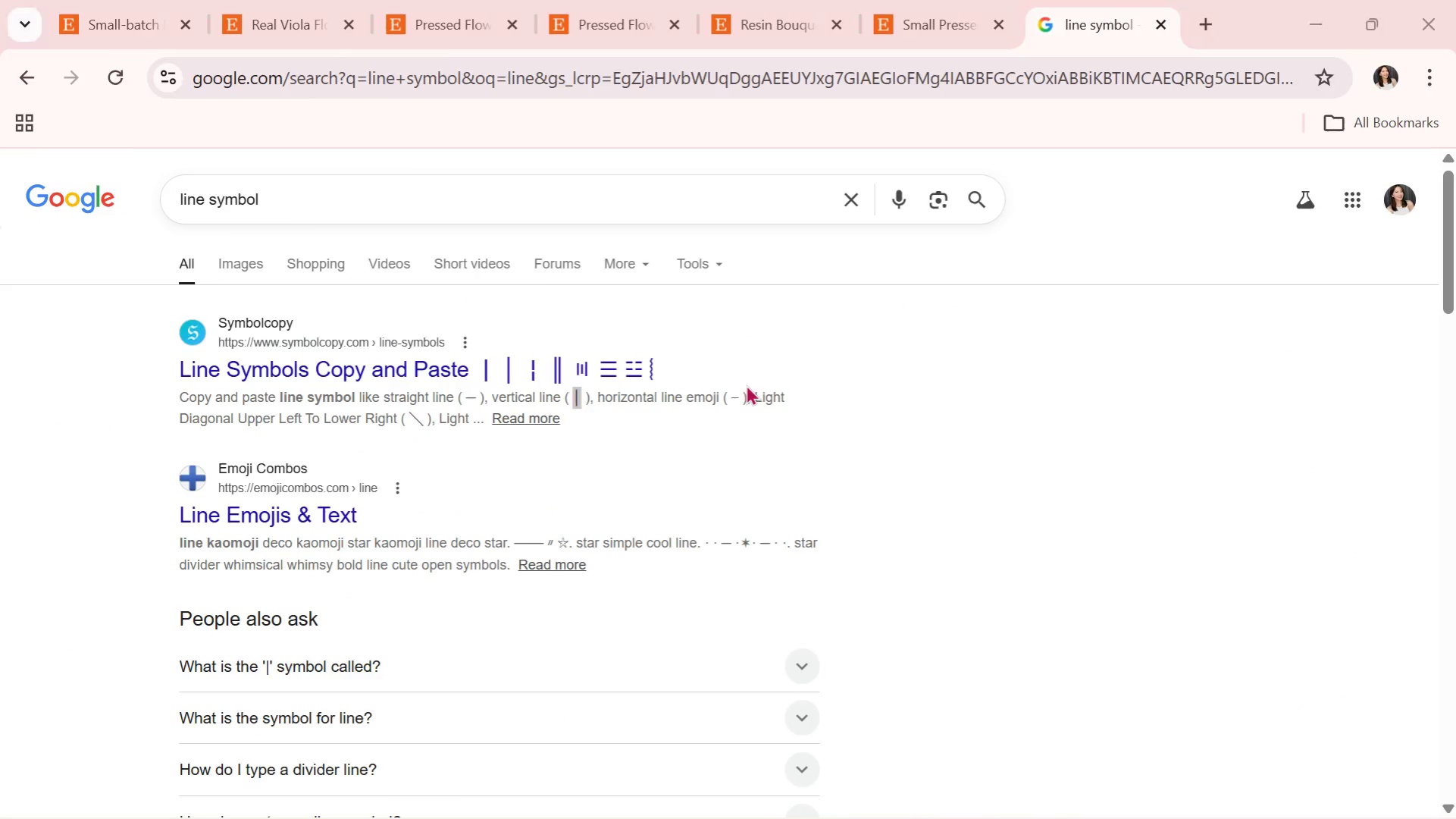 
key(Alt+Tab)
 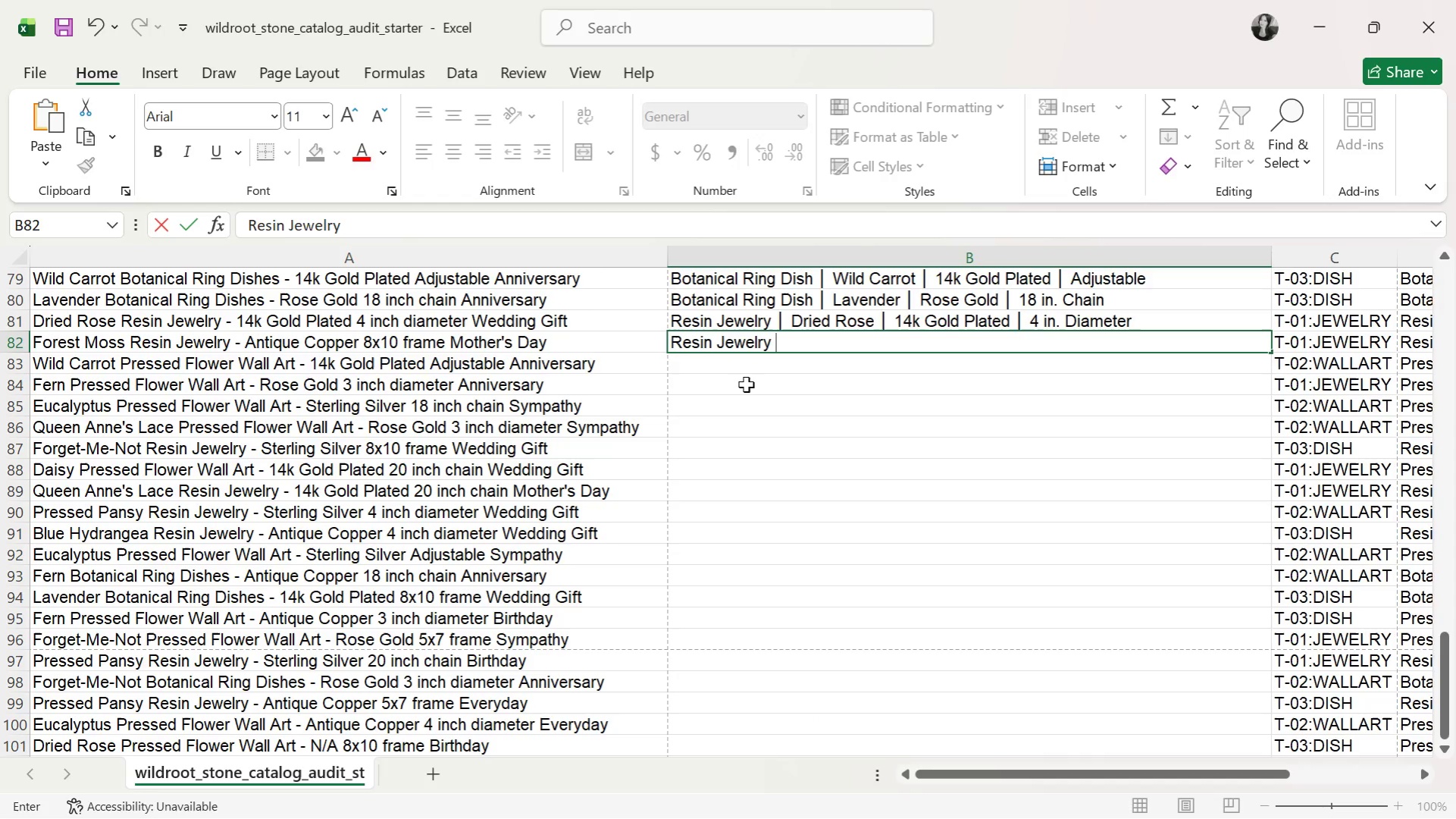 
key(Control+ControlLeft)
 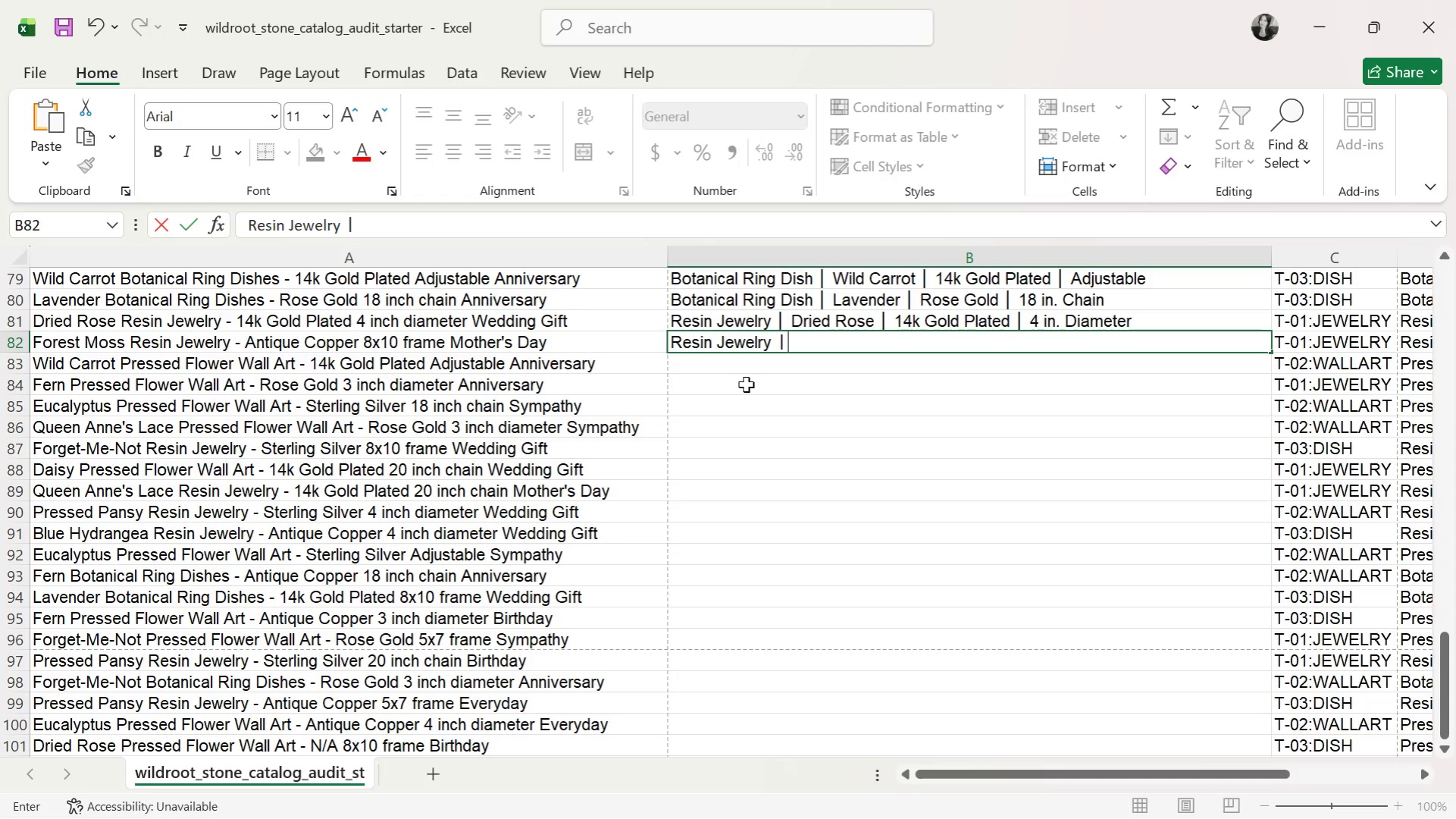 
key(Control+V)
 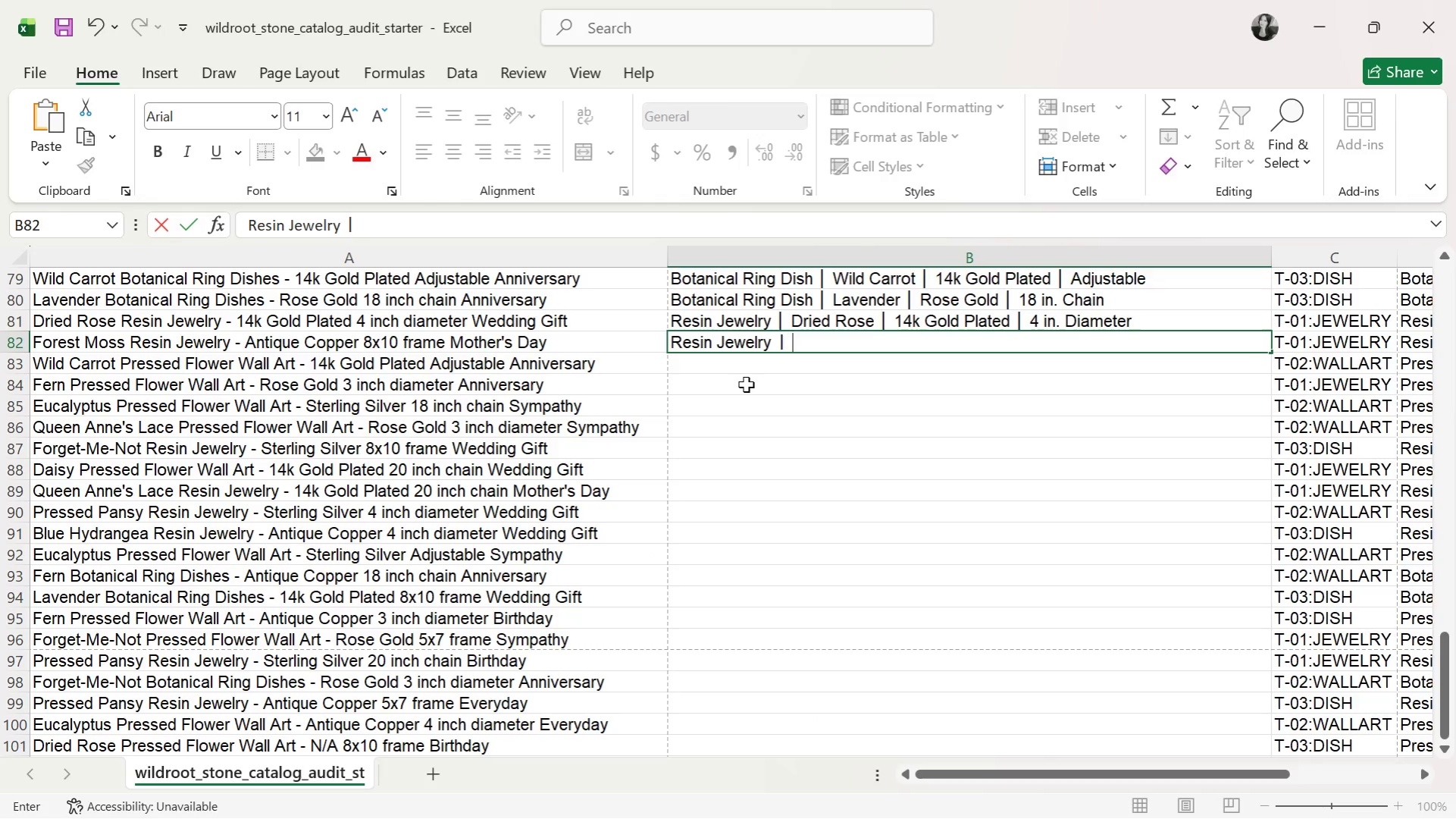 
type( Forest Moss )
 